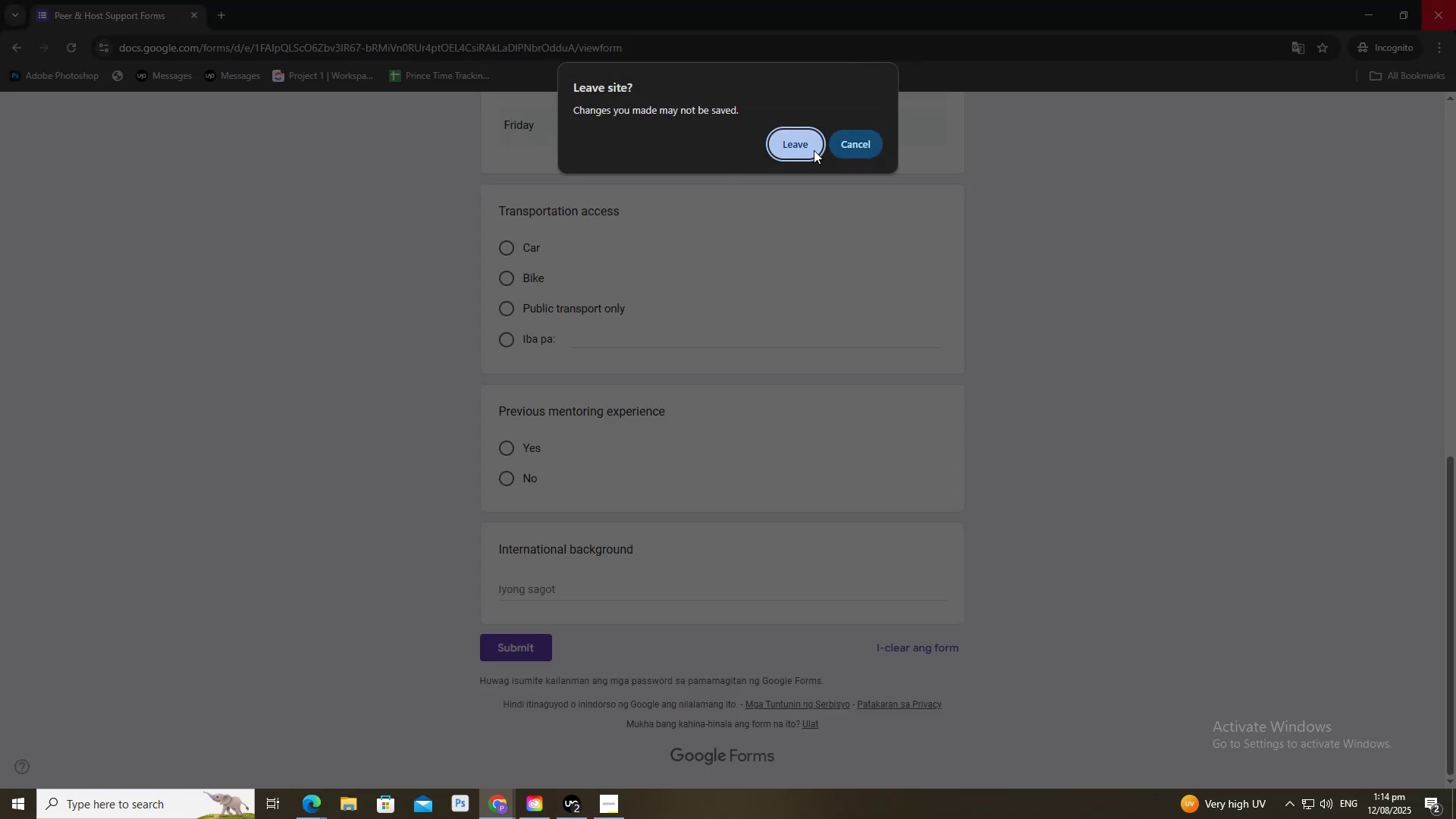 
left_click([814, 150])
 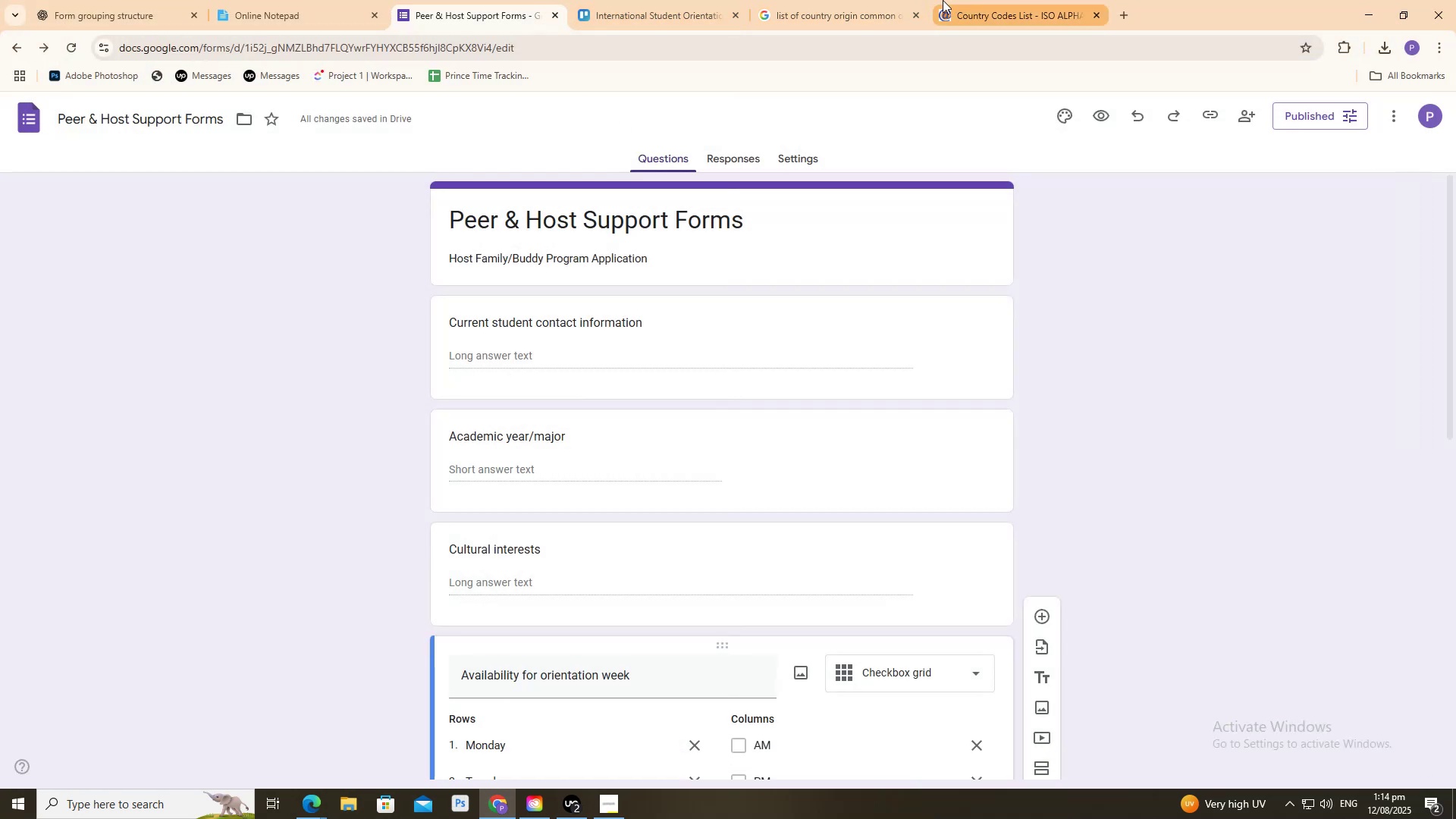 
left_click([314, 0])
 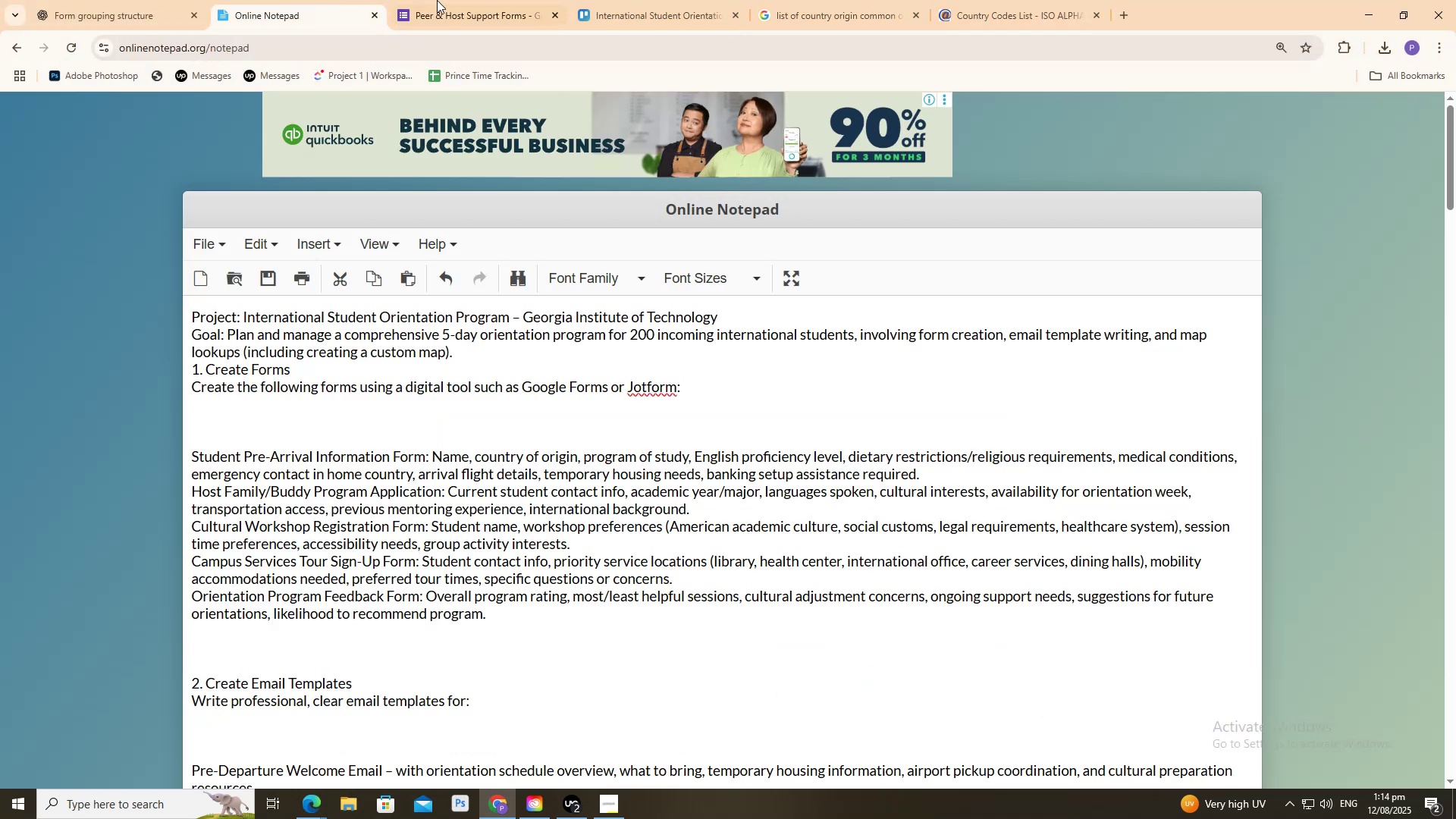 
left_click([469, 0])
 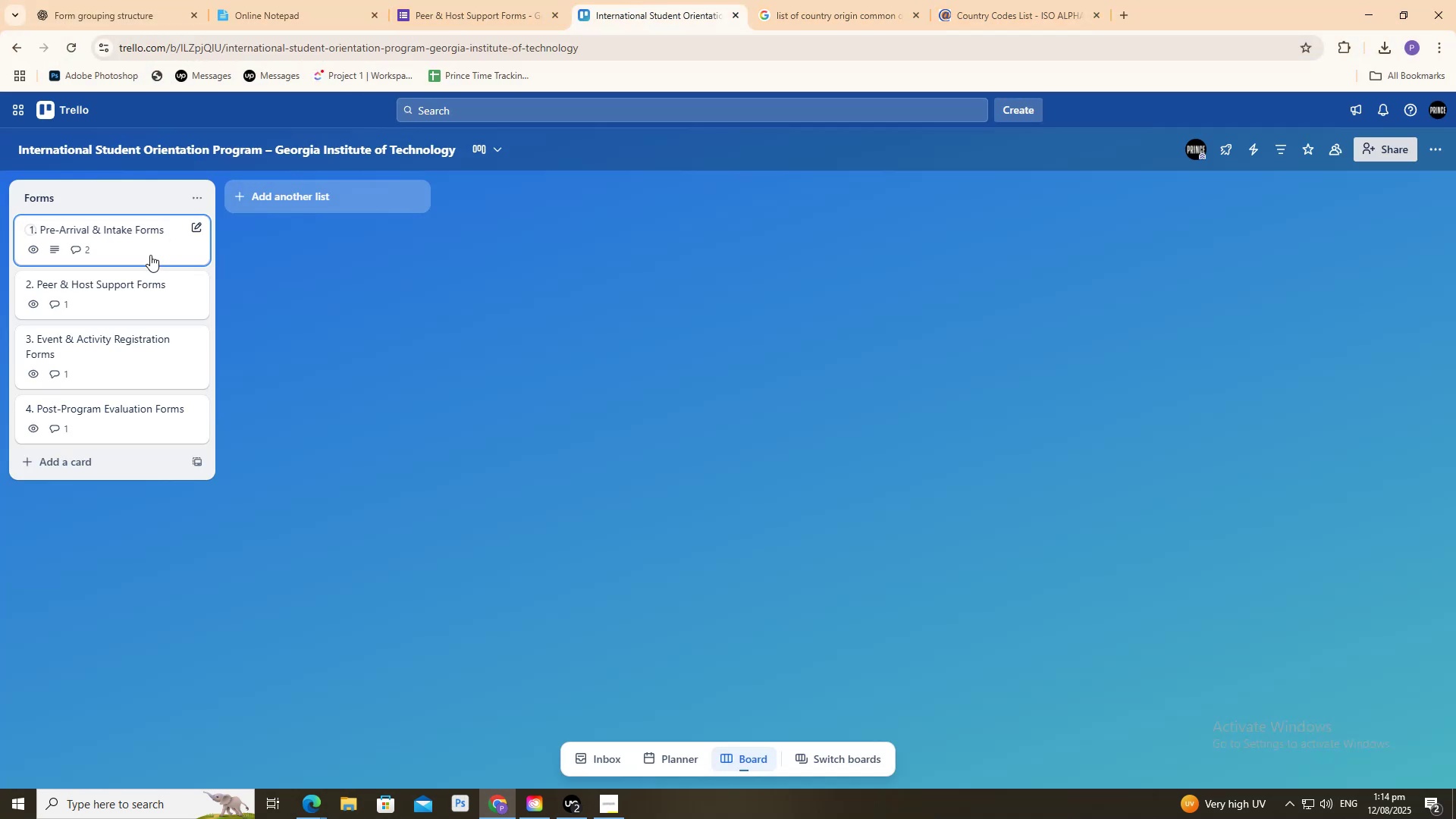 
left_click([133, 281])
 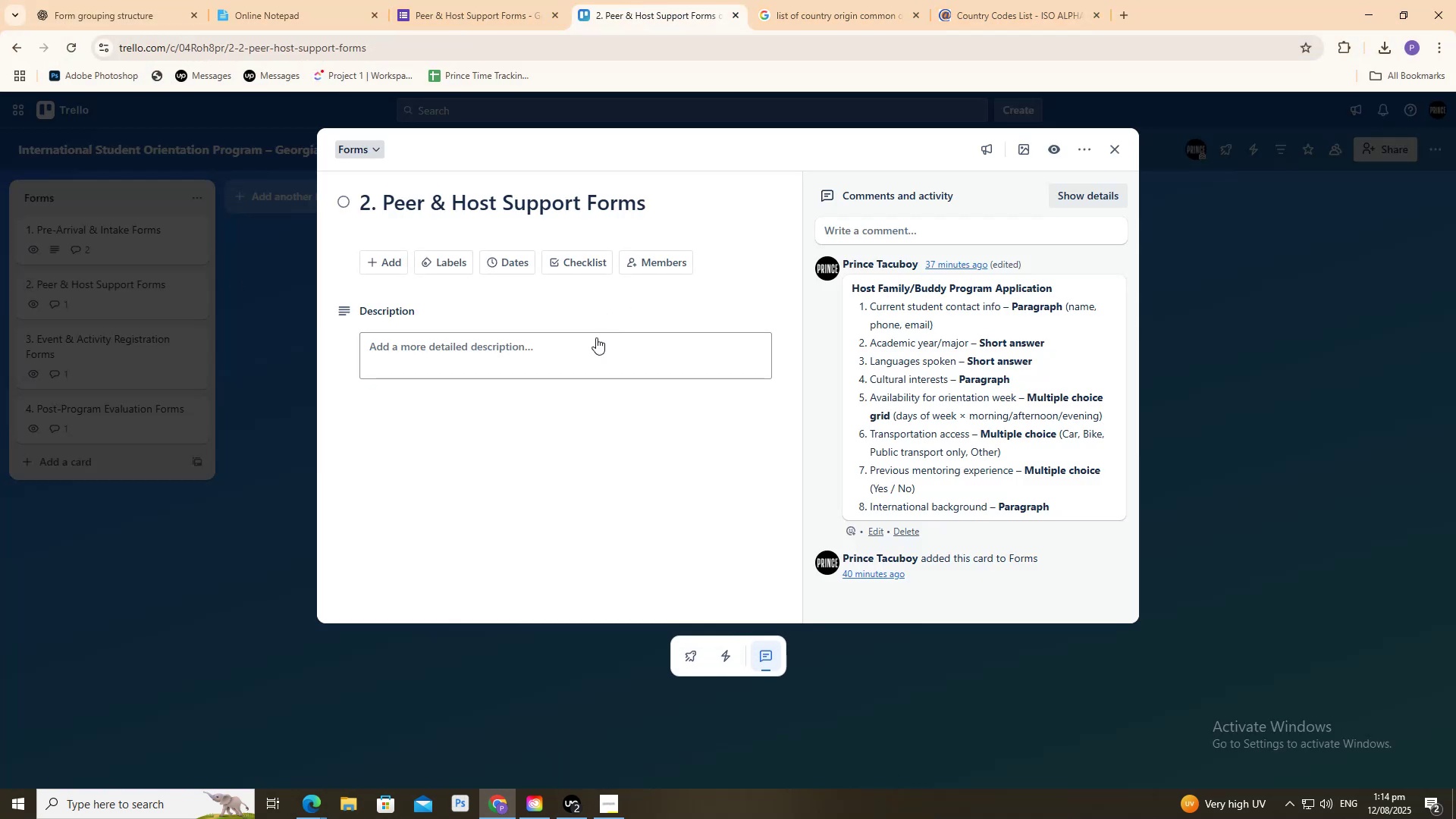 
key(Control+V)
 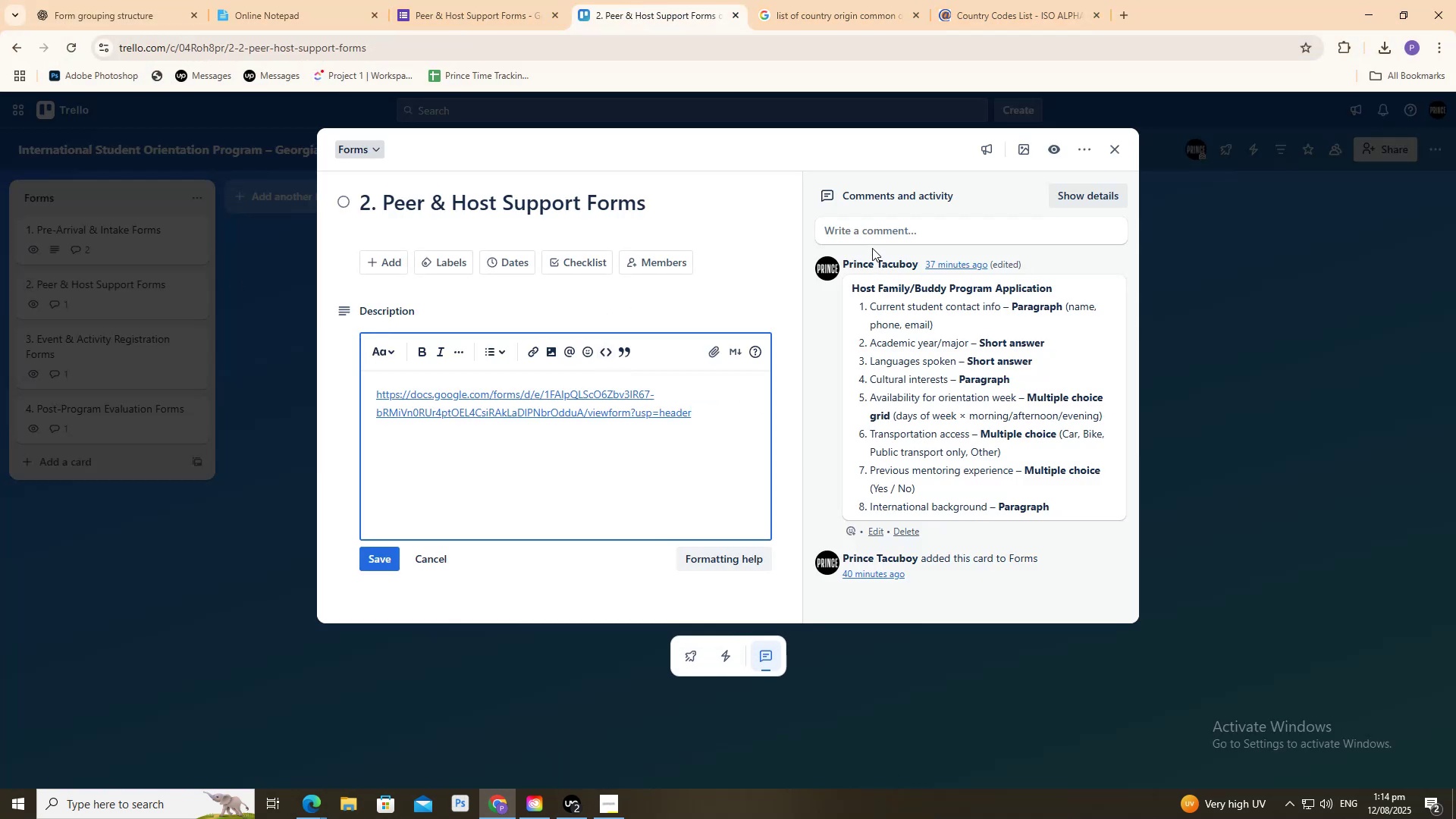 
left_click([868, 232])
 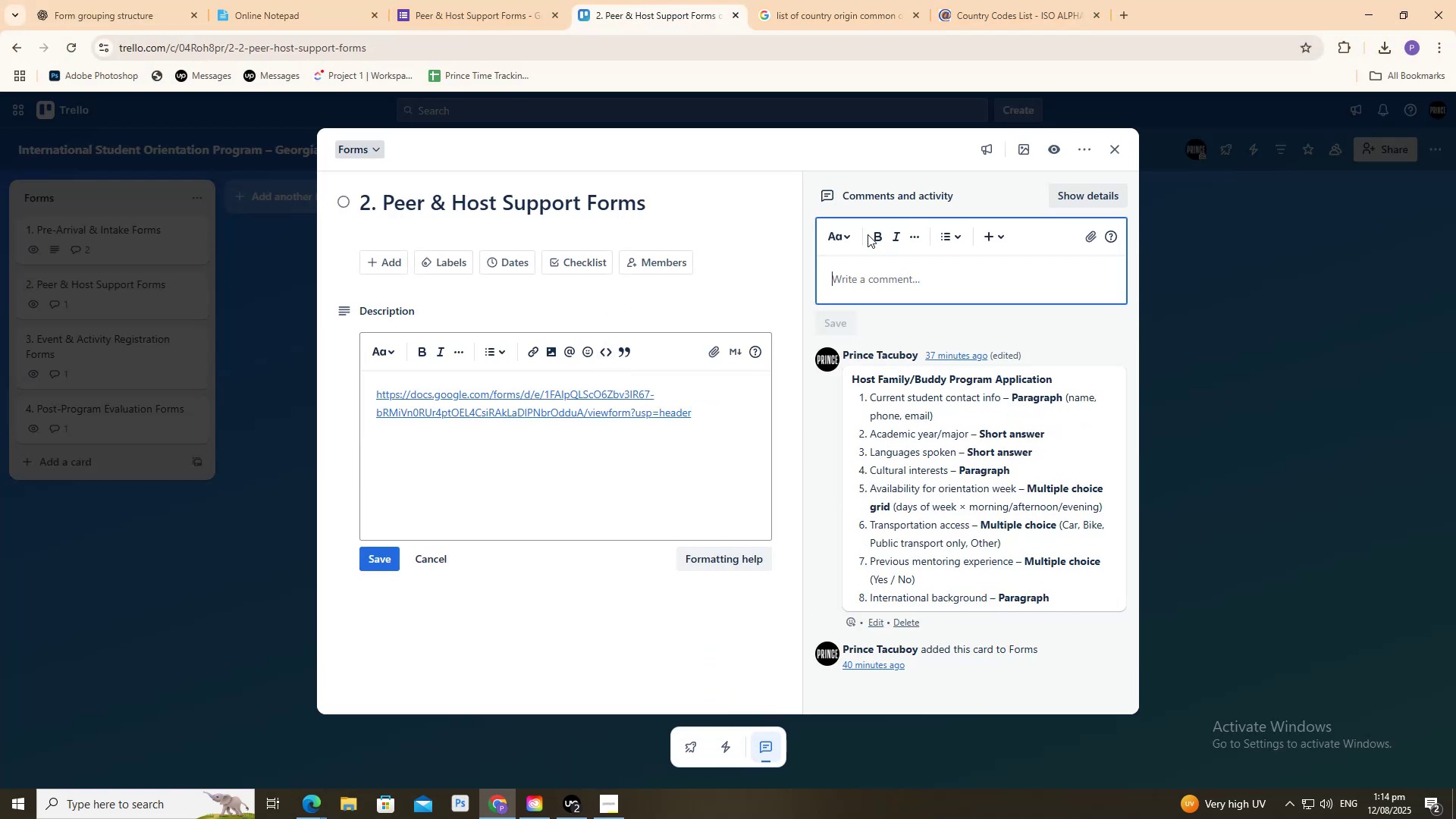 
key(Control+V)
 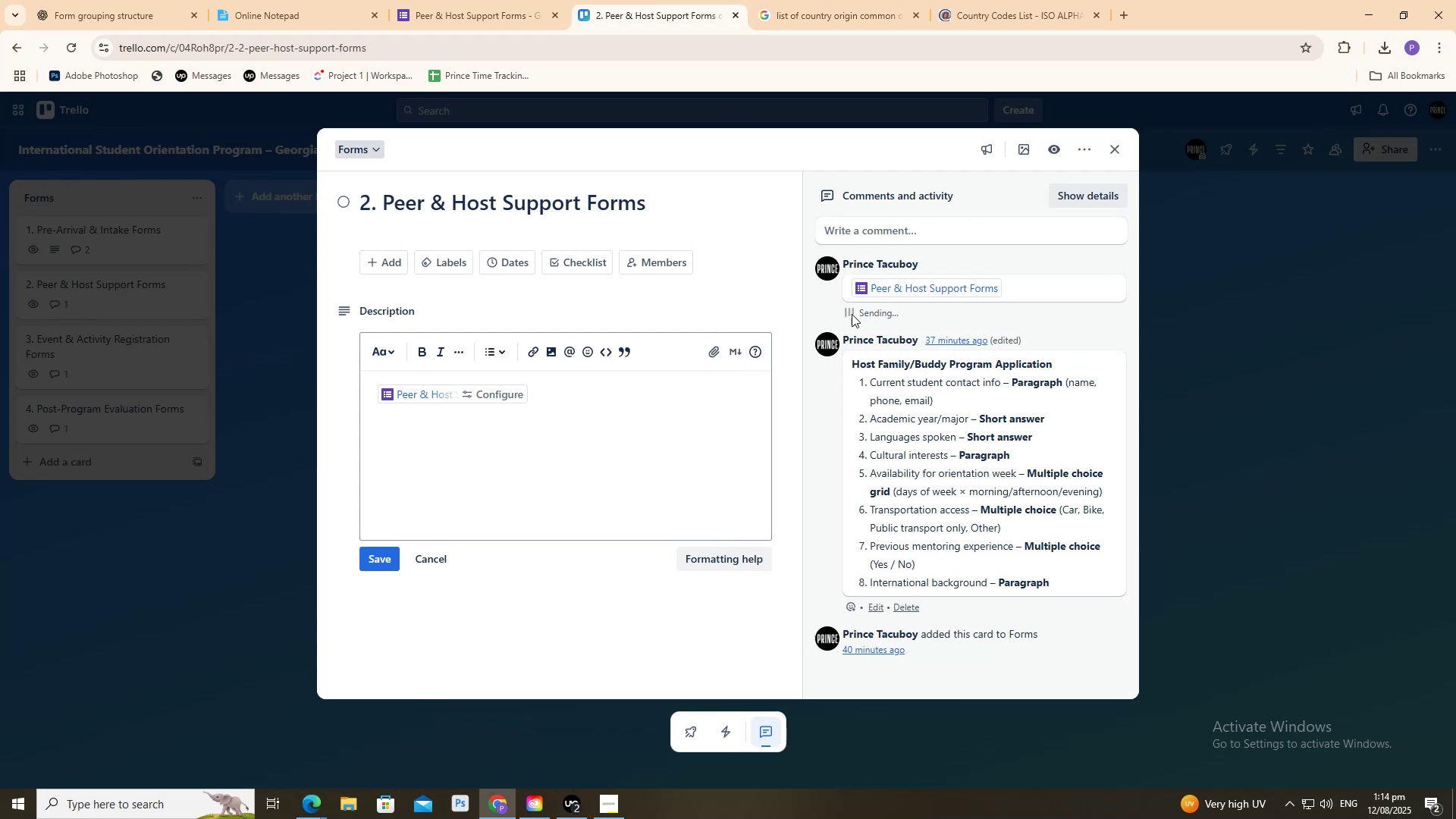 
left_click([1222, 329])
 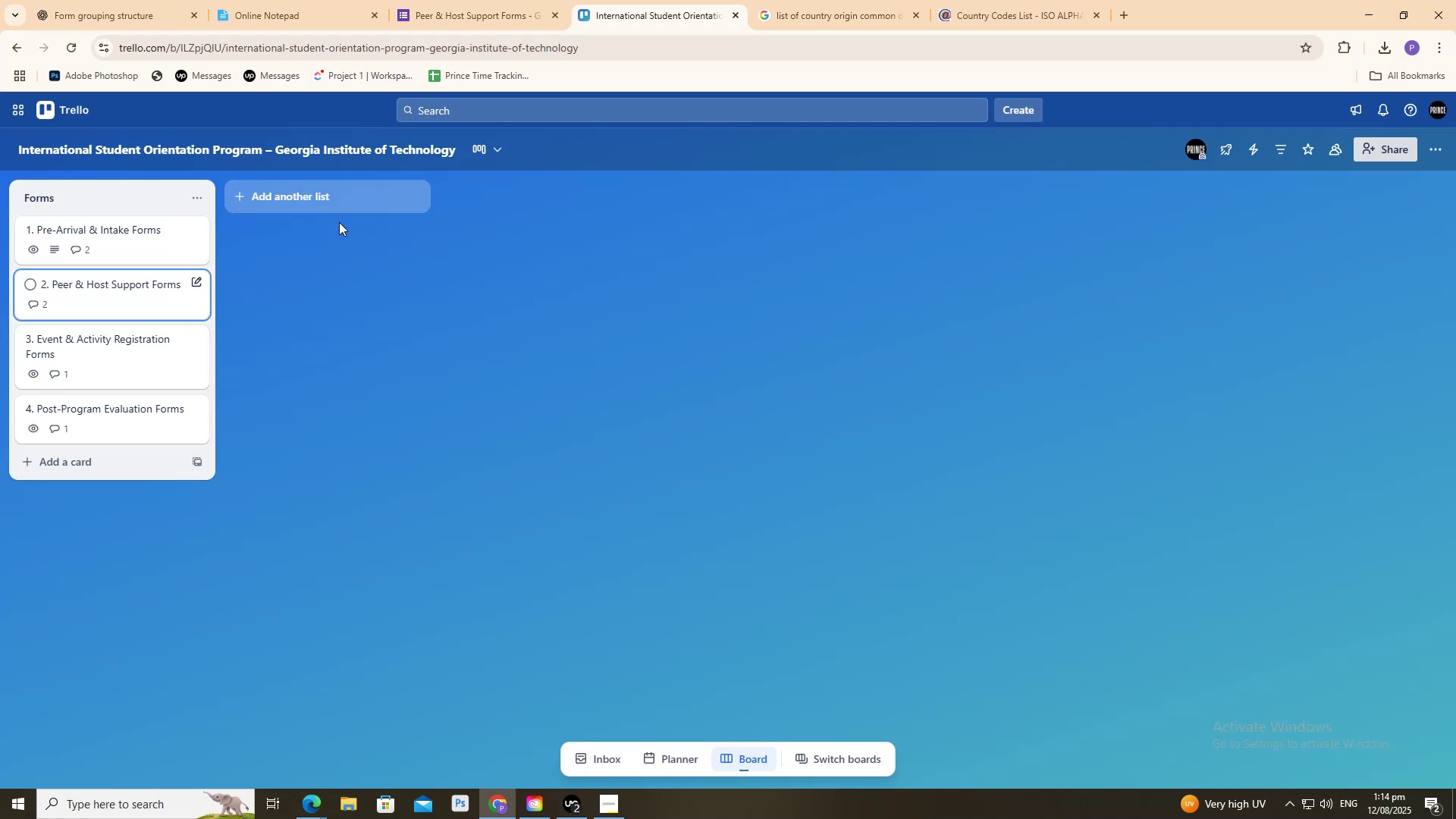 
left_click([327, 199])
 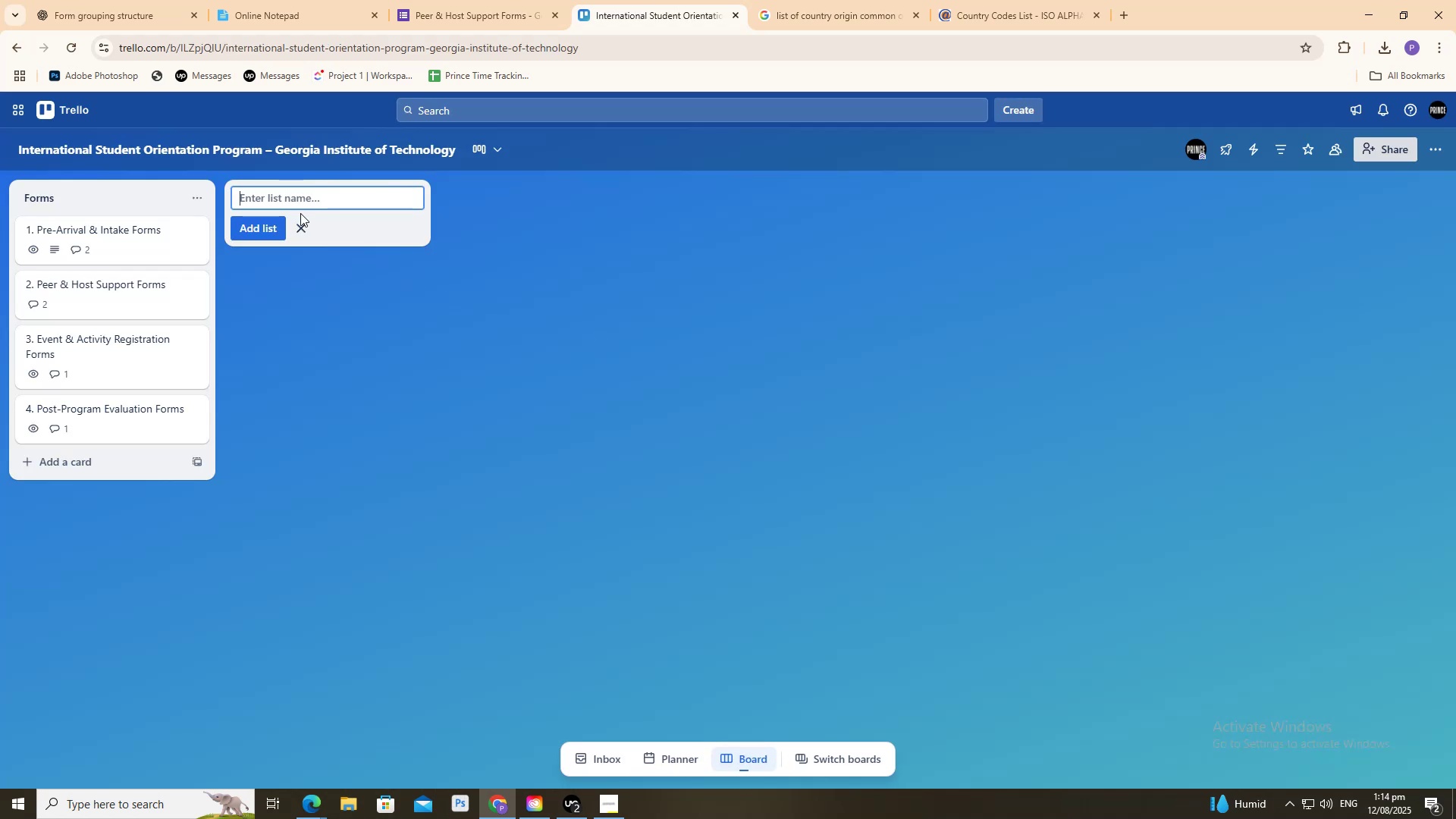 
type(Done)
 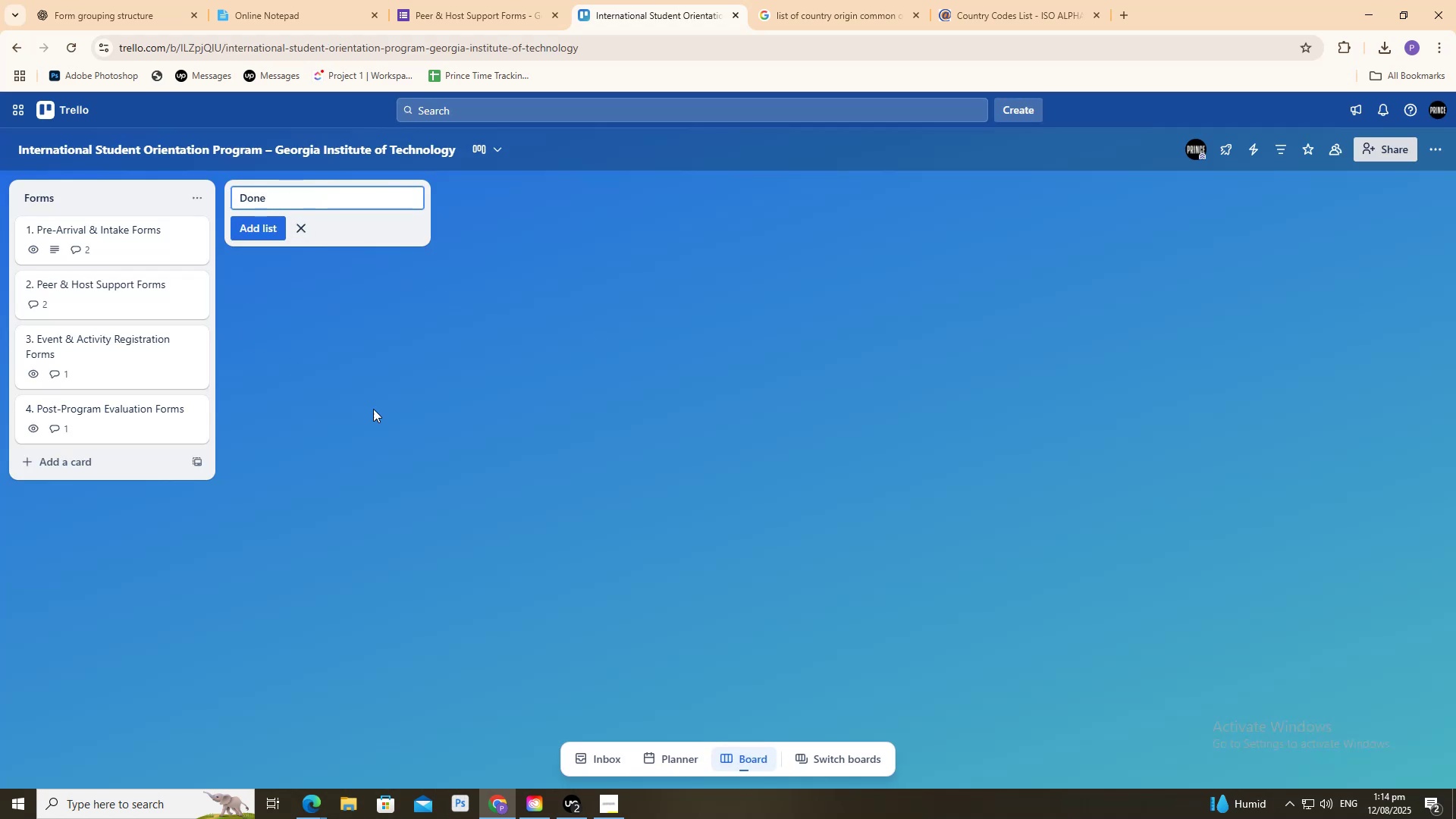 
key(ArrowLeft)
 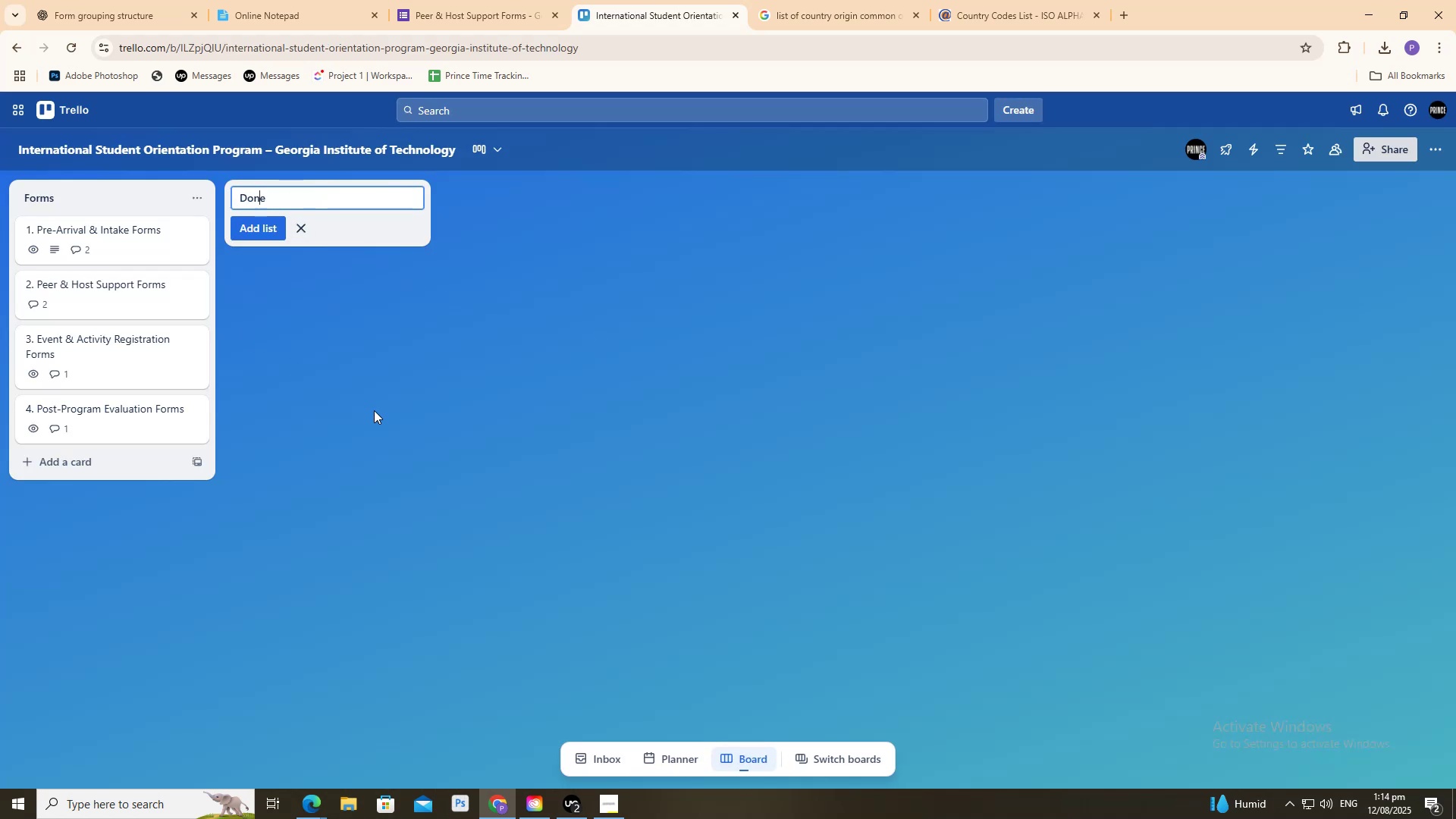 
key(ArrowLeft)
 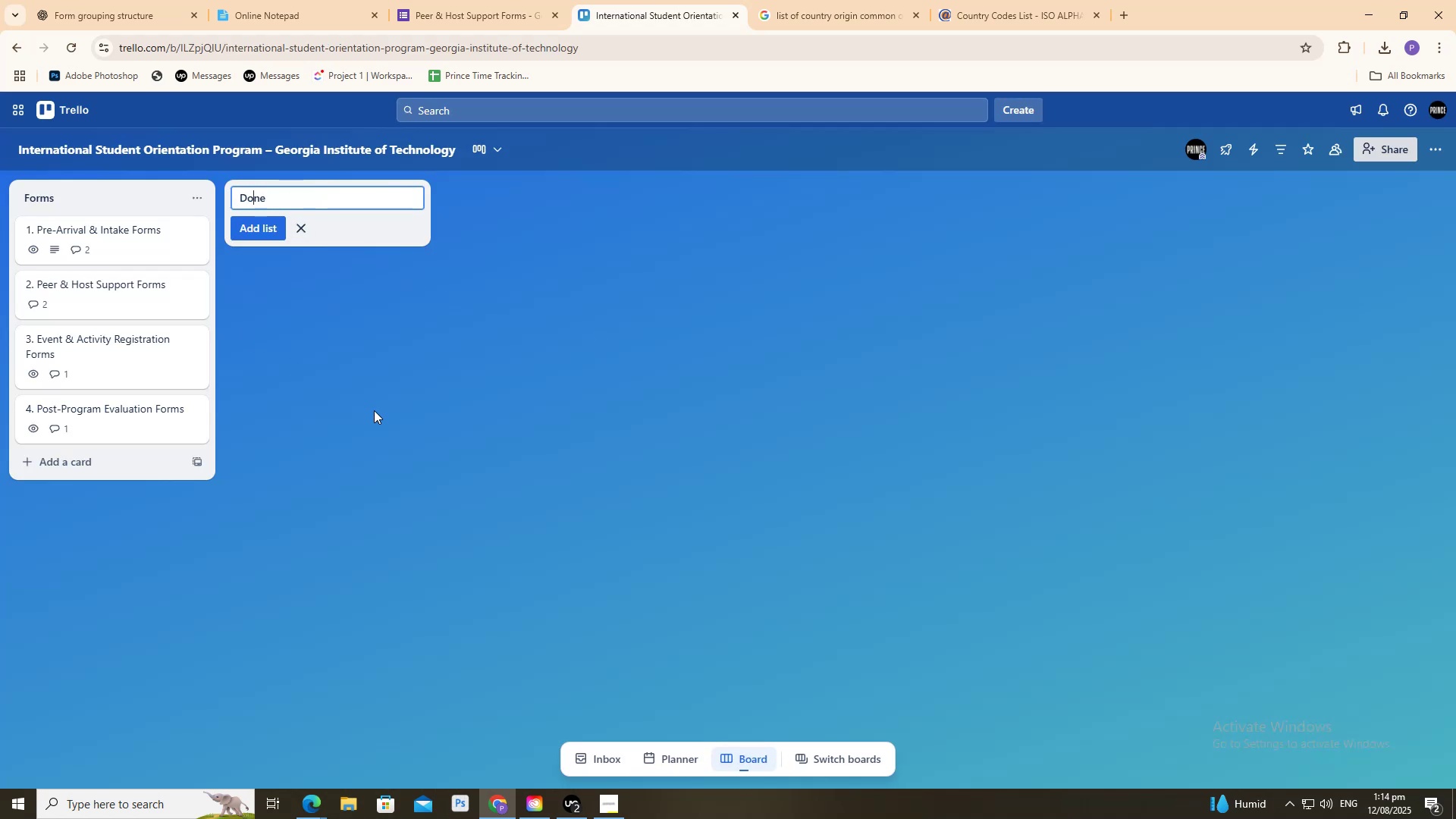 
key(ArrowLeft)
 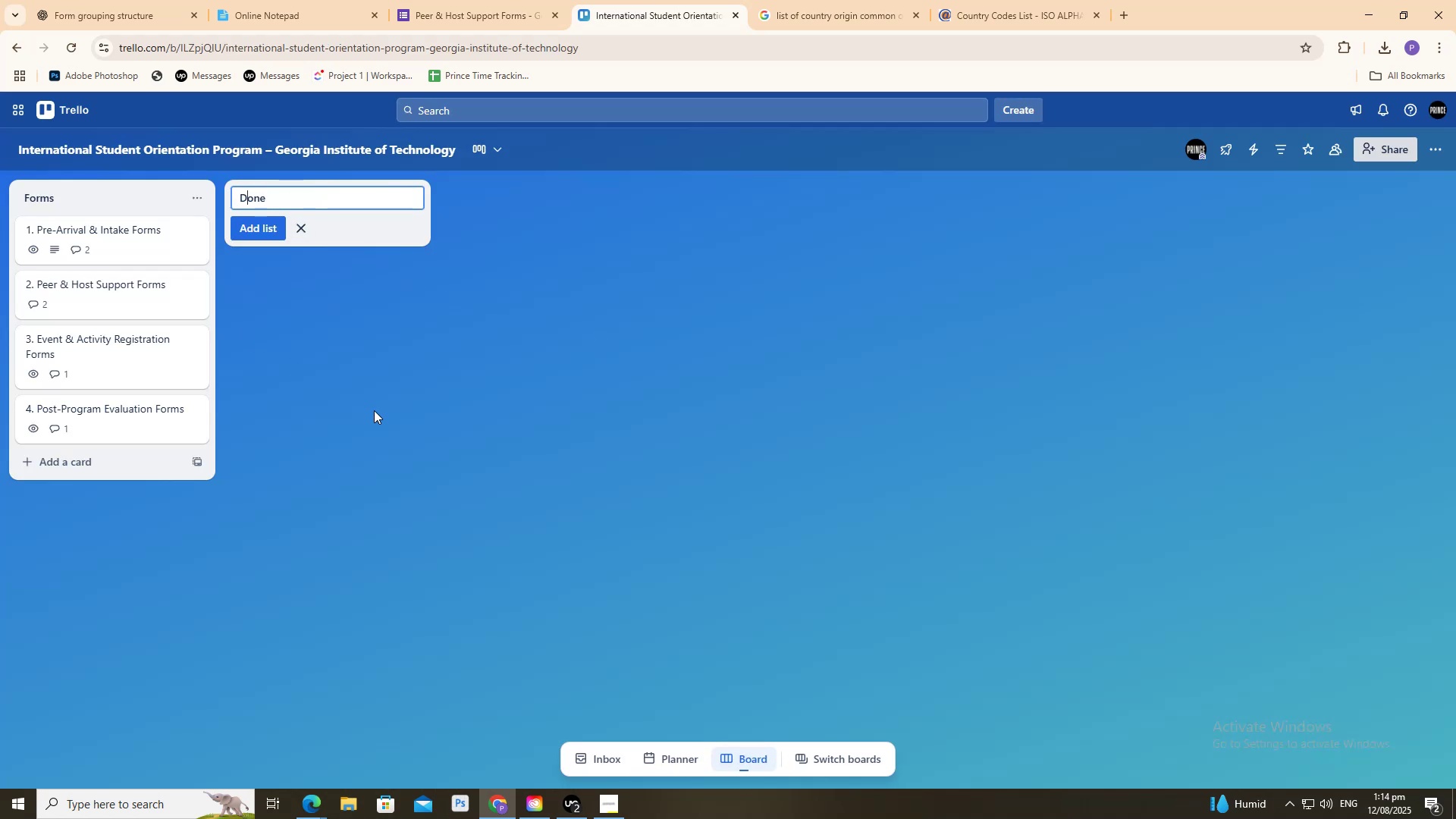 
key(ArrowLeft)
 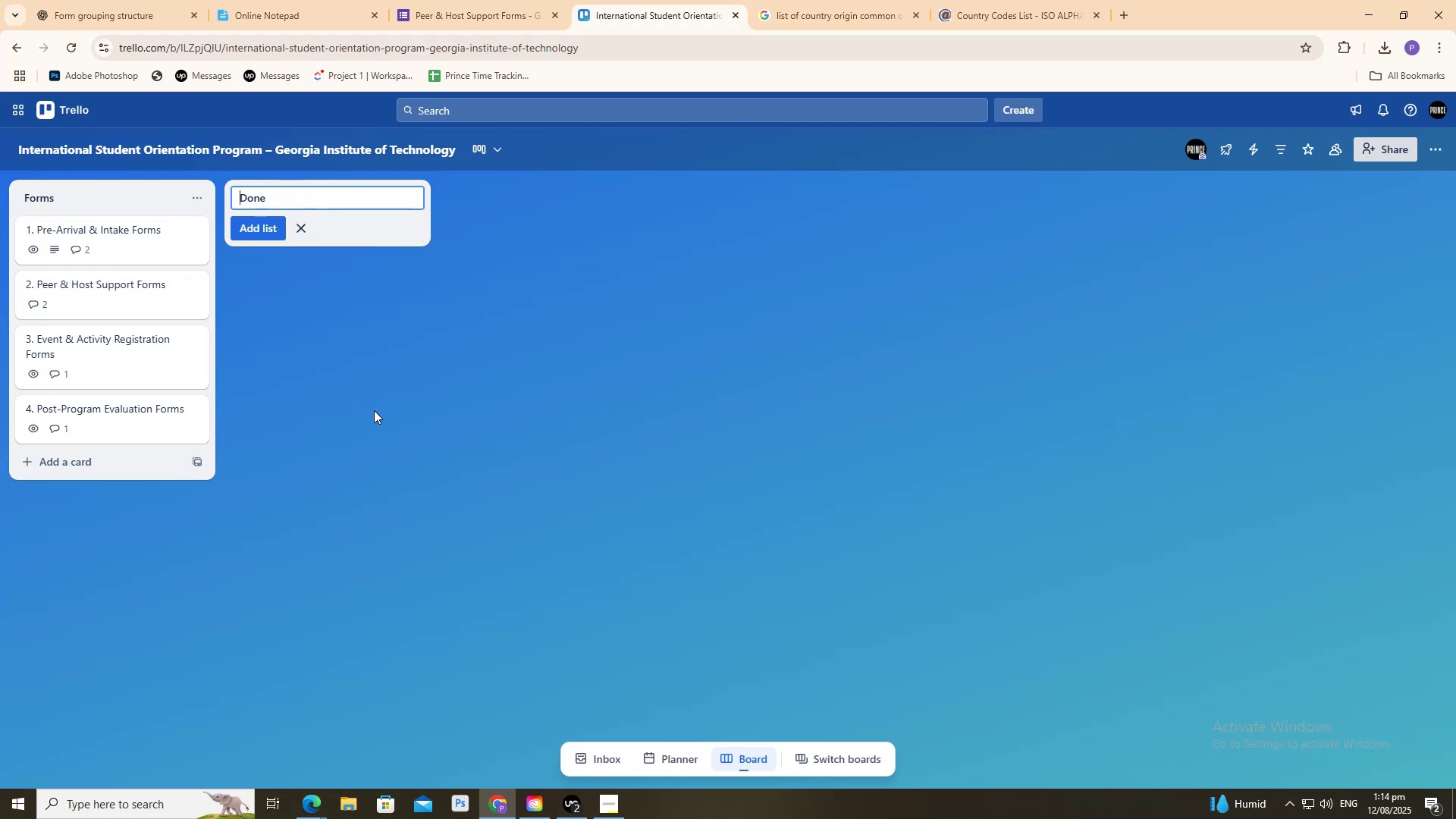 
key(ArrowLeft)
 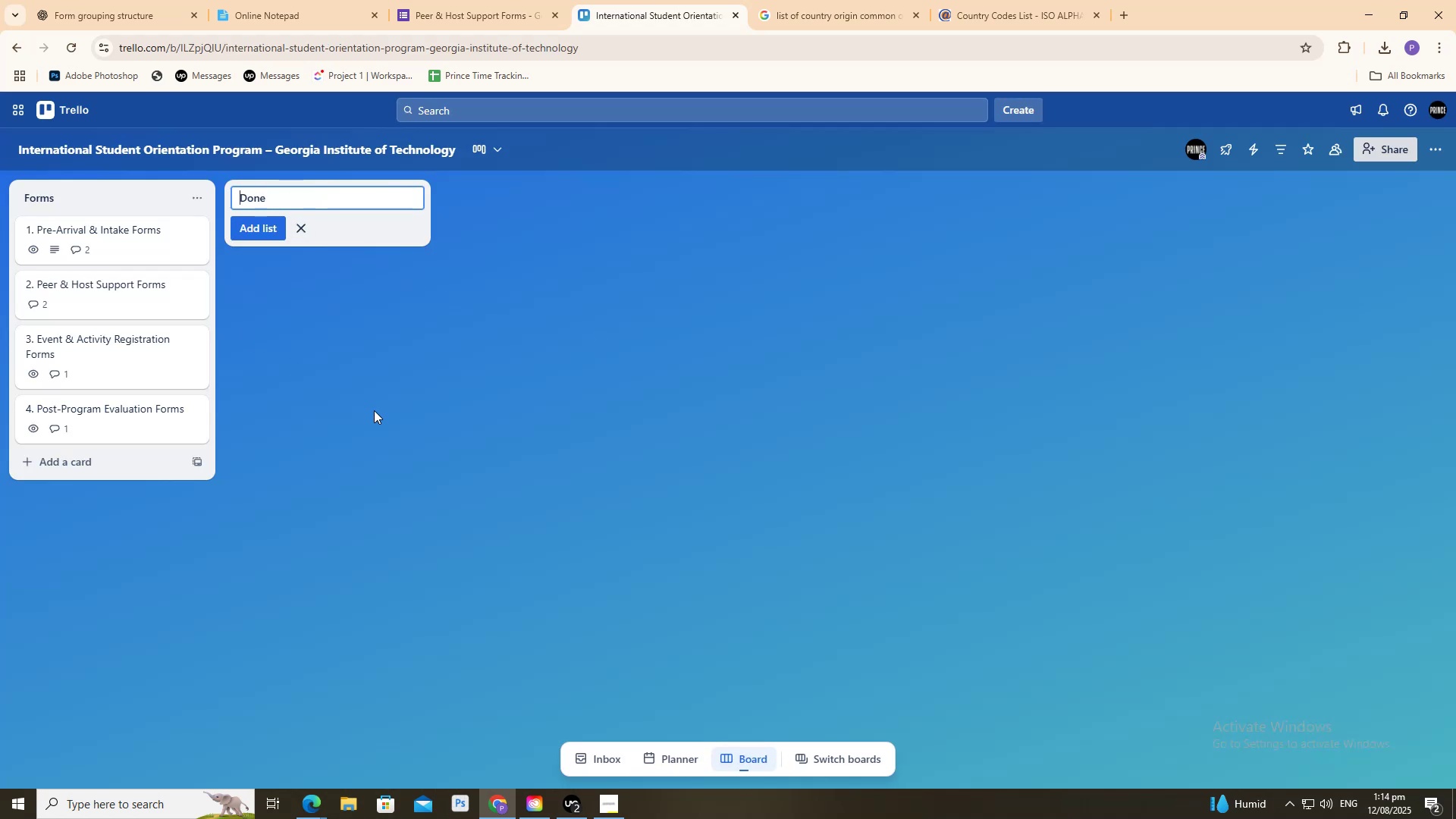 
type(Forms Ready/)
 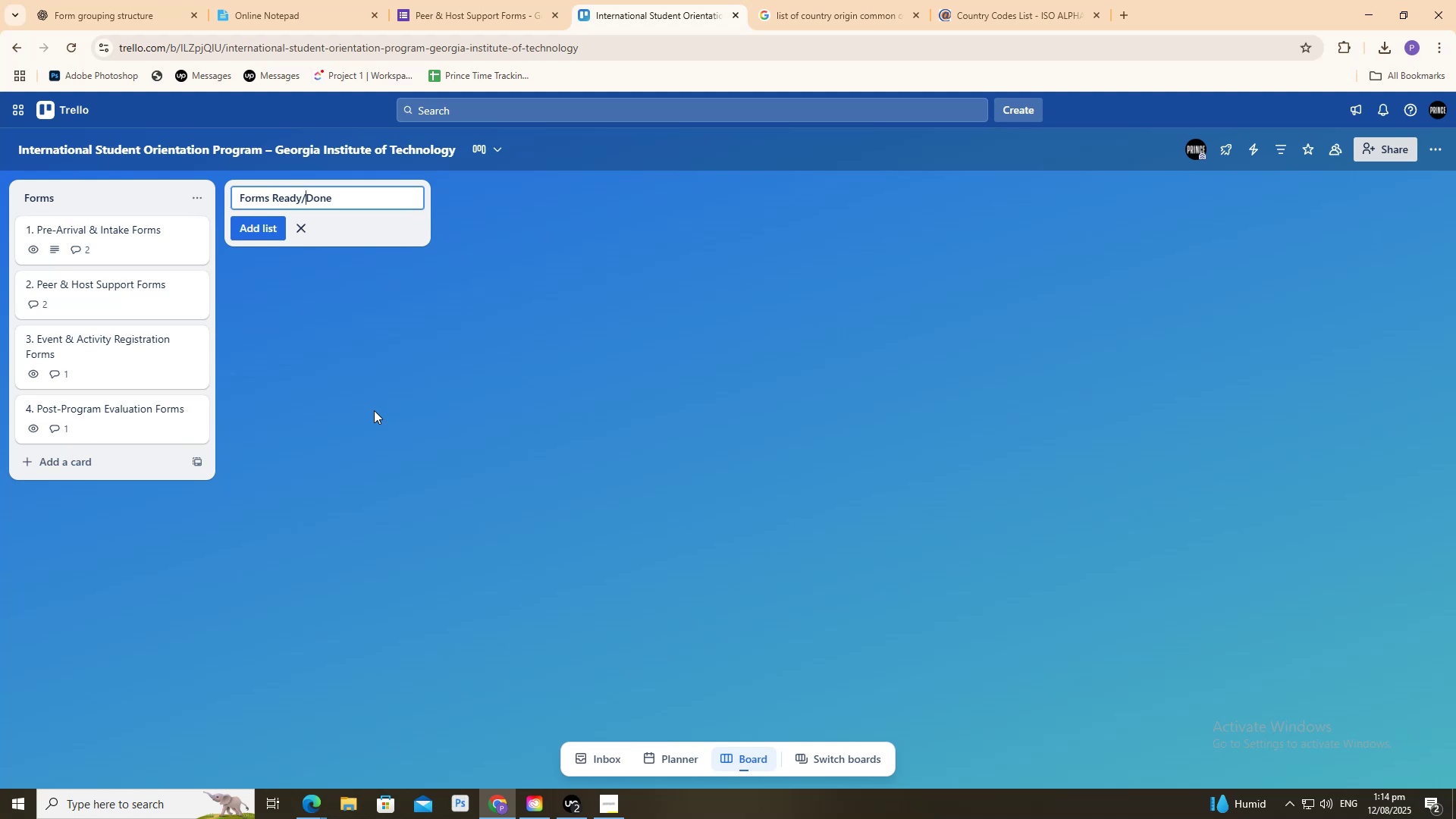 
left_click([374, 410])
 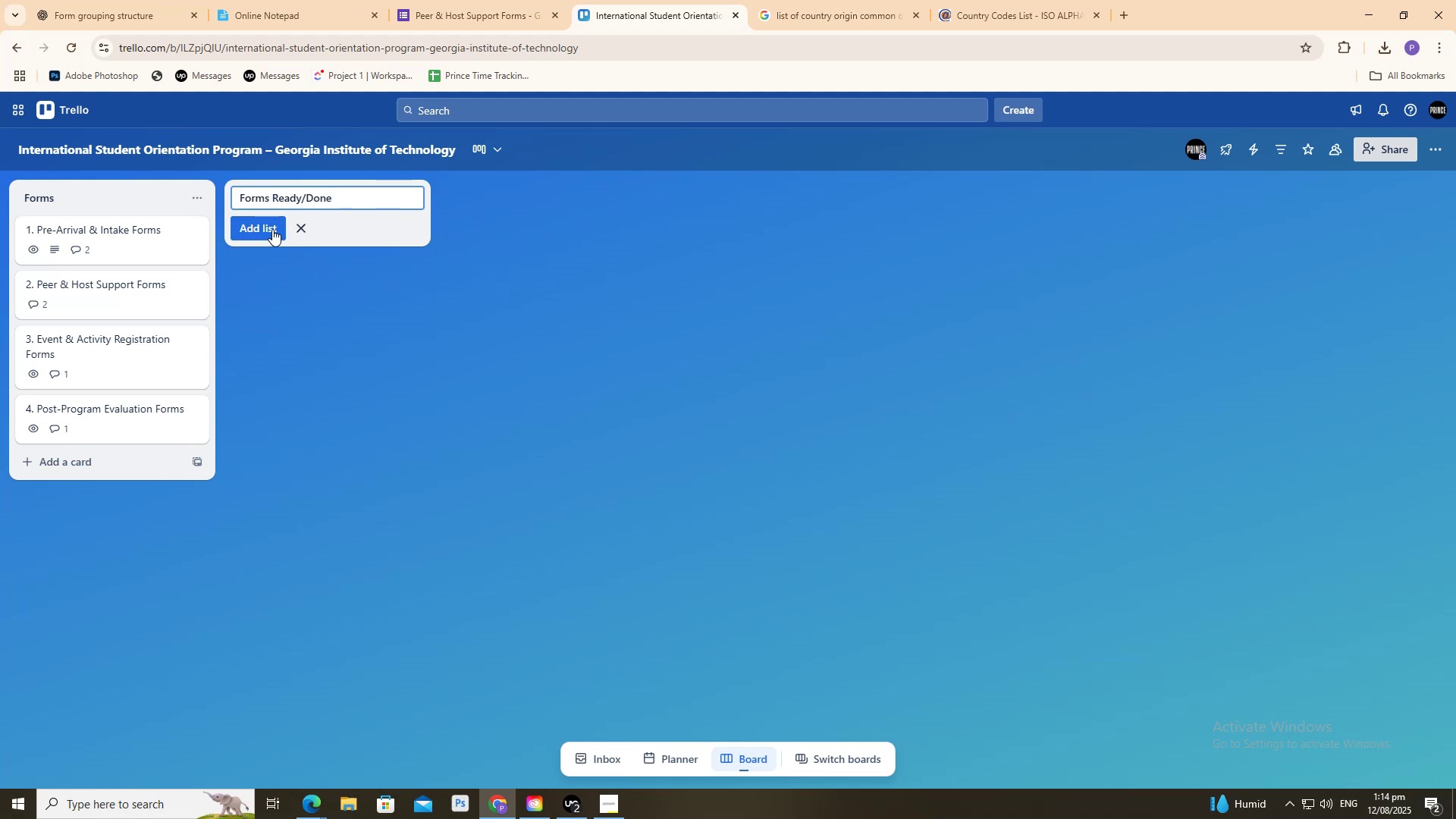 
double_click([334, 344])
 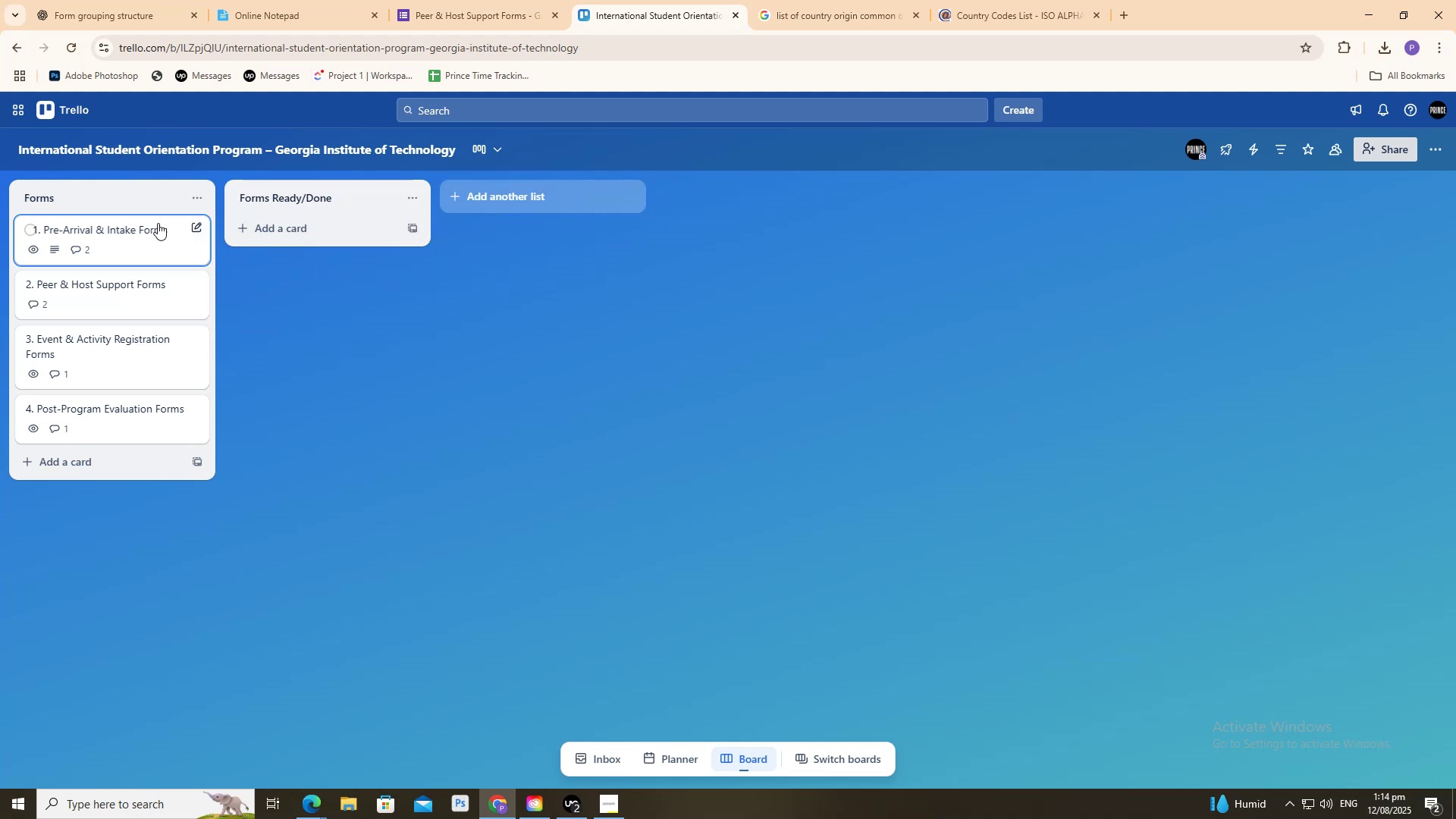 
left_click_drag(start_coordinate=[146, 232], to_coordinate=[283, 284])
 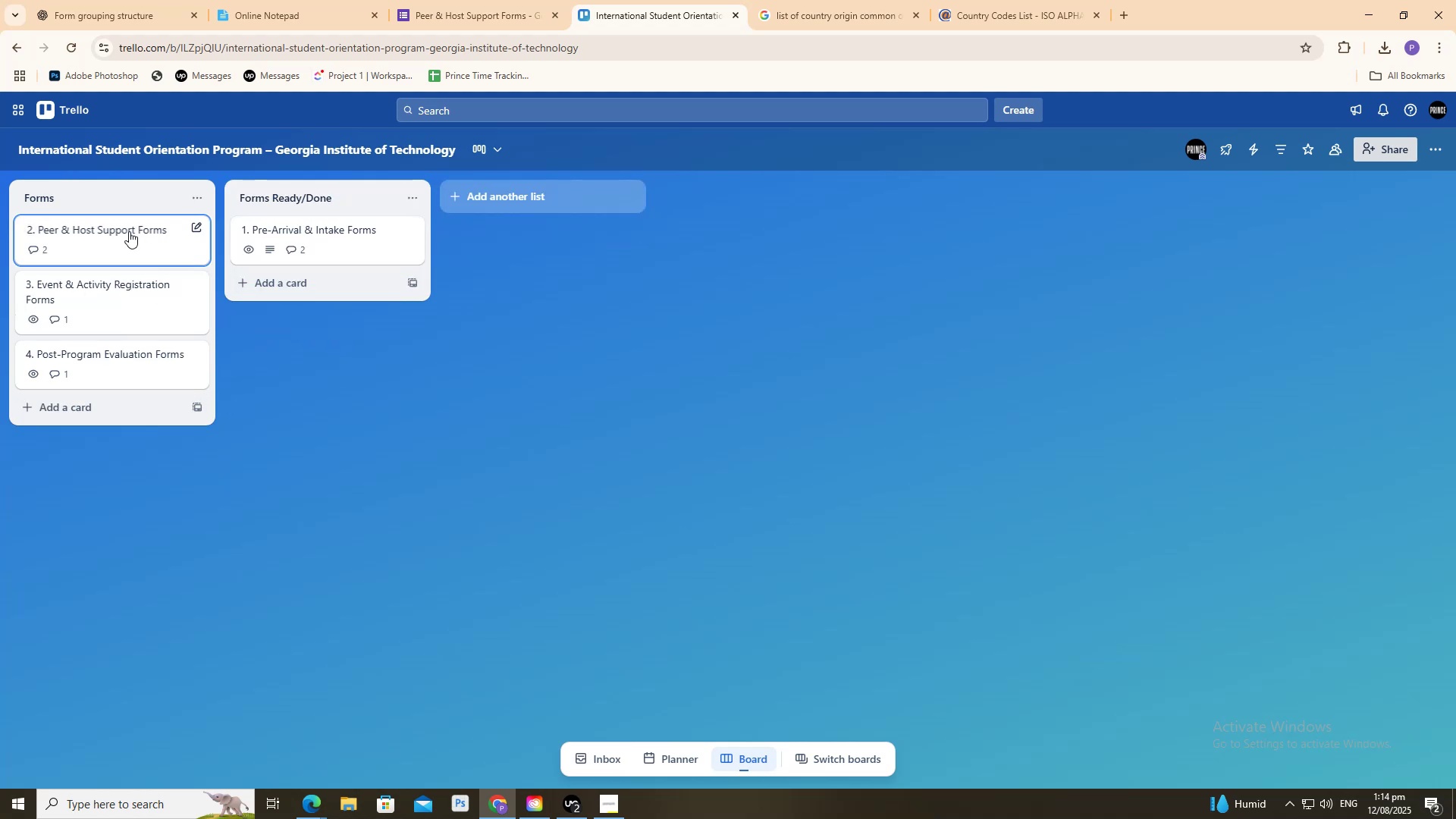 
left_click_drag(start_coordinate=[124, 228], to_coordinate=[381, 347])
 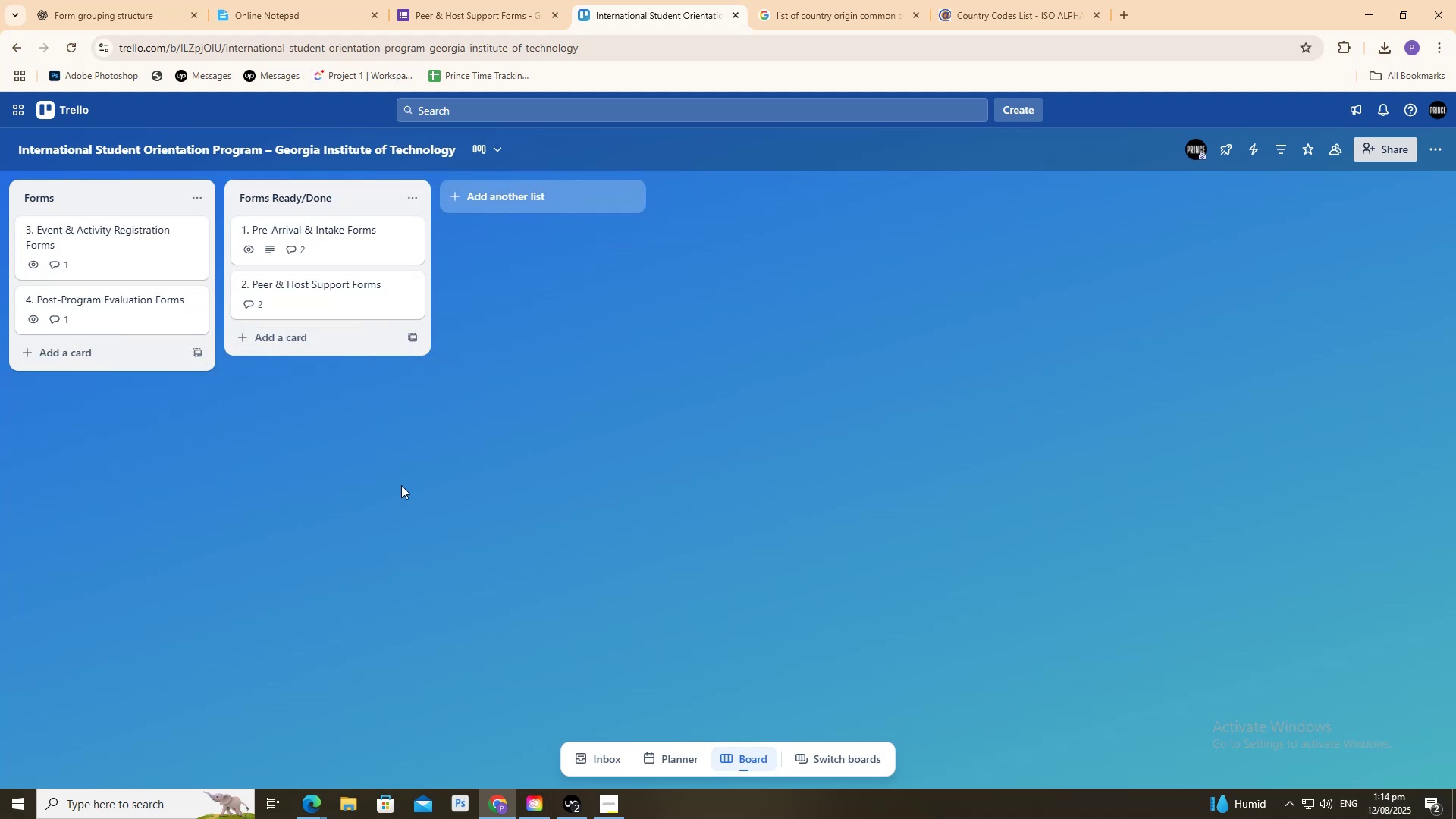 
left_click([401, 485])
 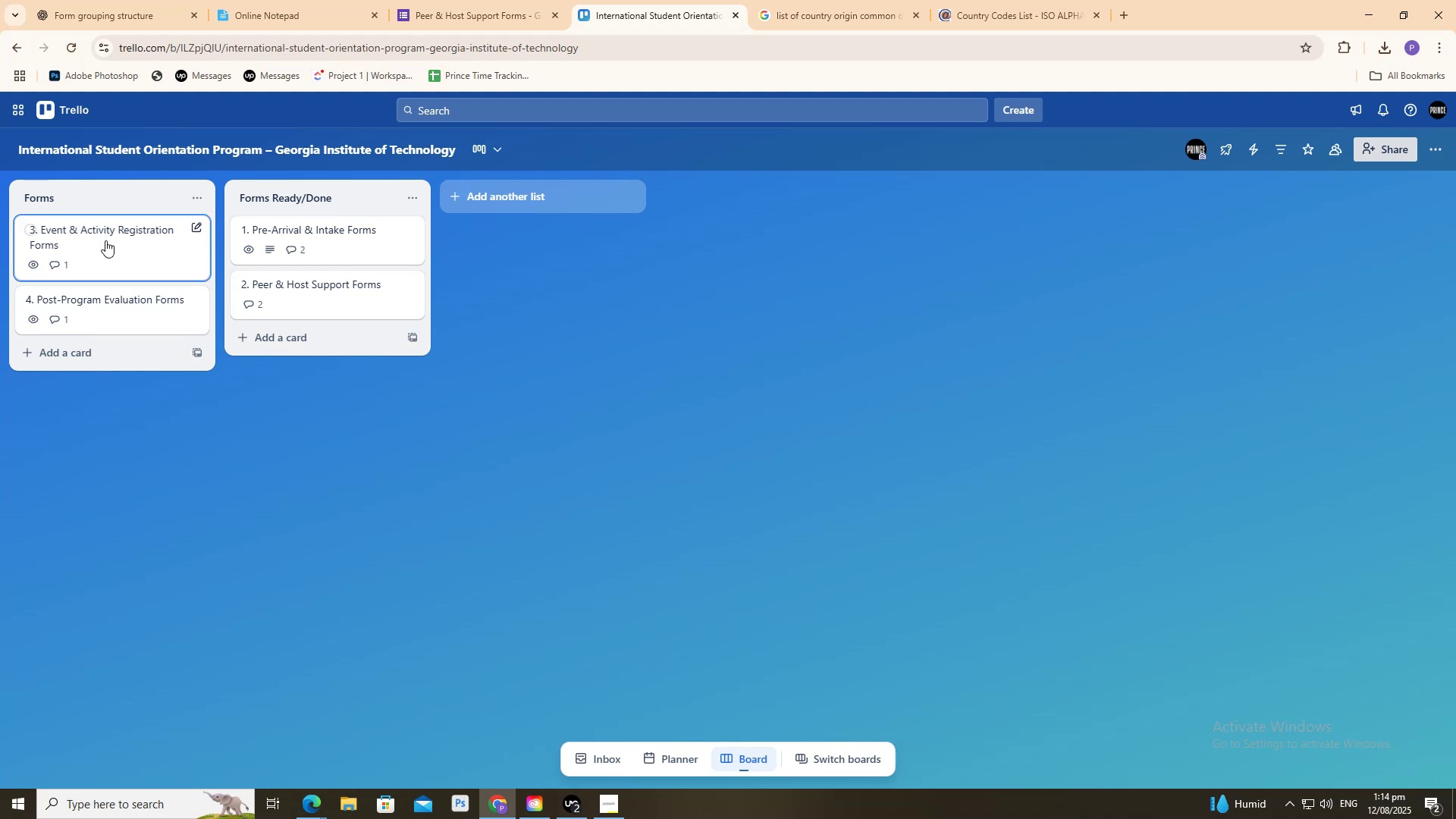 
left_click([104, 240])
 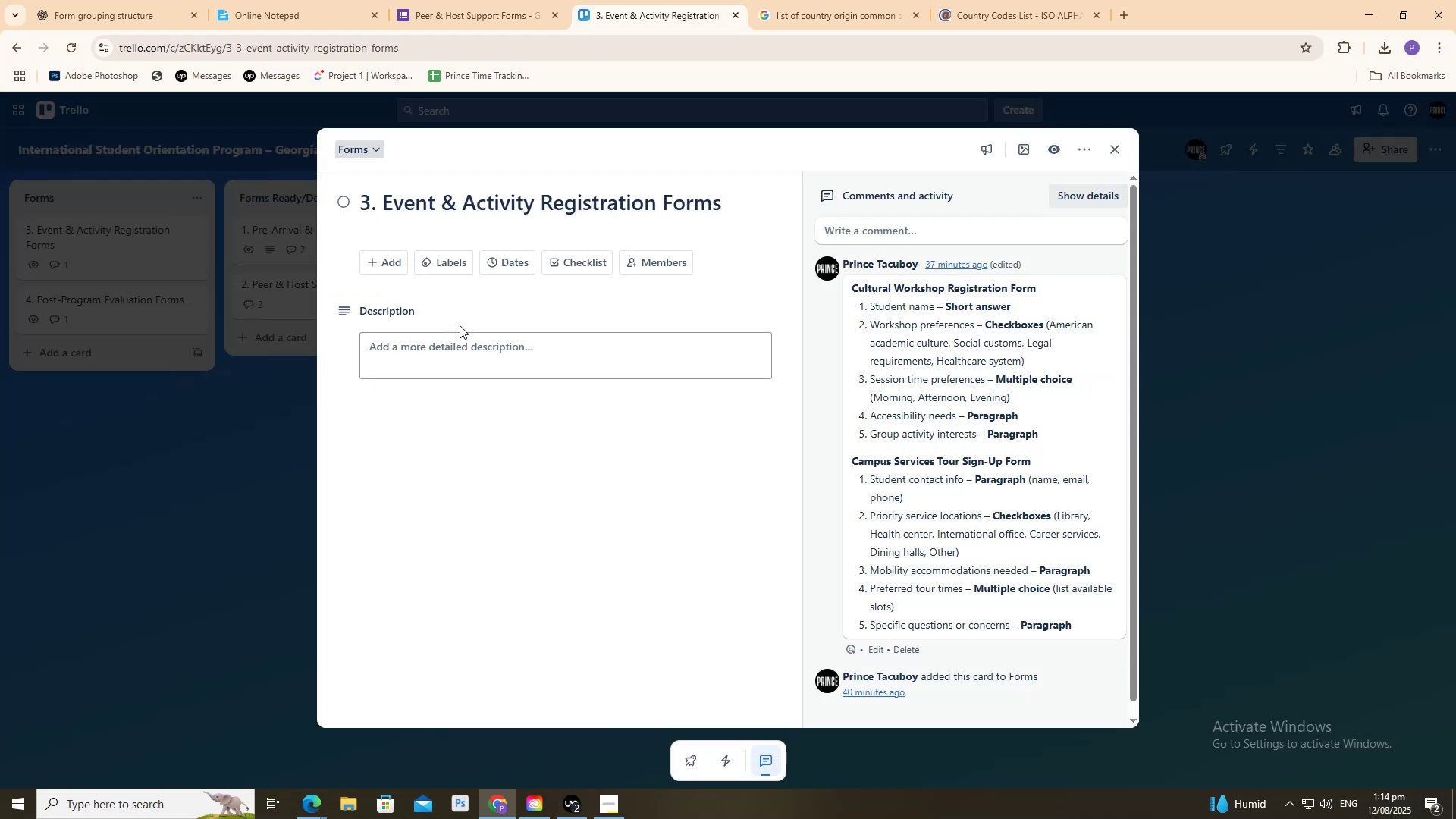 
scroll: coordinate [926, 387], scroll_direction: down, amount: 1.0
 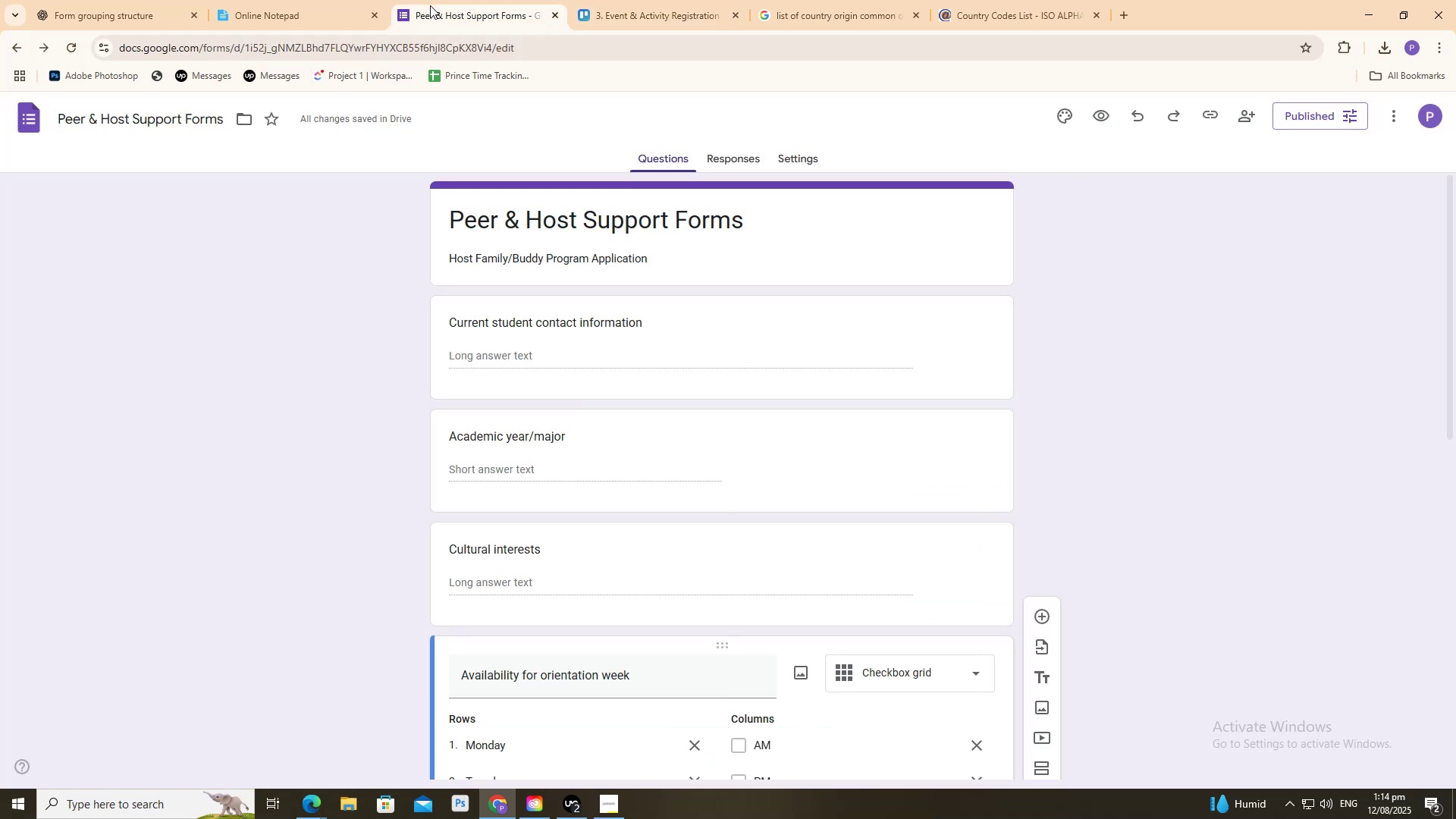 
mouse_move([45, 124])
 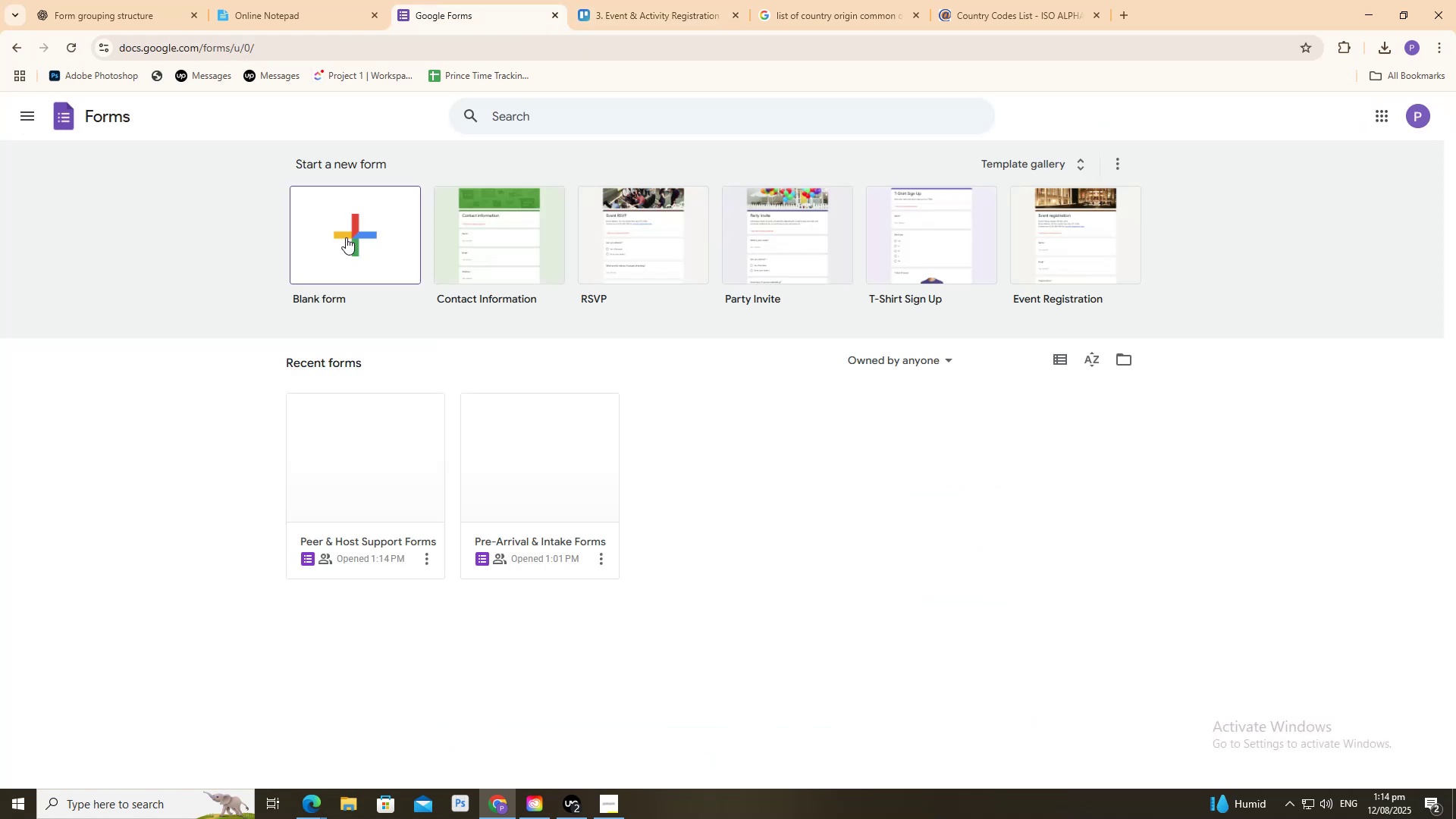 
left_click([346, 237])
 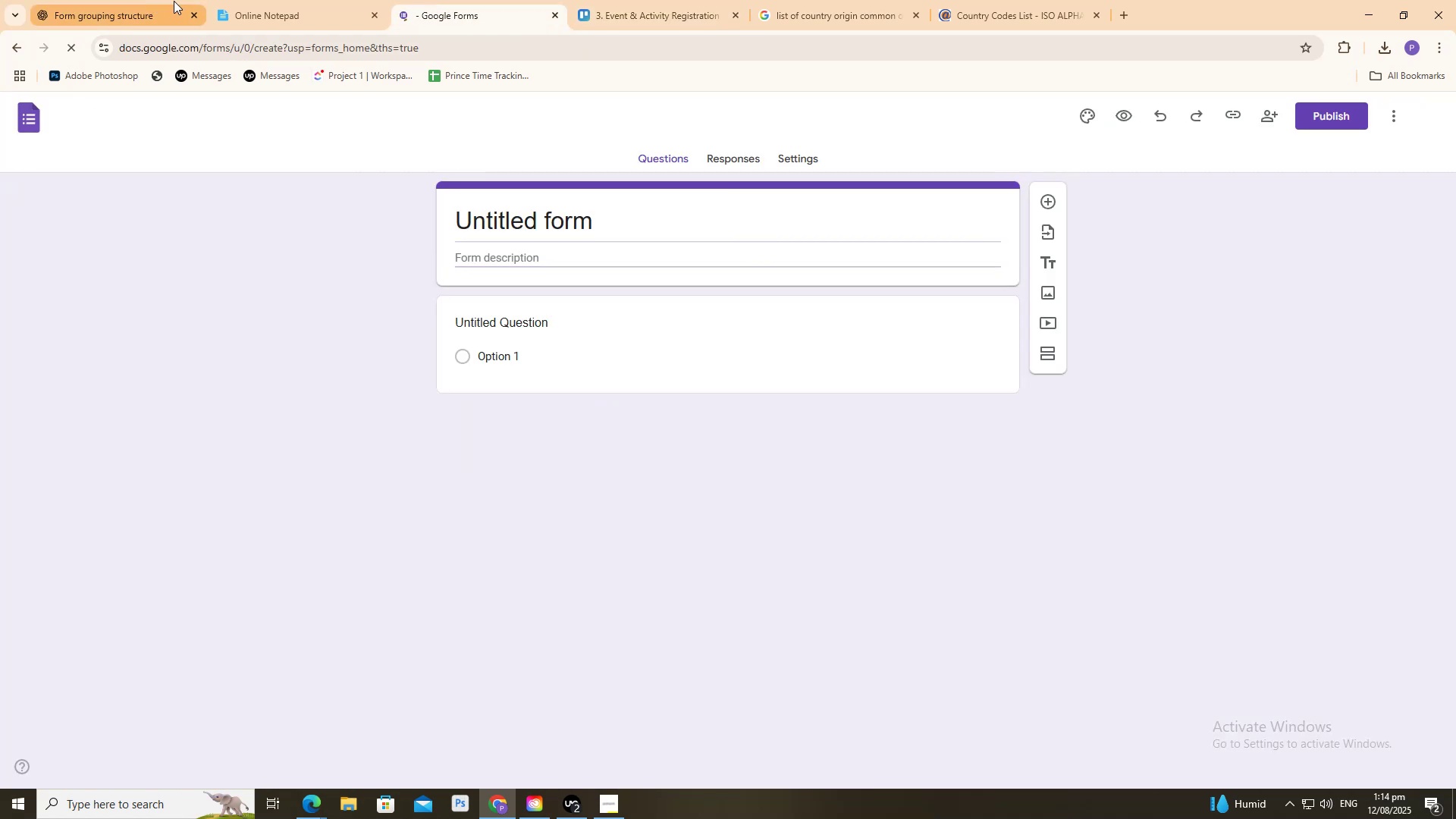 
left_click([151, 0])
 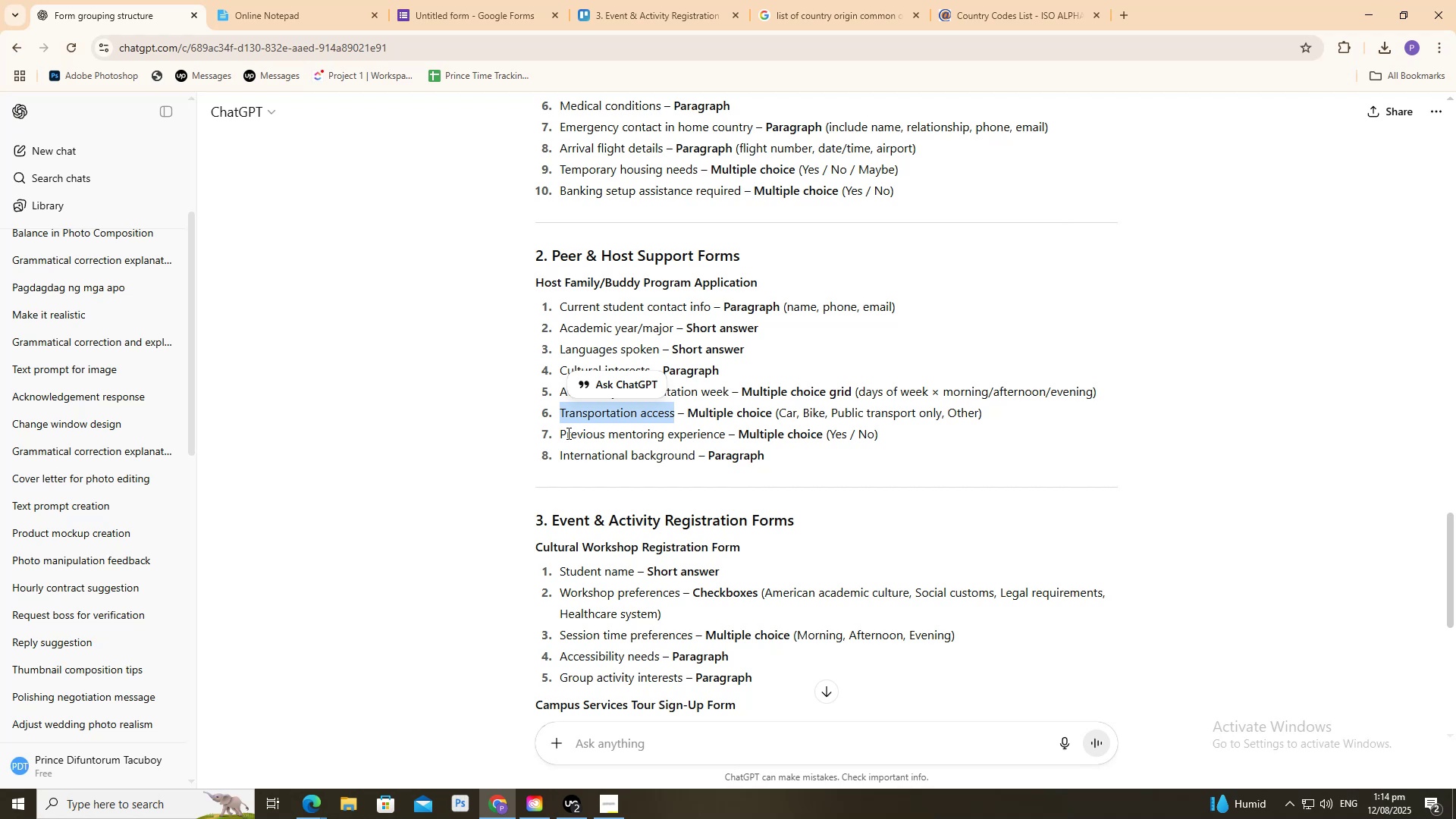 
left_click_drag(start_coordinate=[557, 433], to_coordinate=[724, 434])
 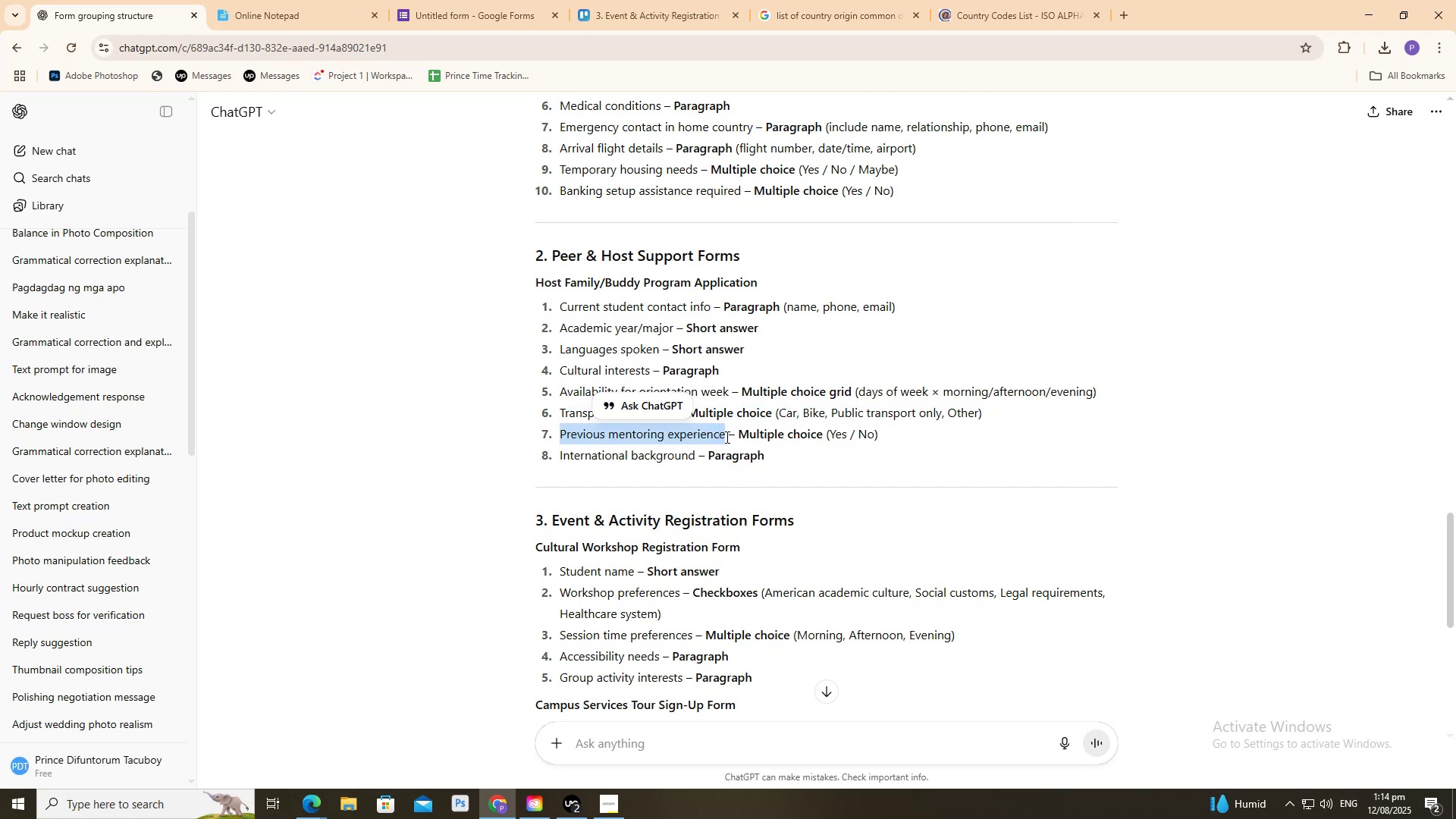 
key(Control+C)
 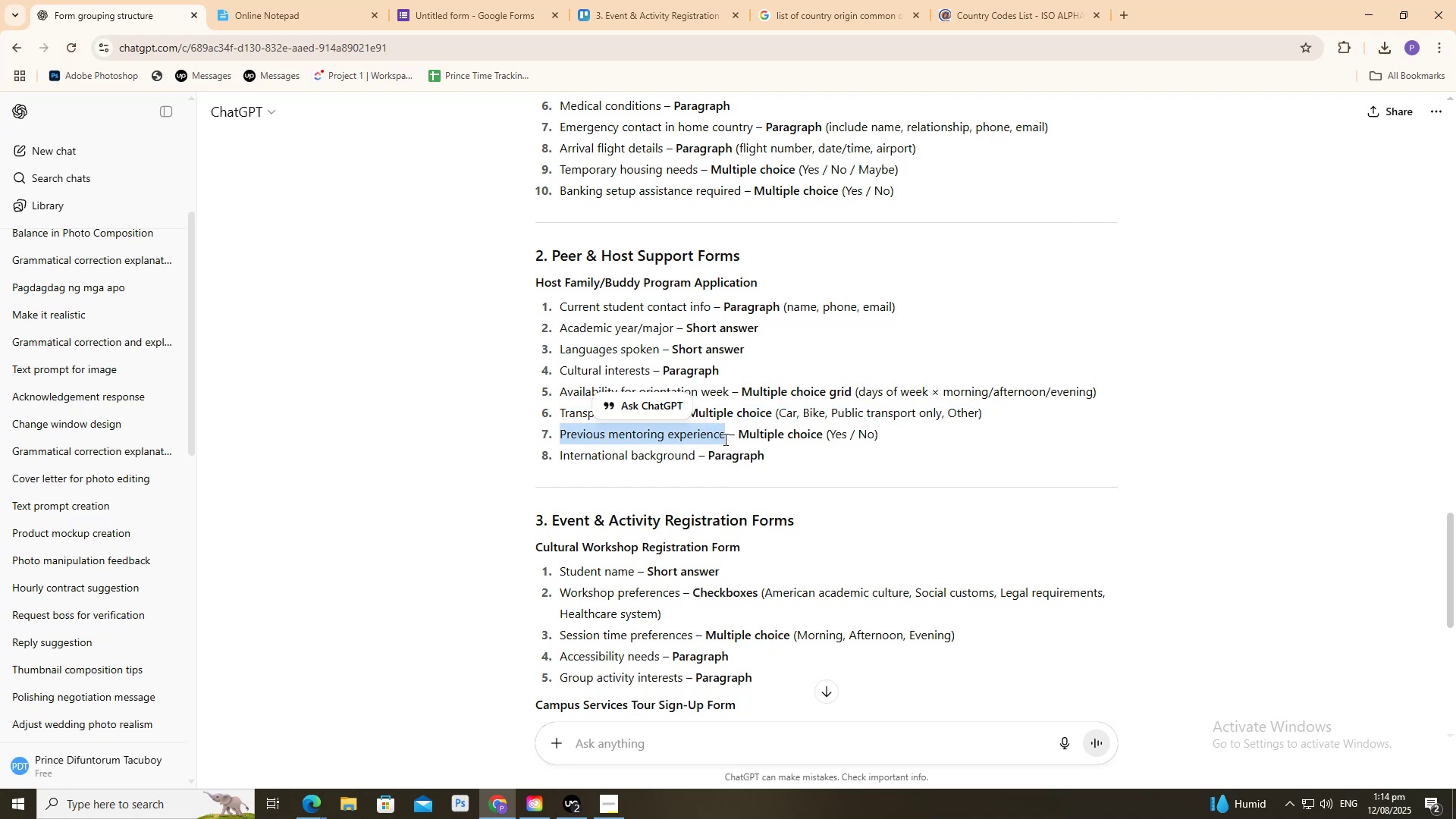 
key(Control+C)
 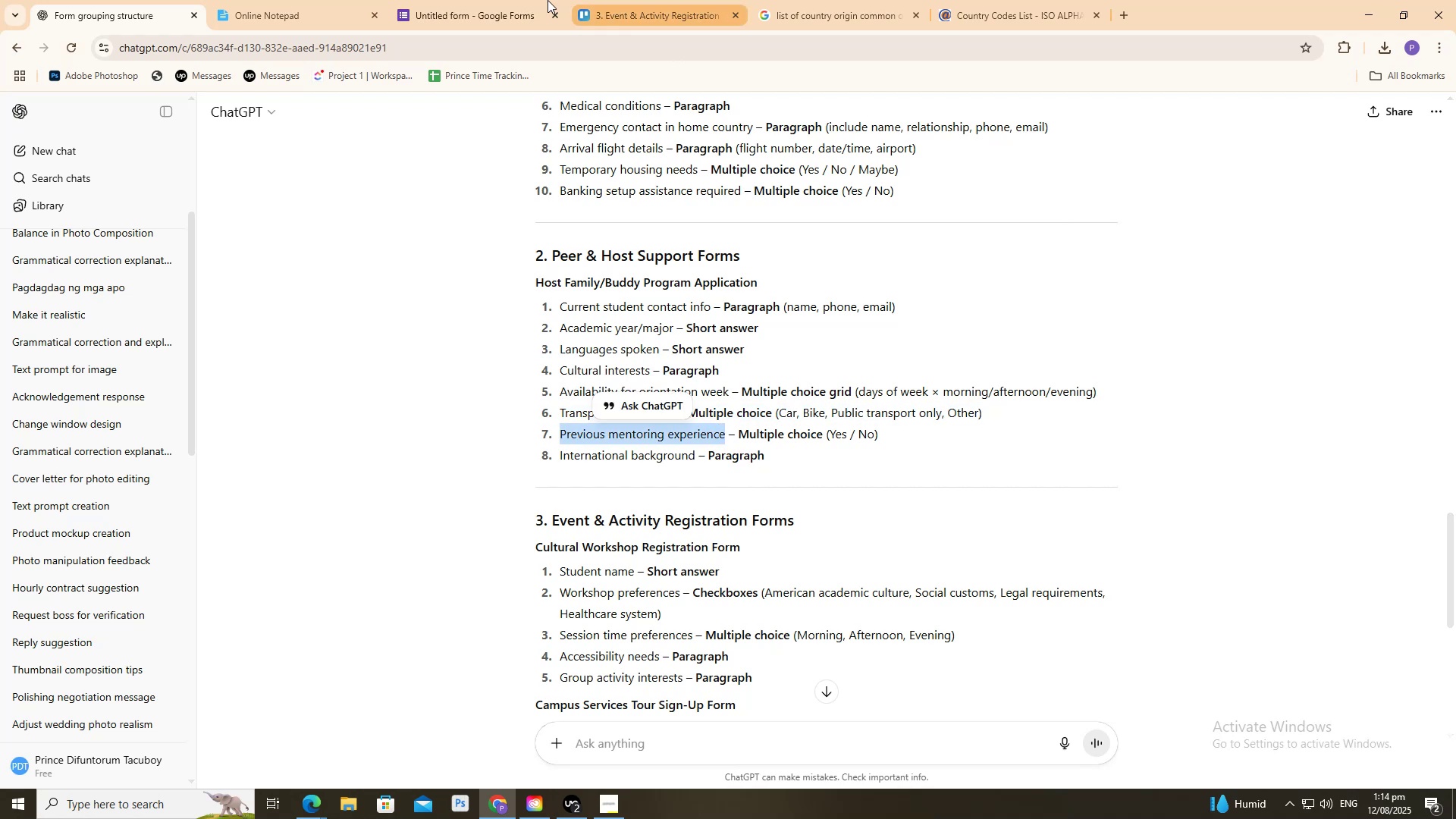 
left_click([500, 0])
 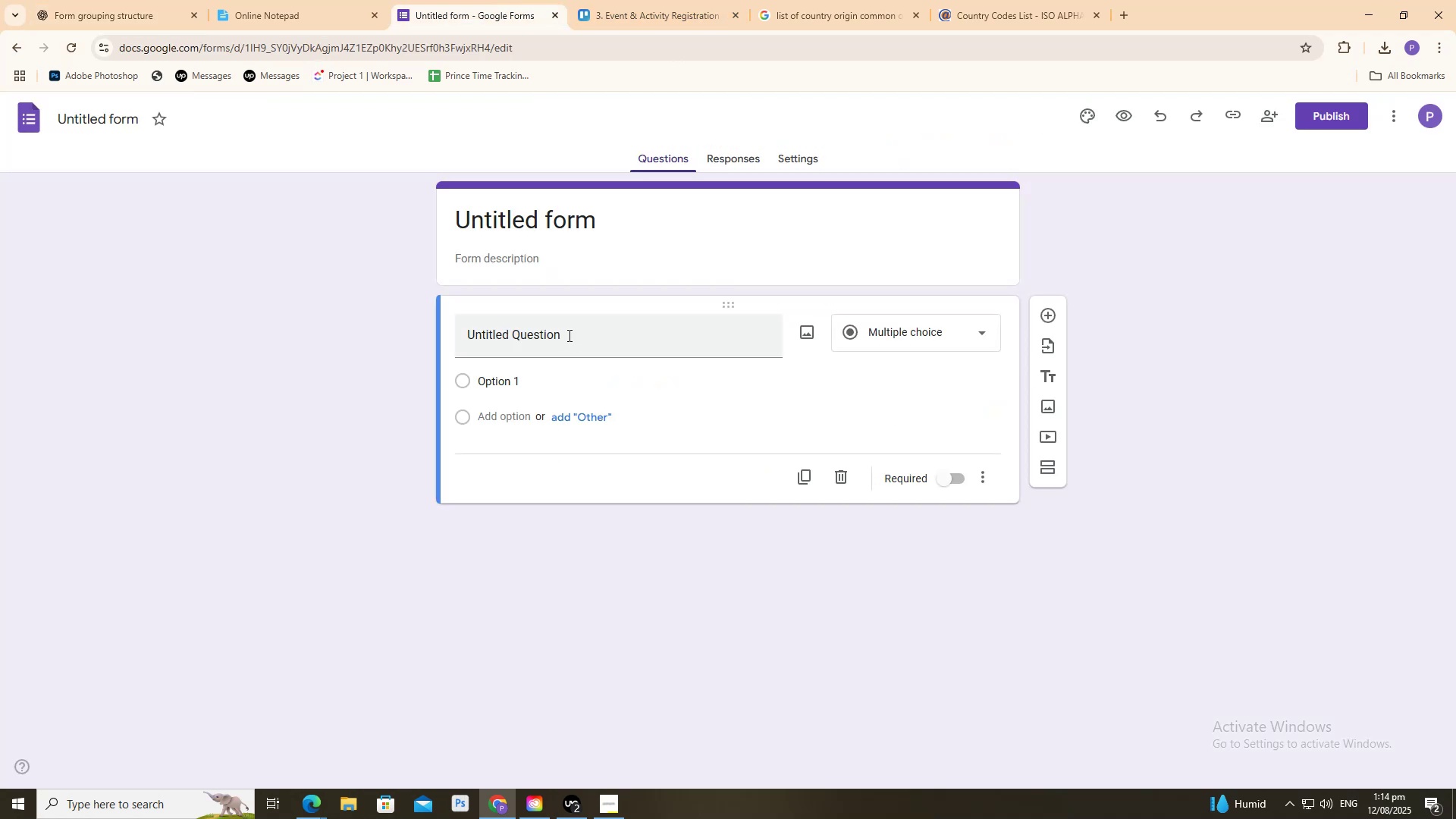 
double_click([566, 332])
 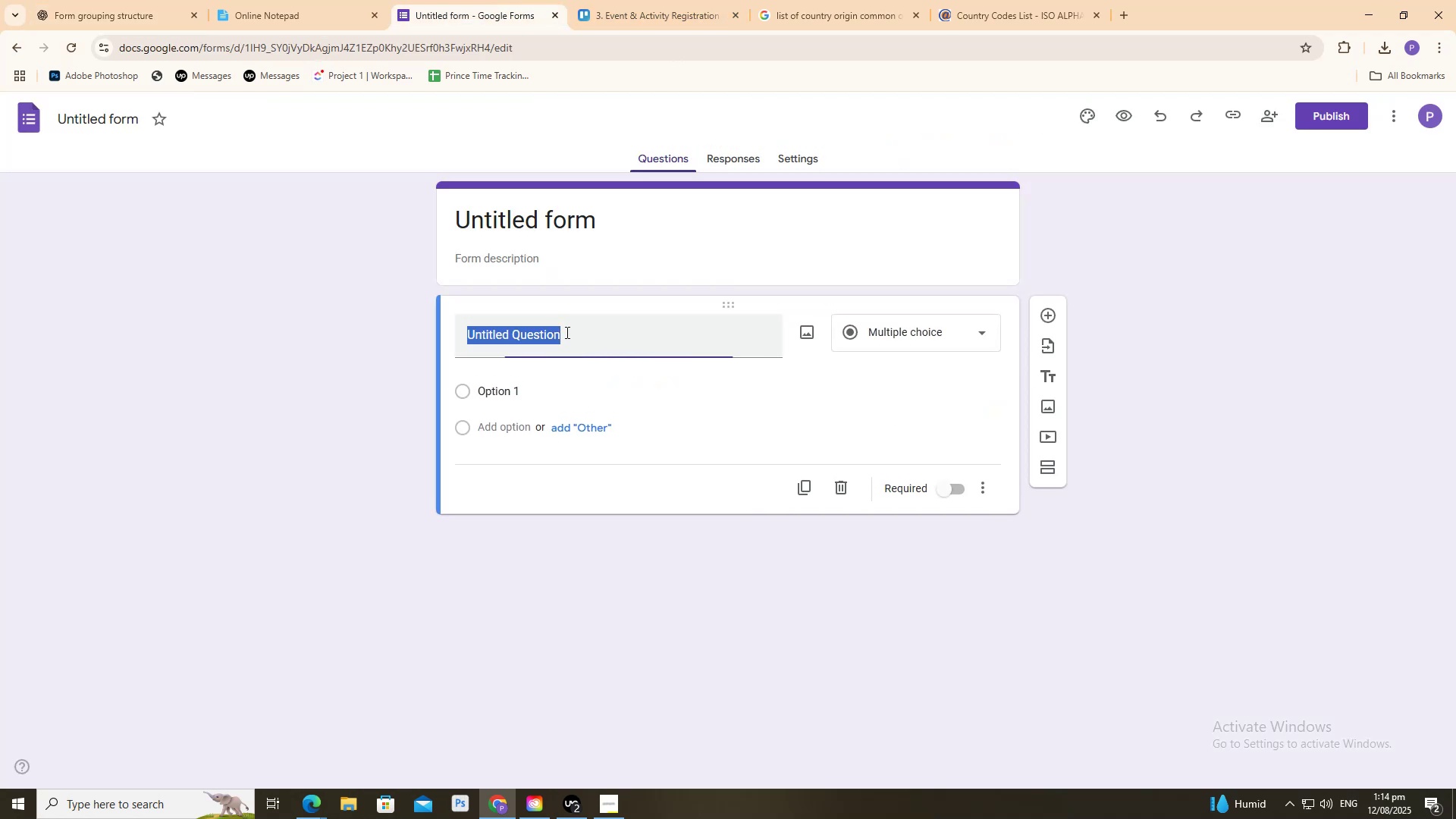 
key(Control+ControlLeft)
 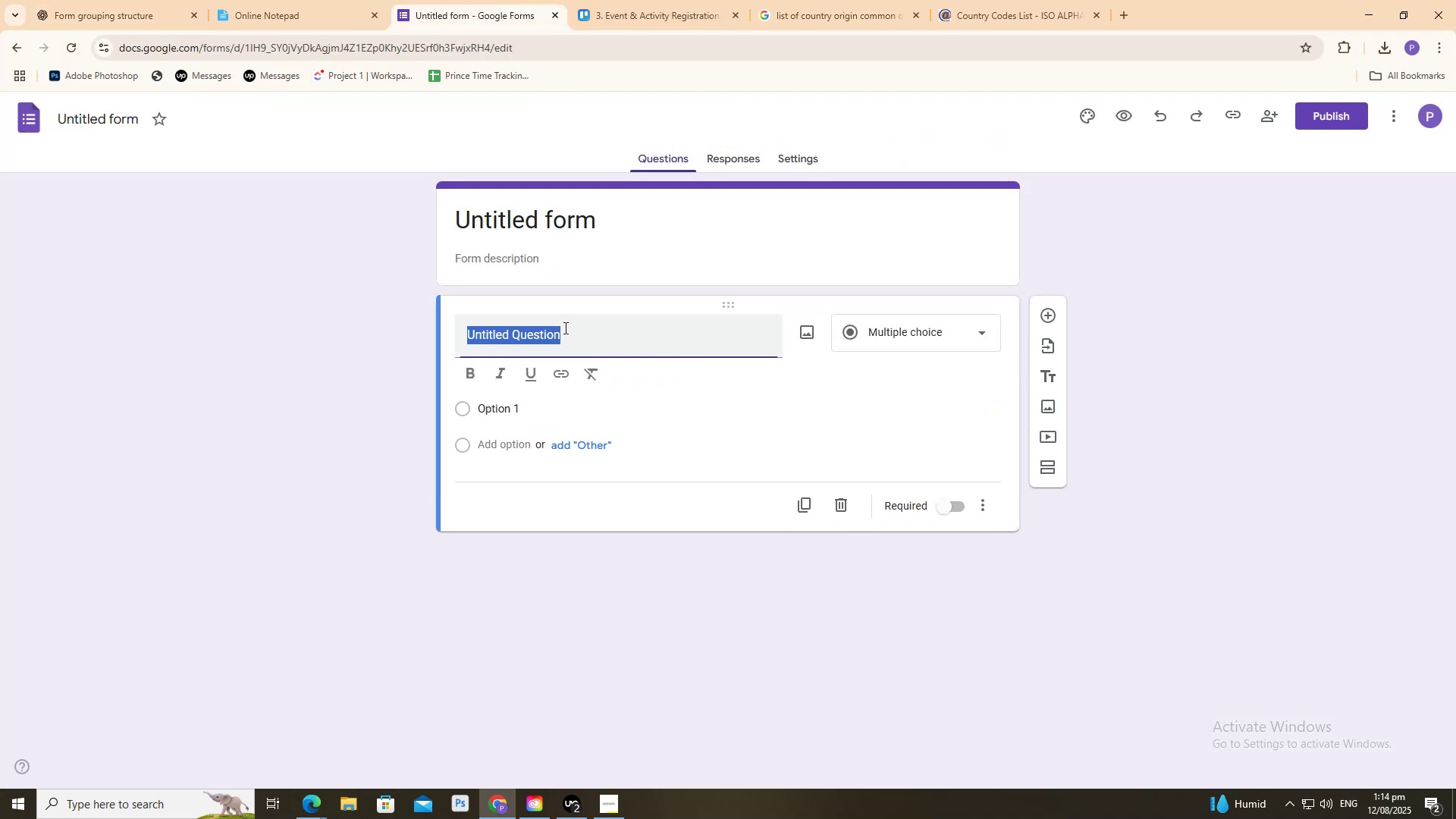 
key(Control+V)
 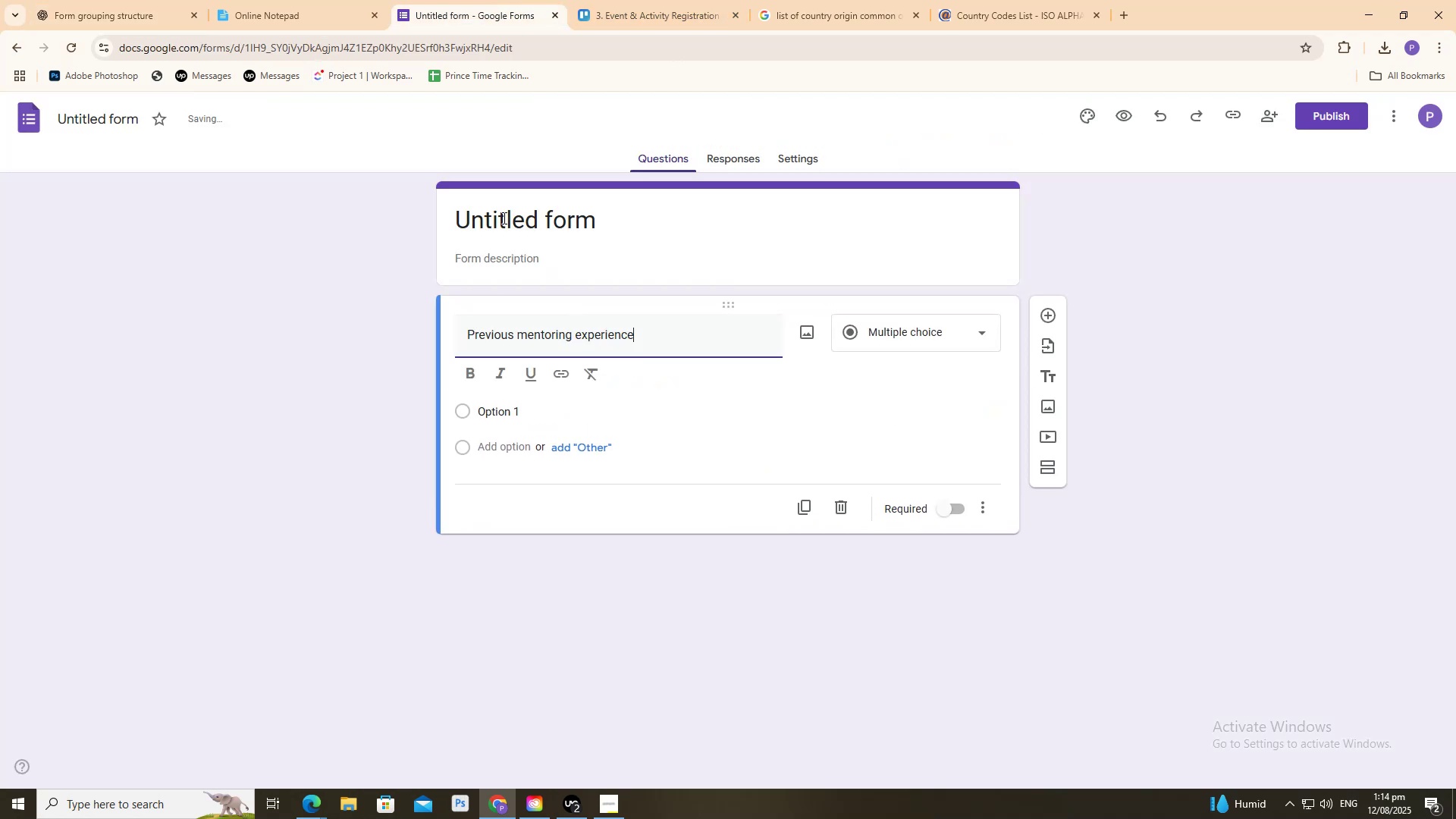 
left_click([503, 217])
 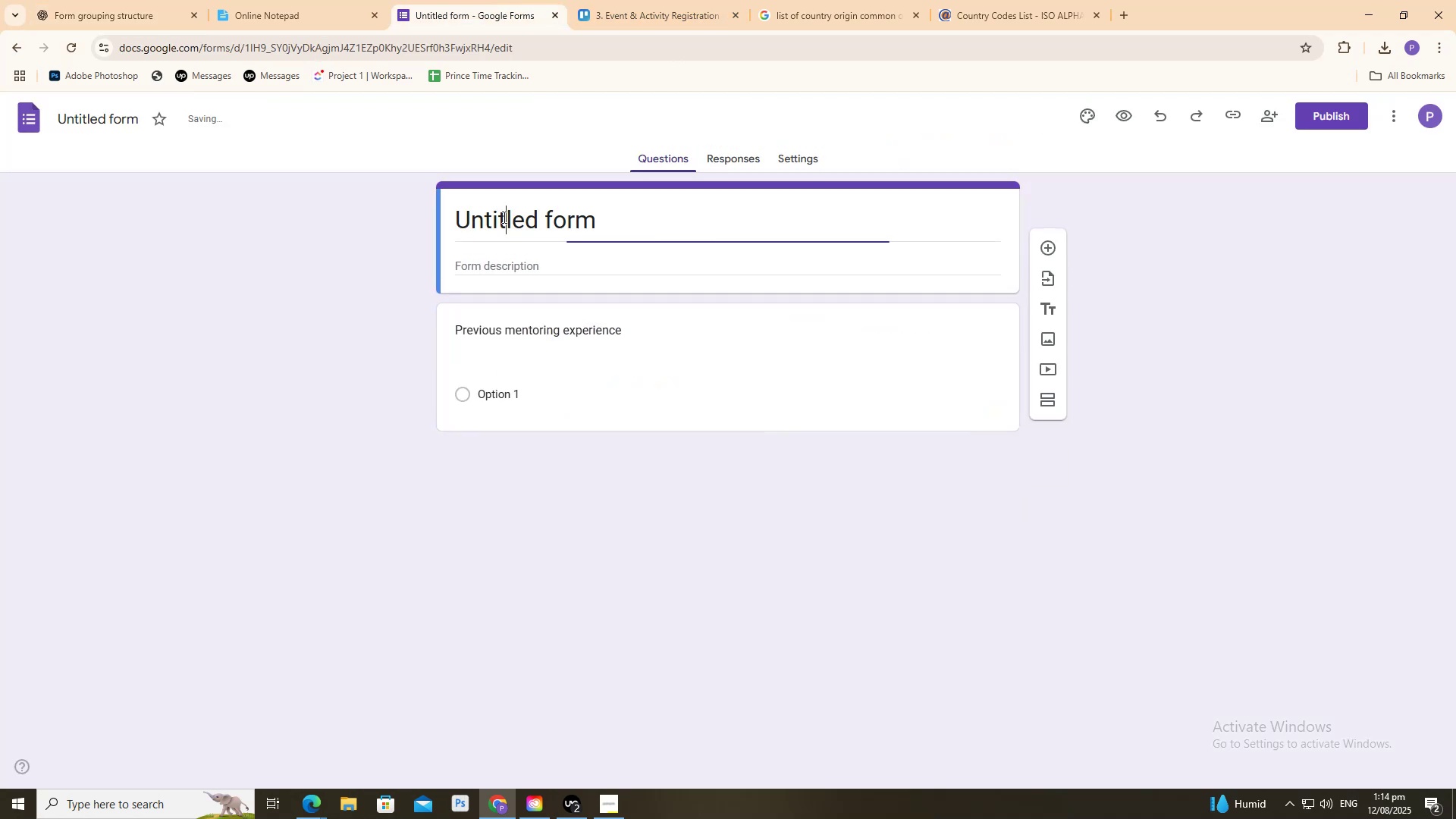 
key(Control+A)
 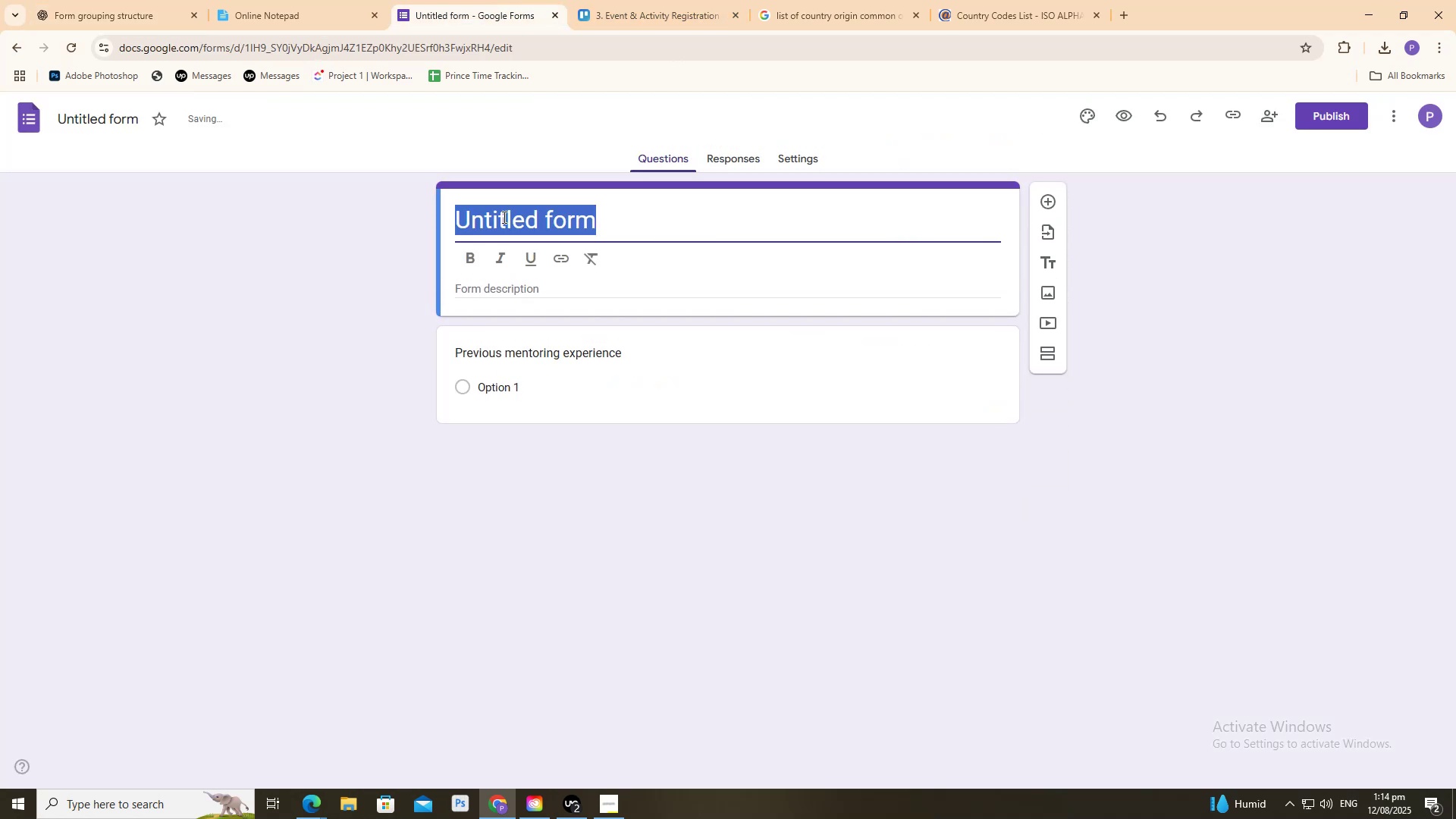 
key(Control+V)
 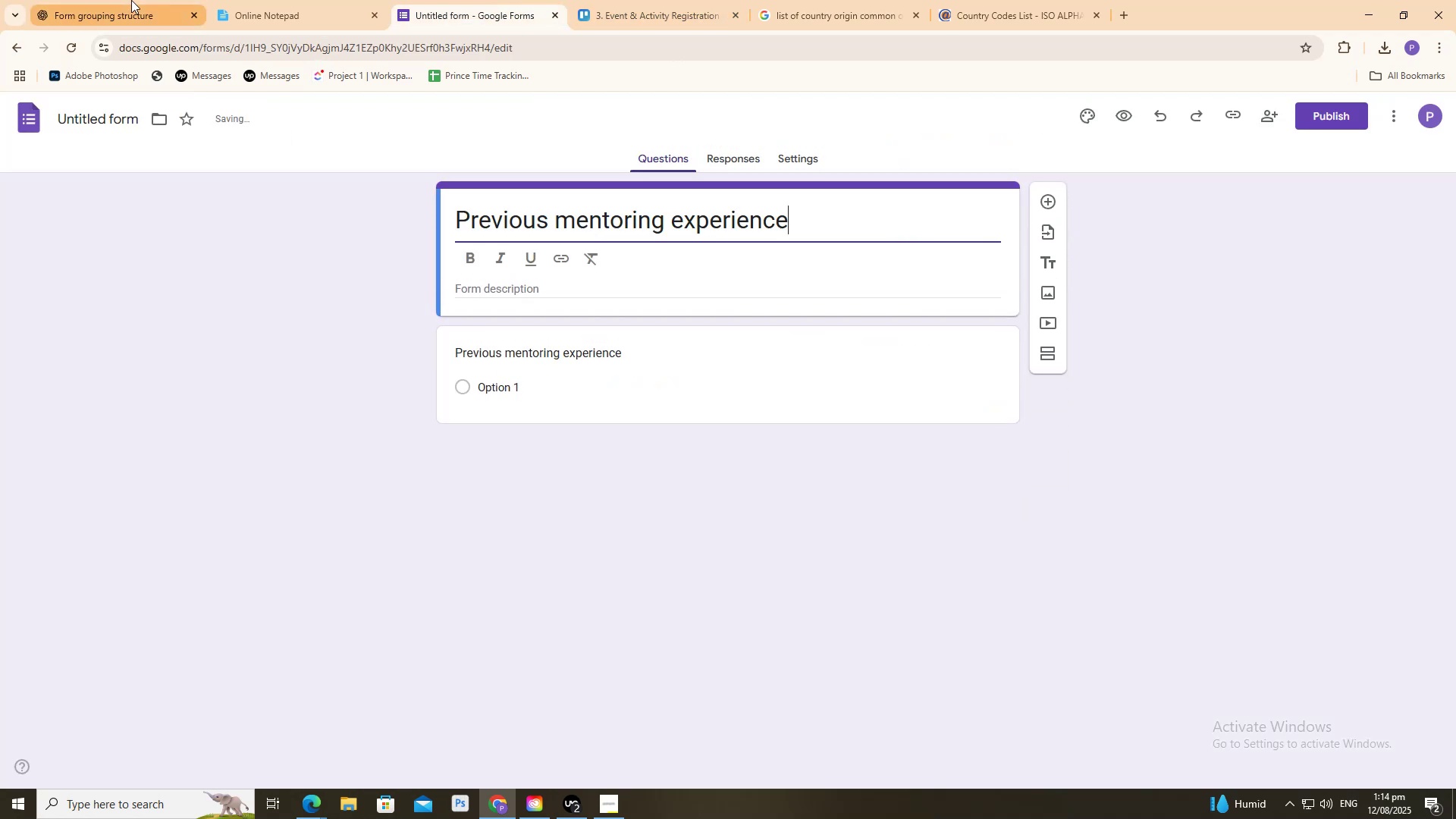 
key(Control+ControlLeft)
 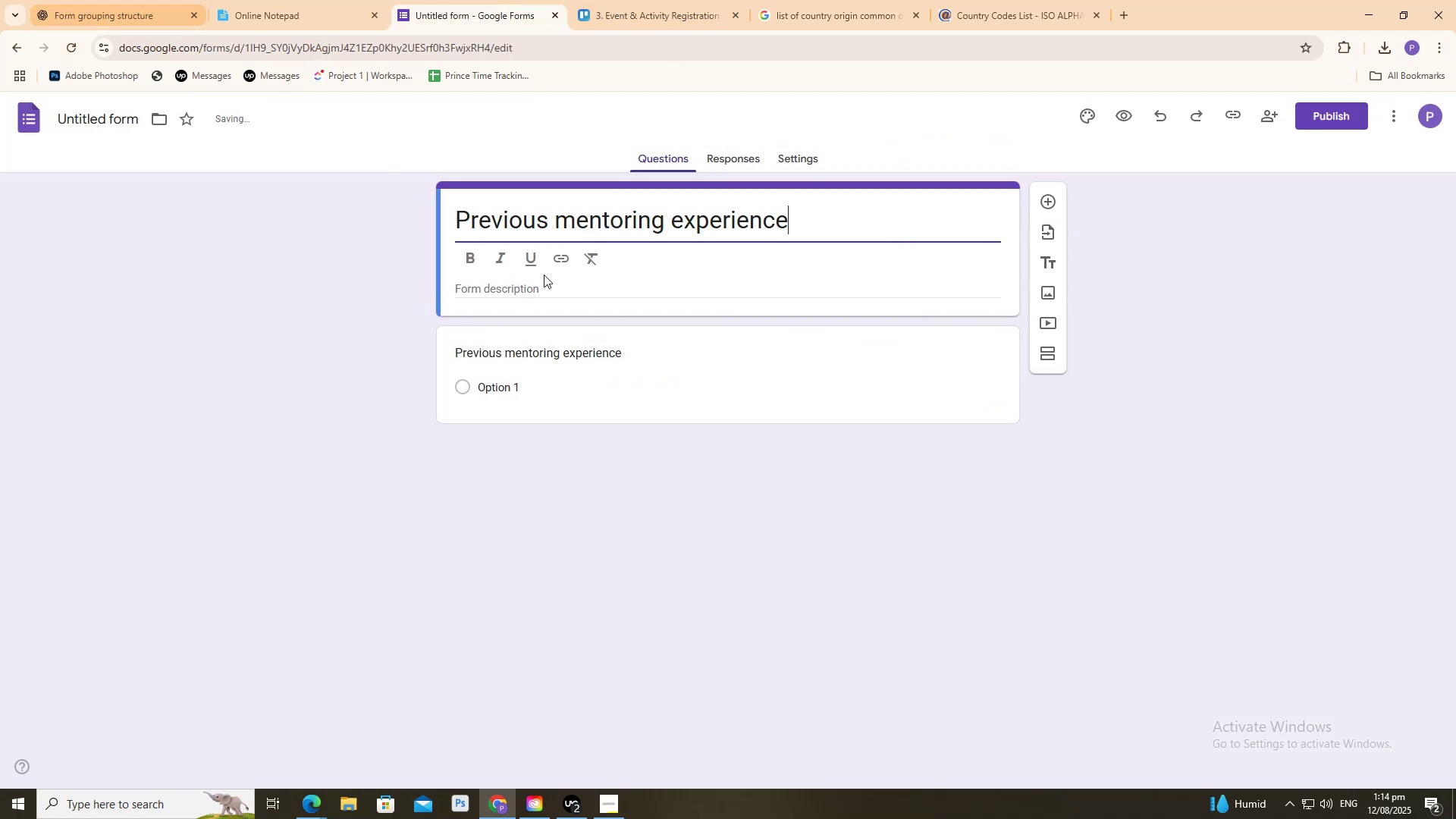 
key(Control+A)
 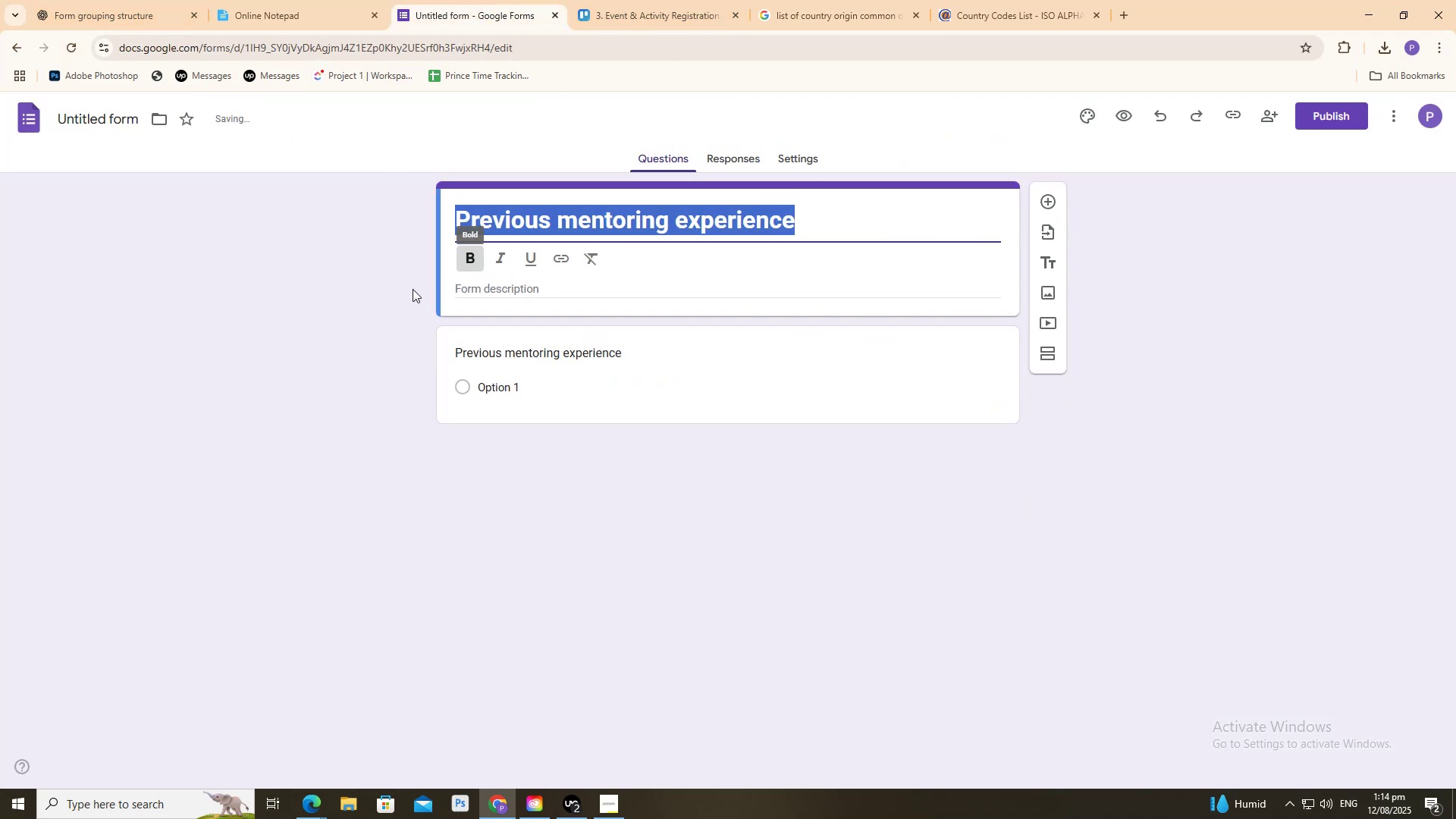 
double_click([300, 311])
 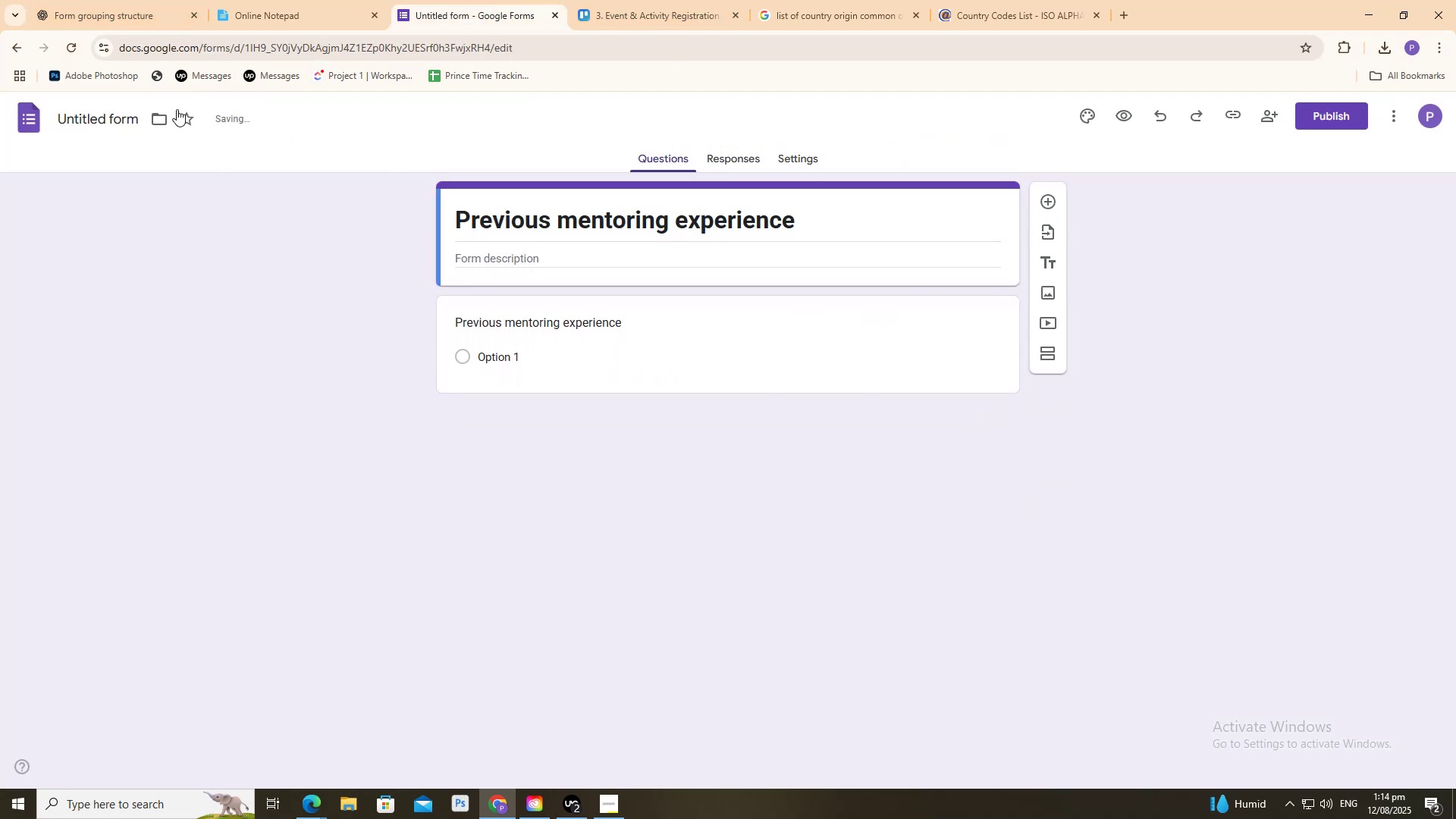 
left_click([89, 0])
 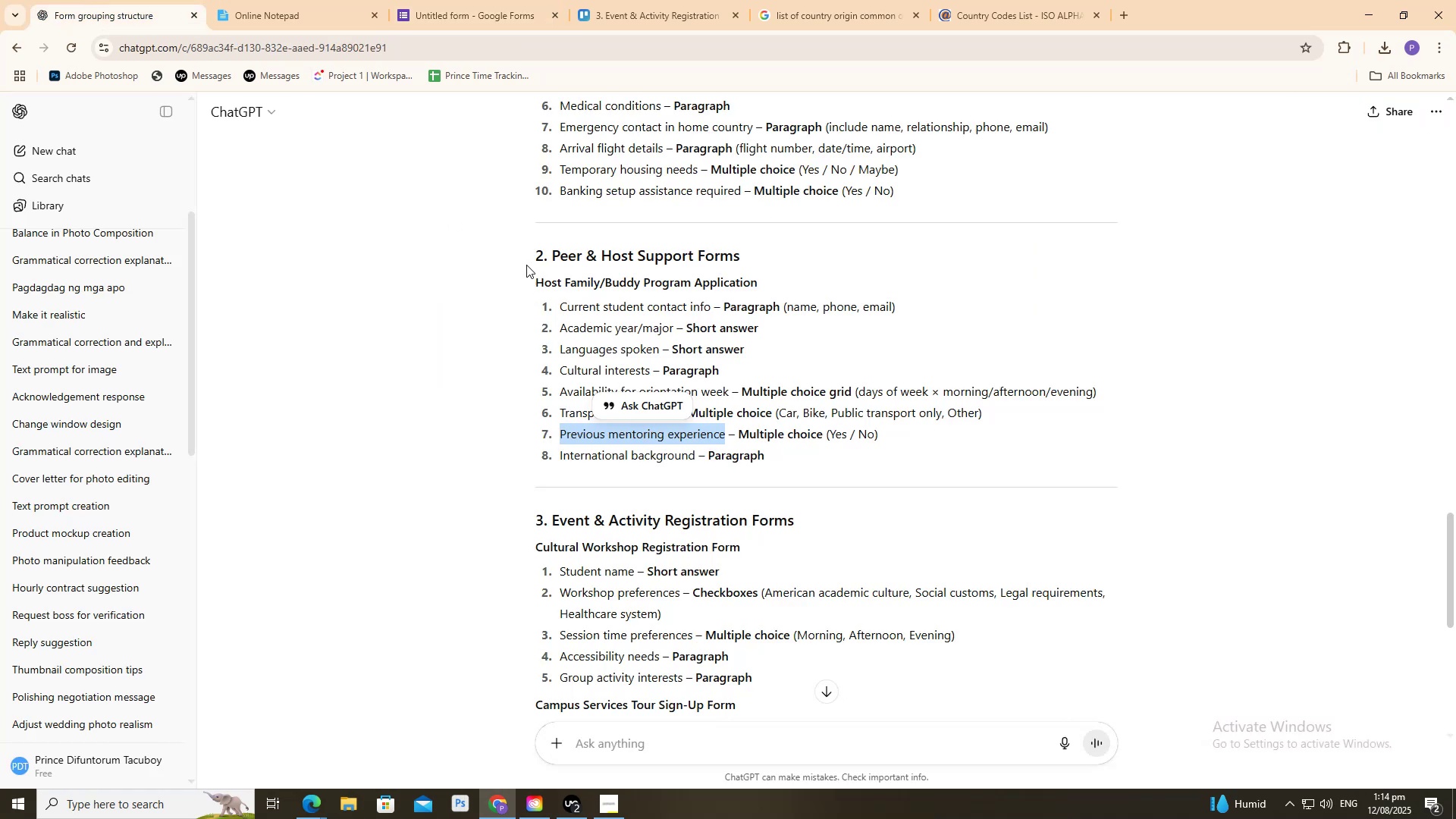 
left_click_drag(start_coordinate=[547, 259], to_coordinate=[748, 250])
 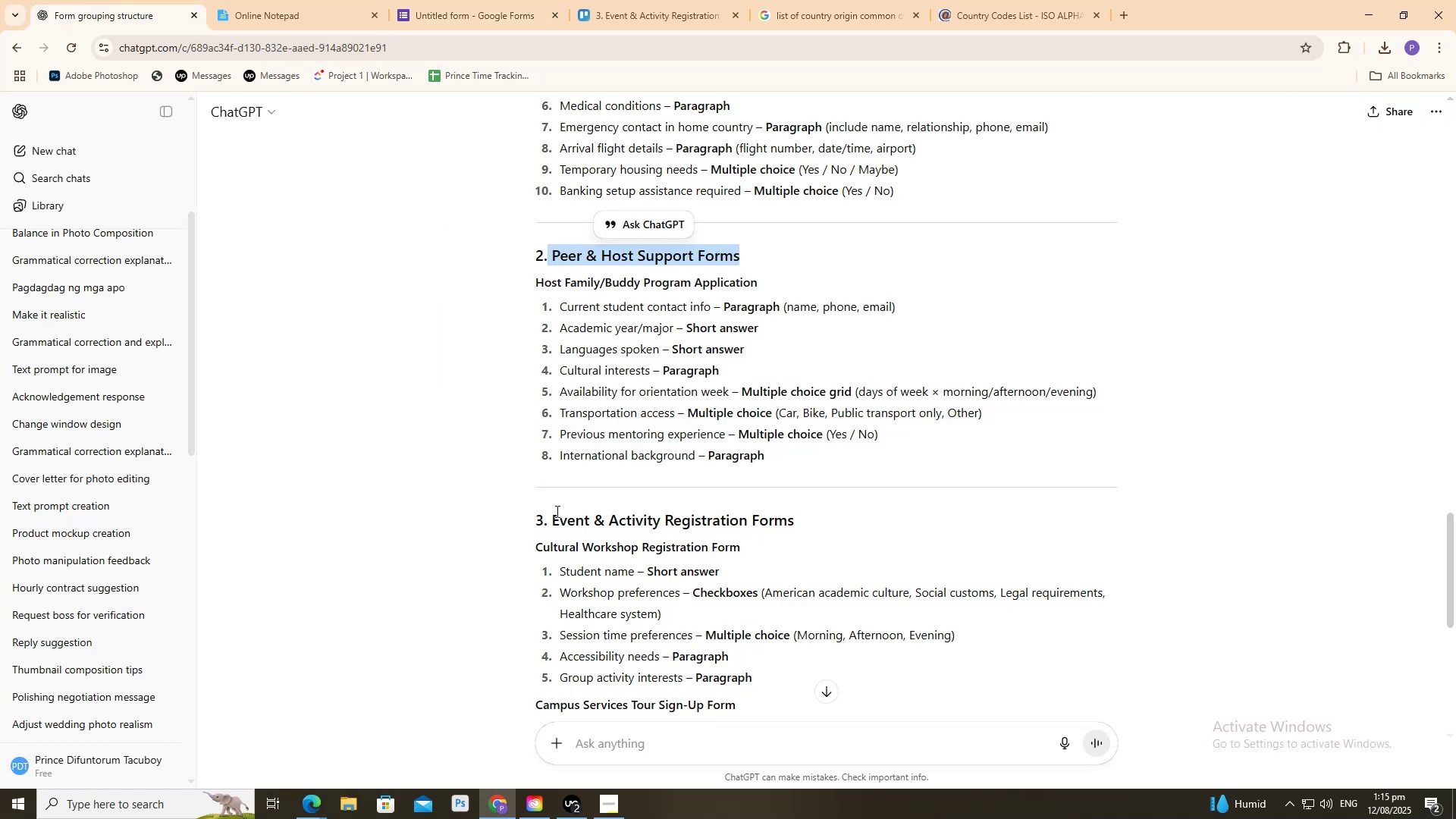 
left_click_drag(start_coordinate=[551, 513], to_coordinate=[859, 496])
 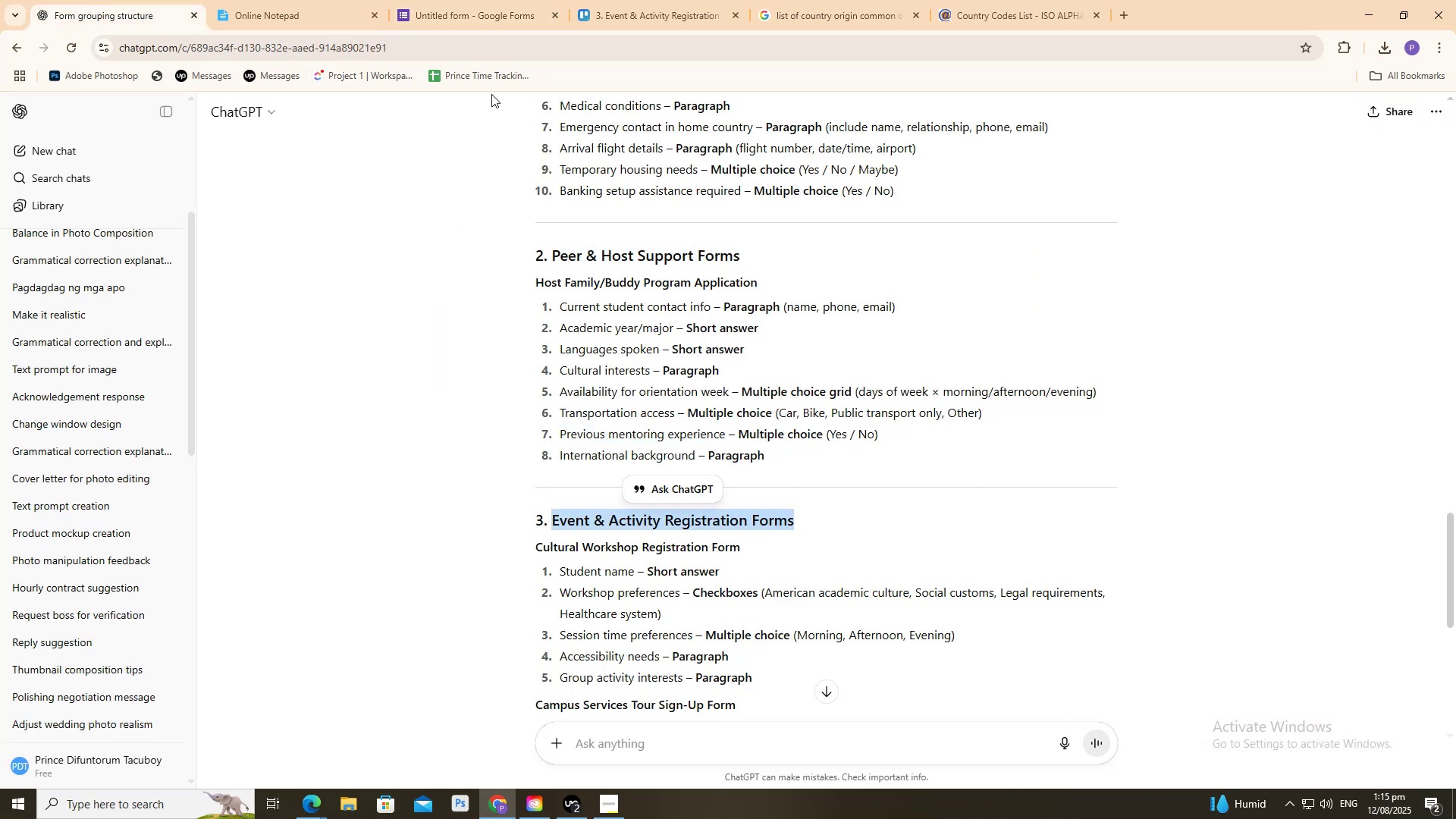 
key(Control+C)
 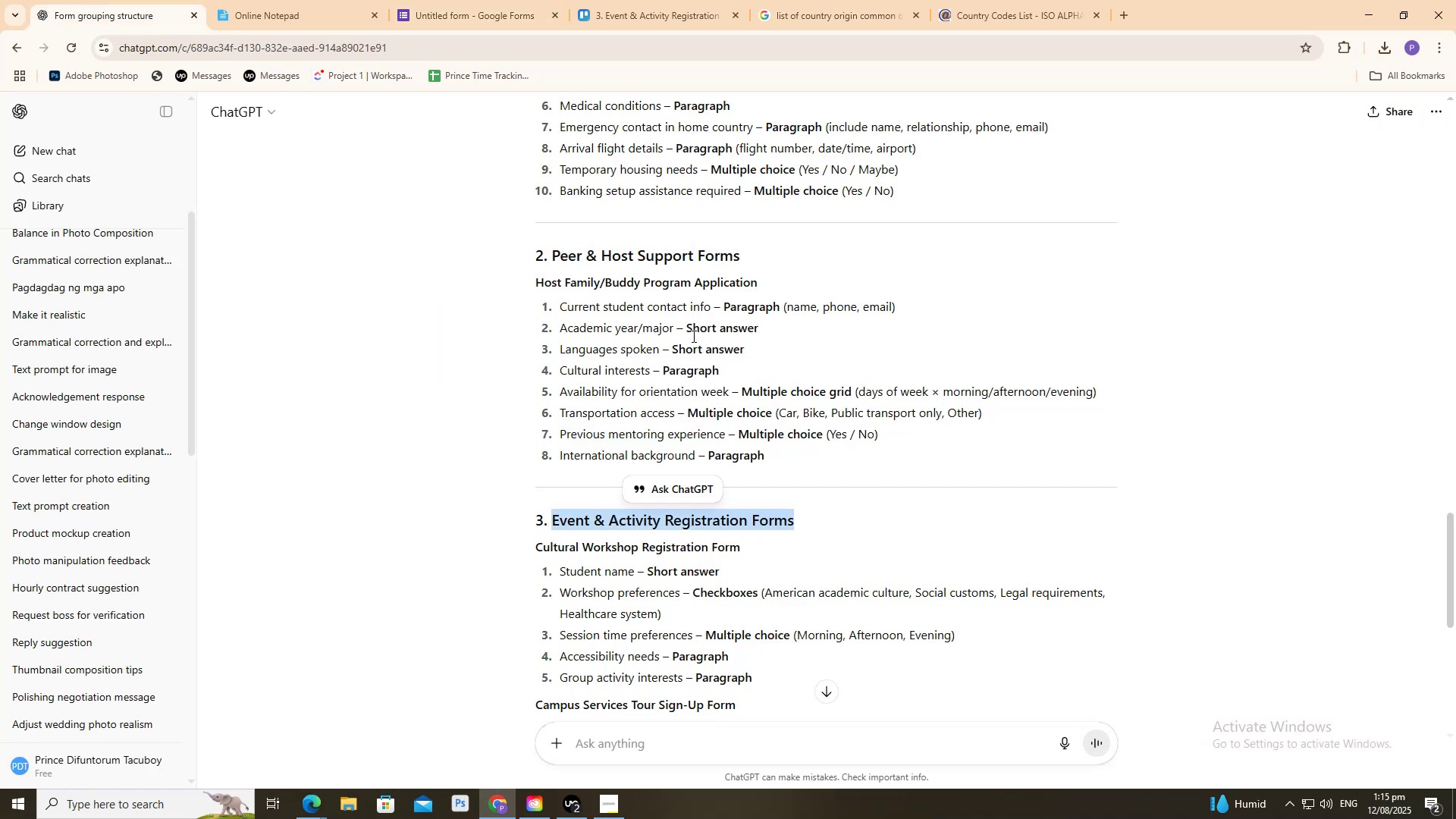 
key(Control+C)
 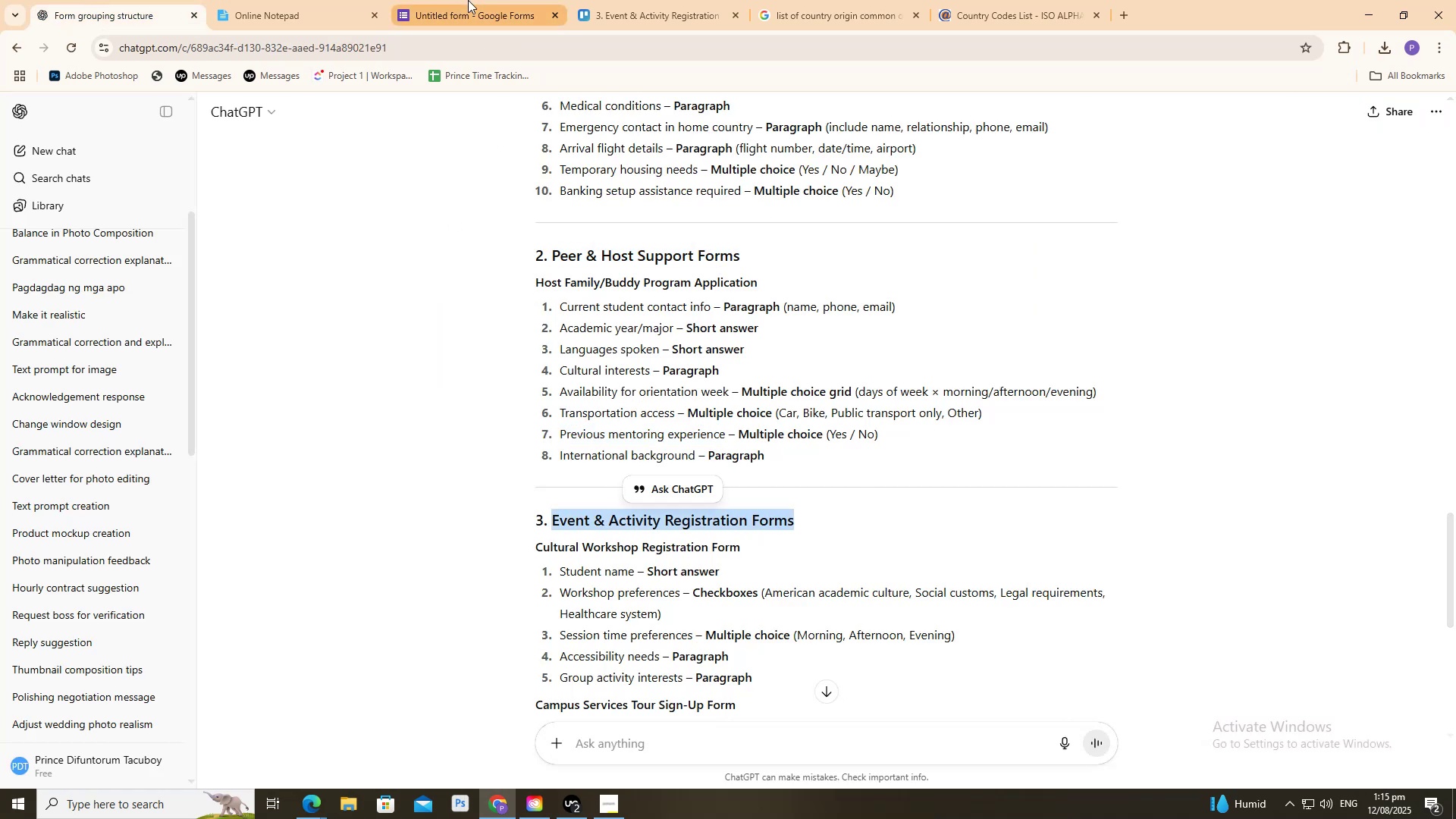 
left_click([468, 0])
 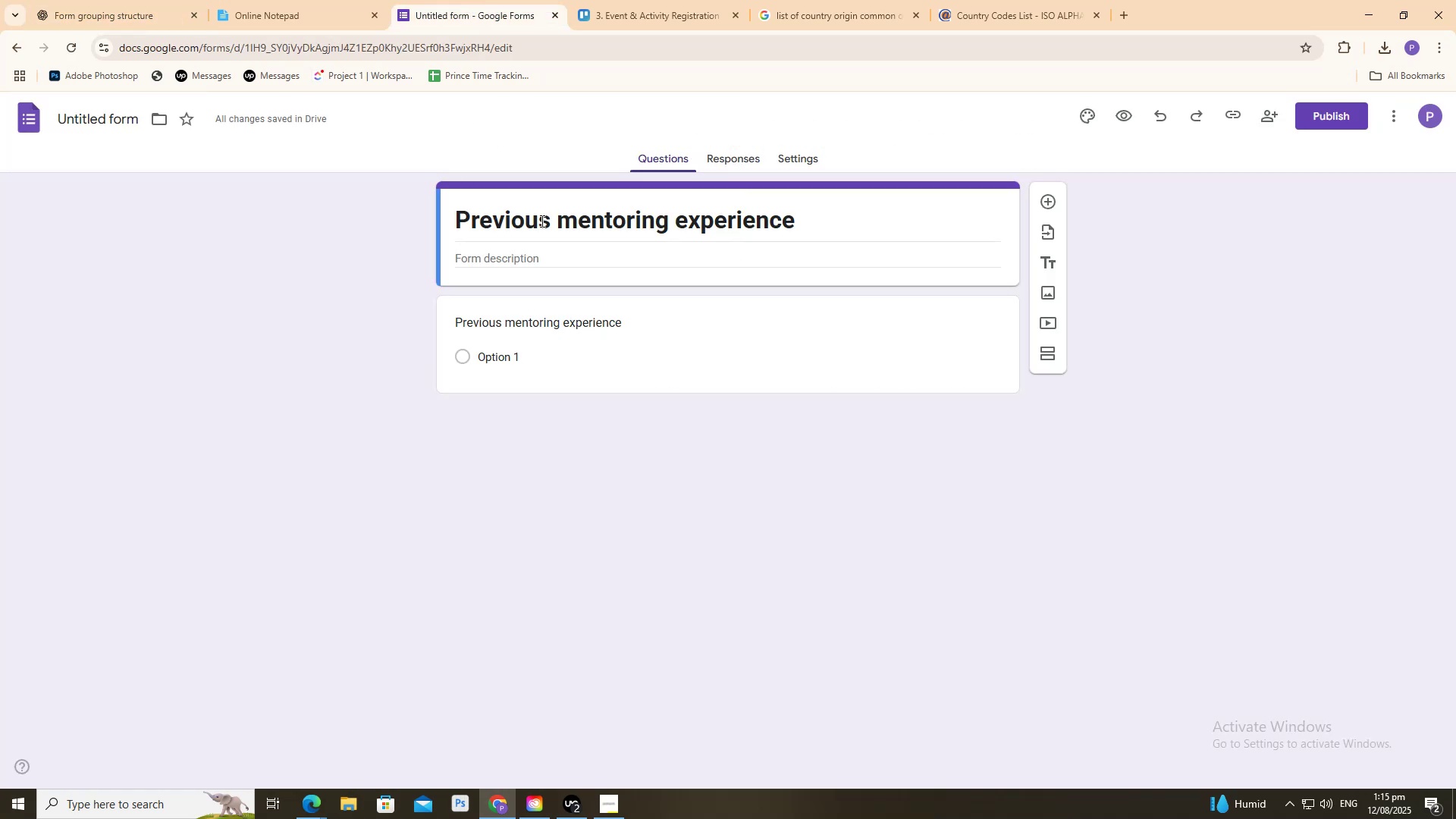 
double_click([541, 221])
 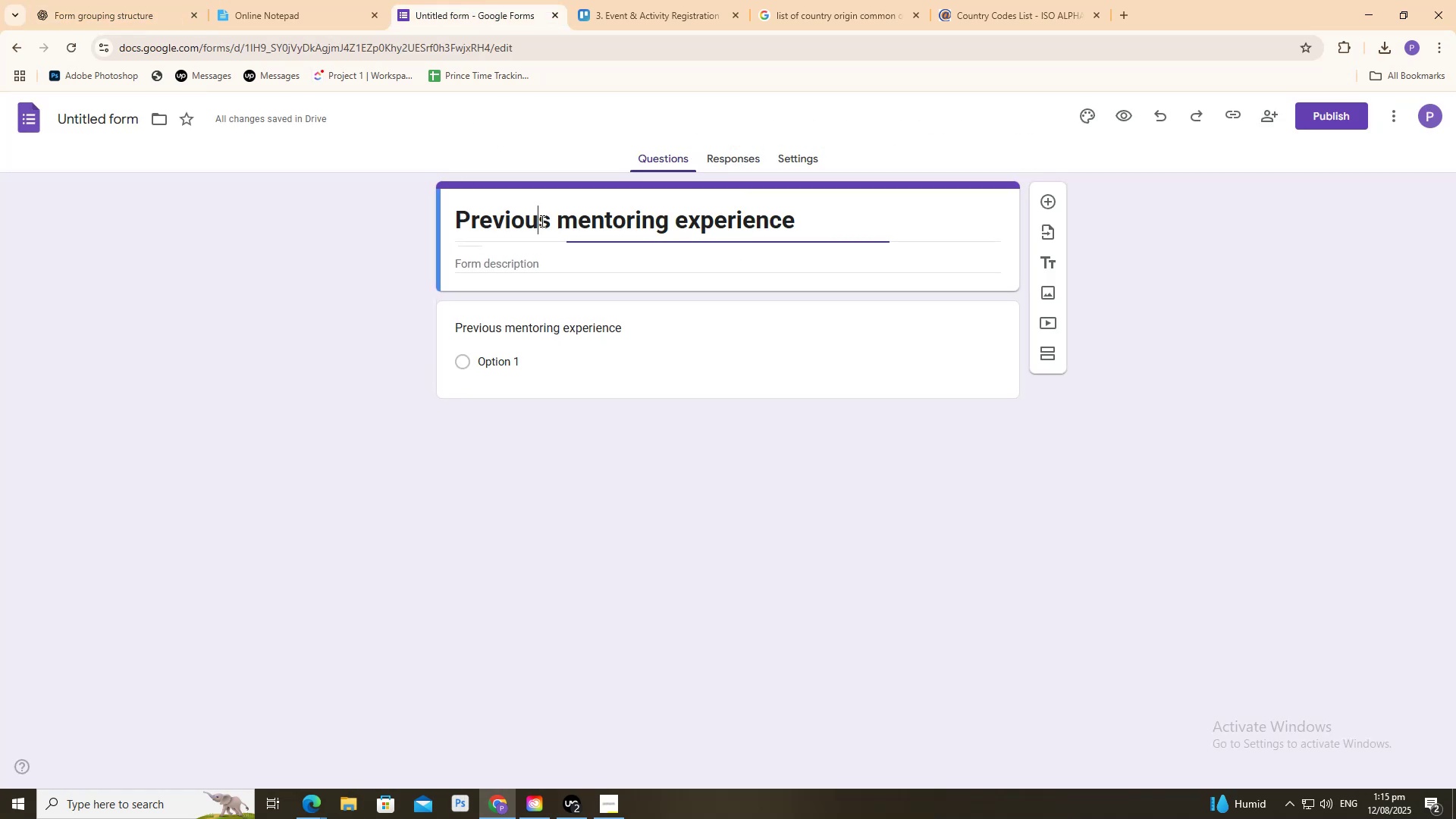 
key(Control+A)
 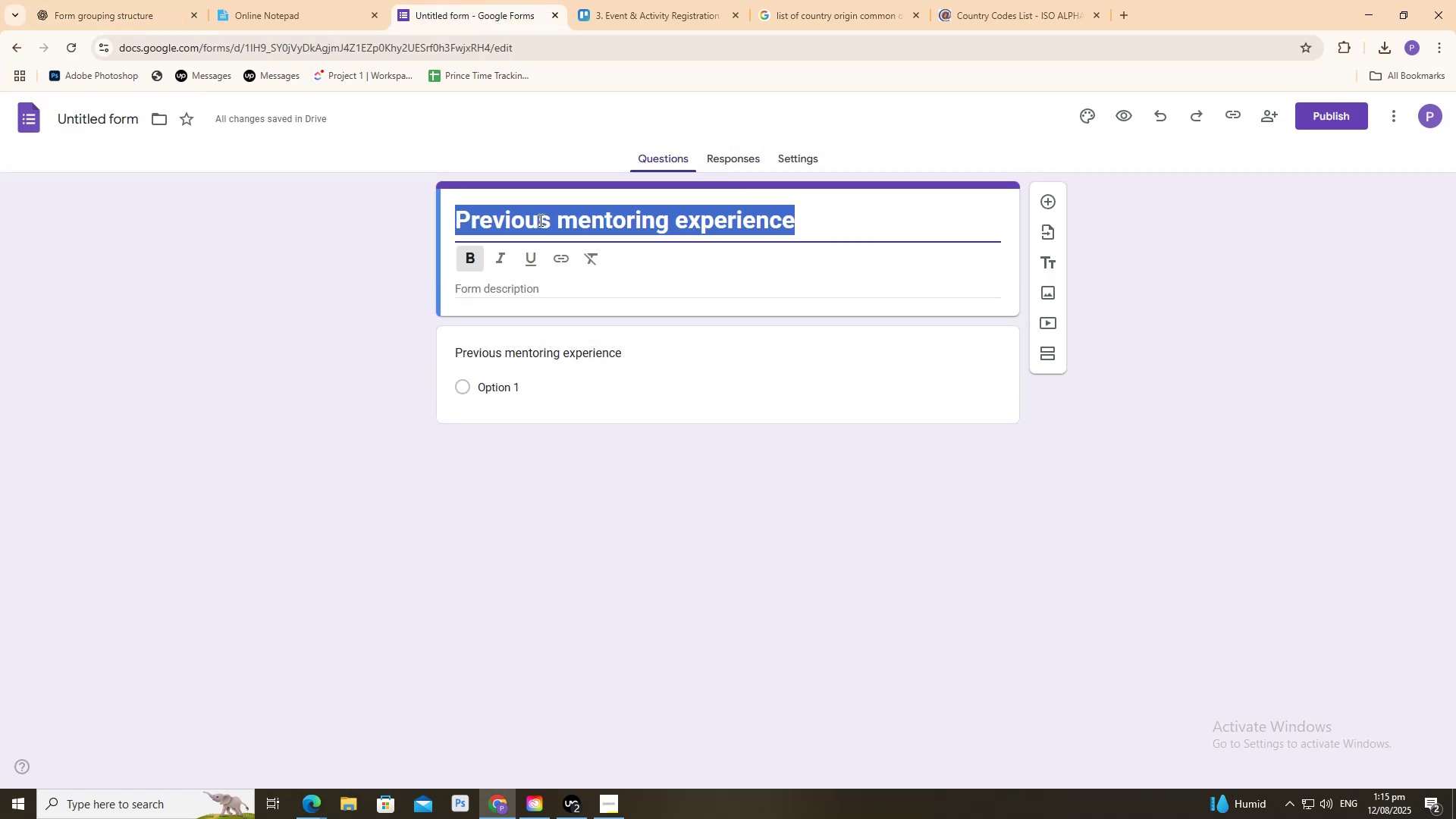 
key(Control+V)
 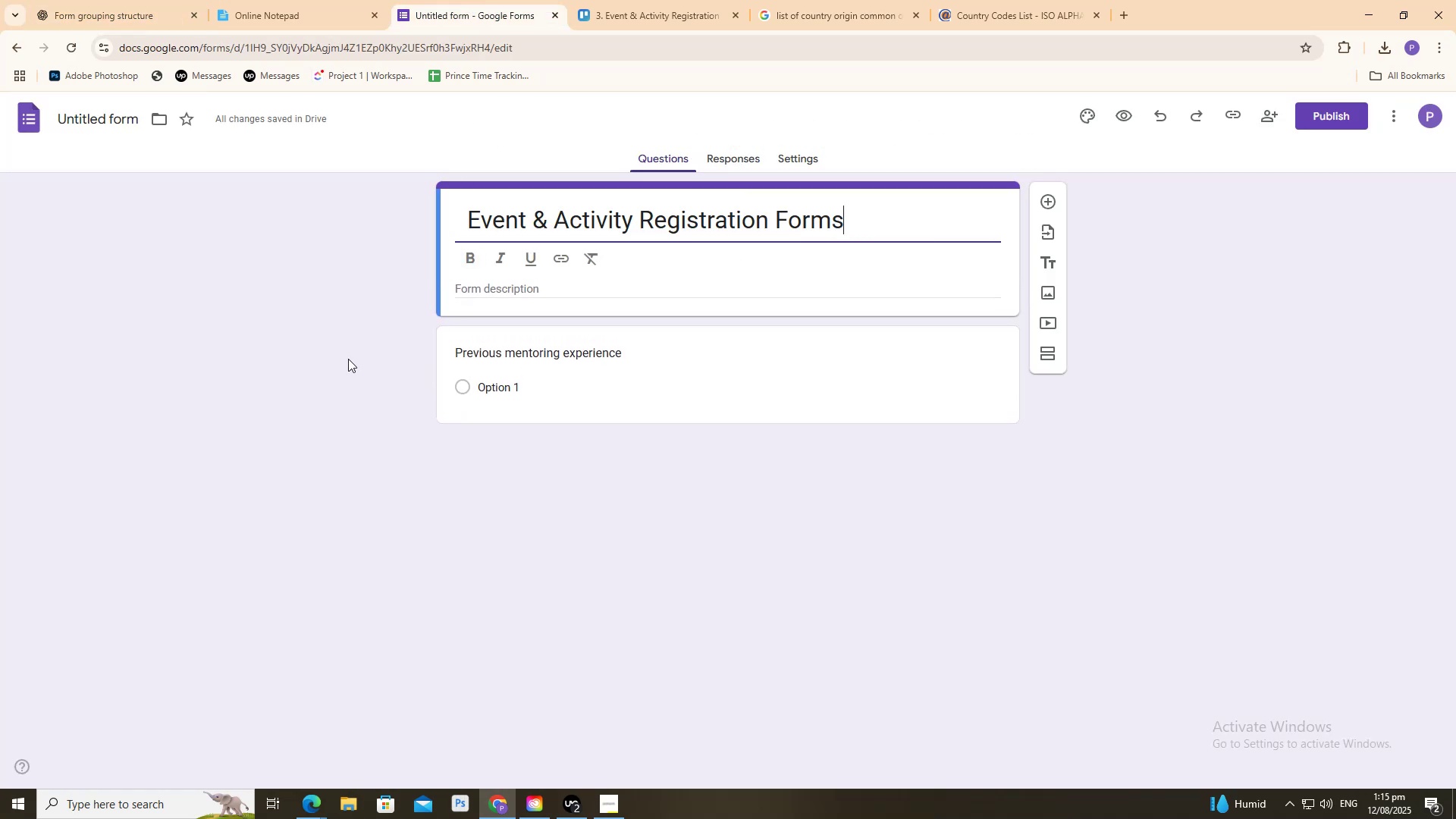 
left_click([348, 359])
 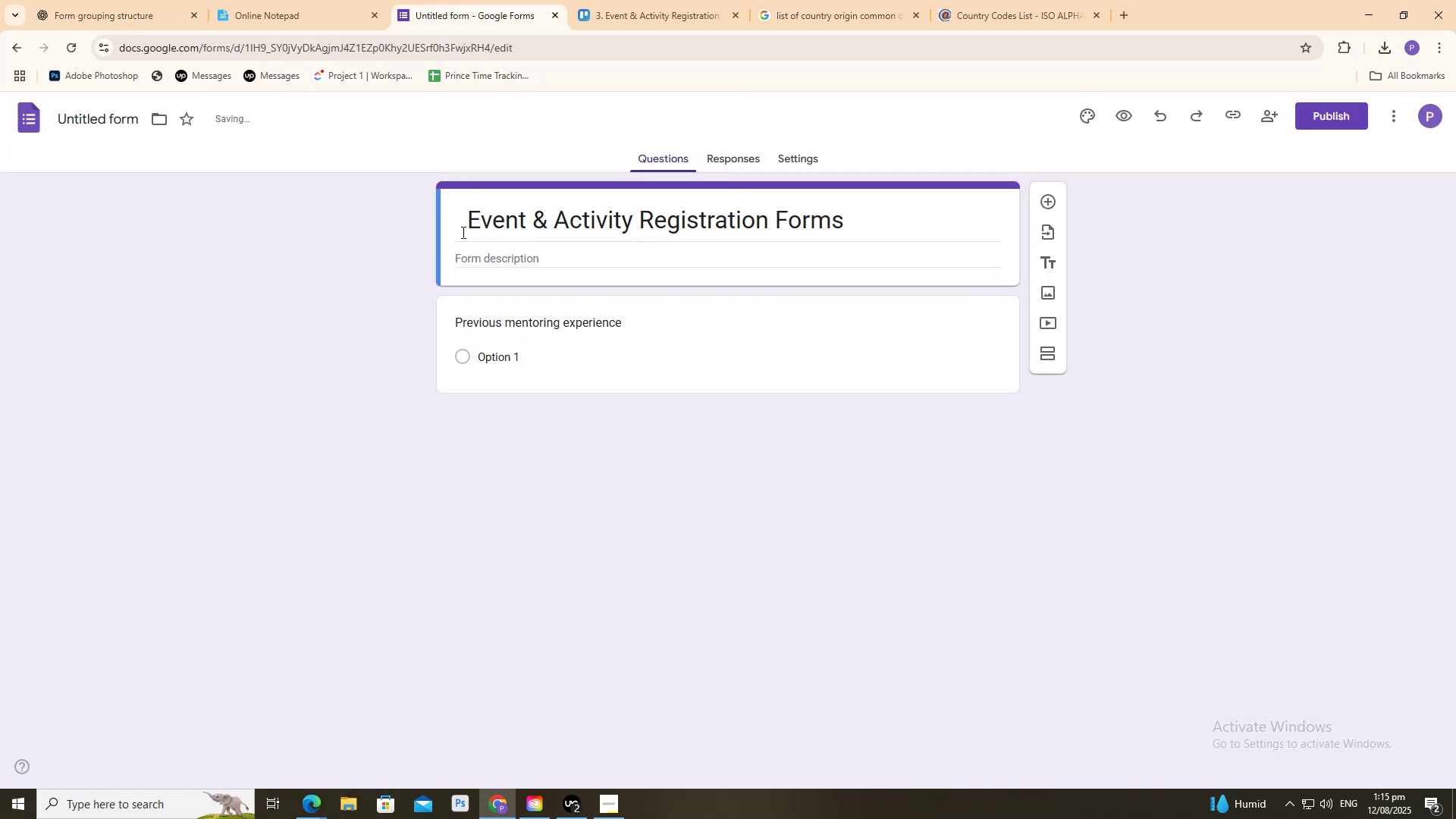 
double_click([465, 227])
 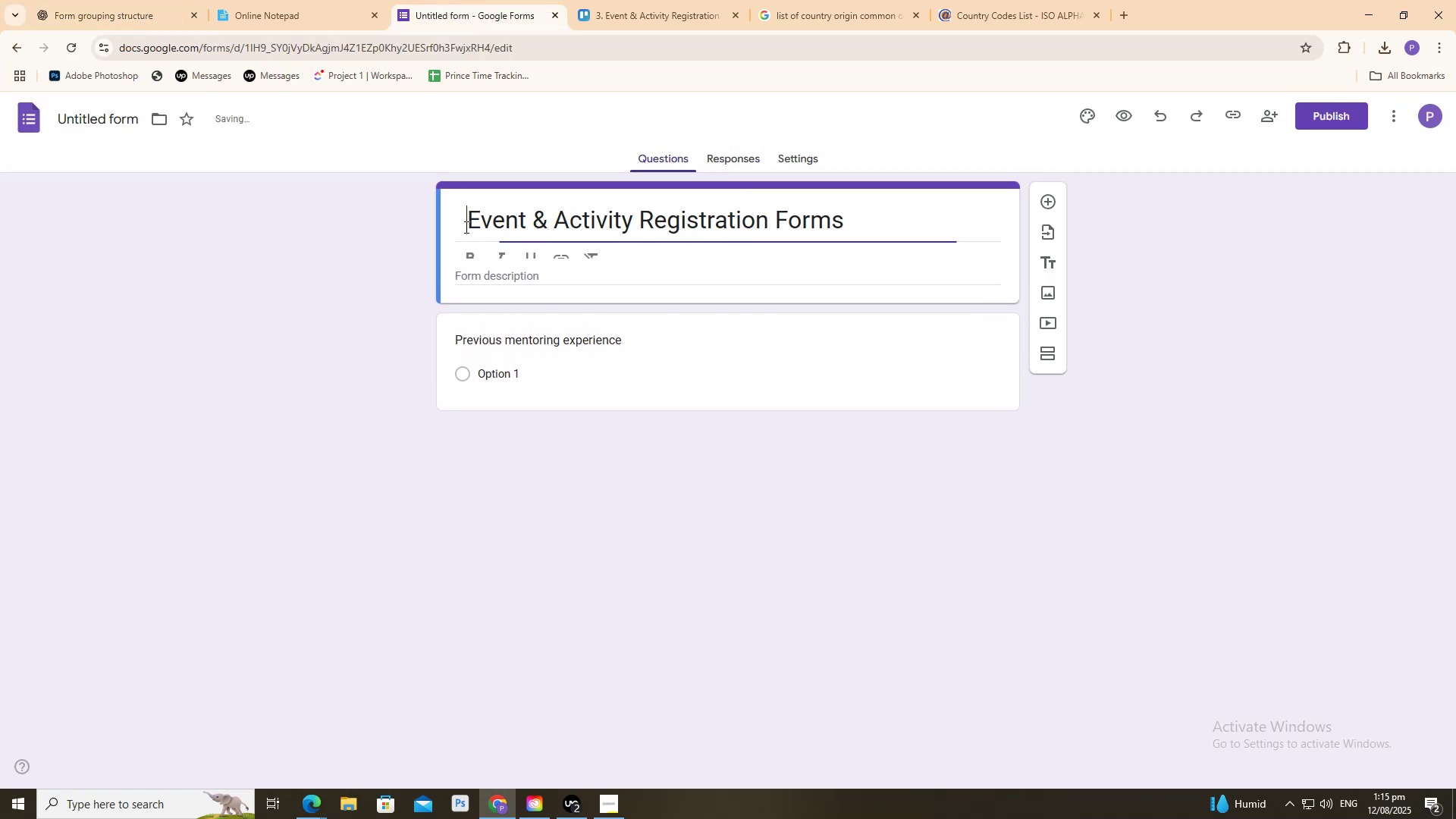 
key(Control+A)
 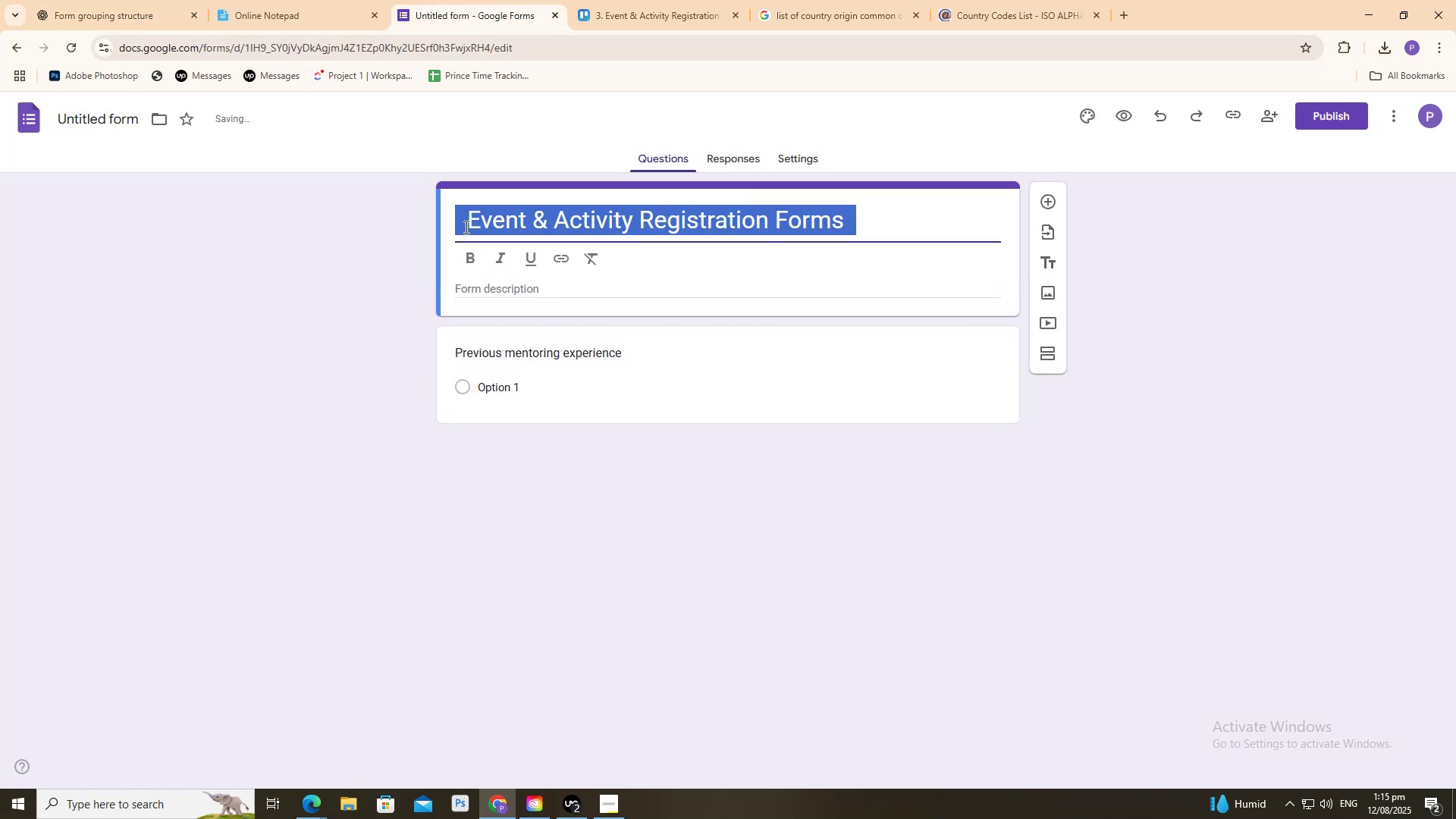 
key(Control+V)
 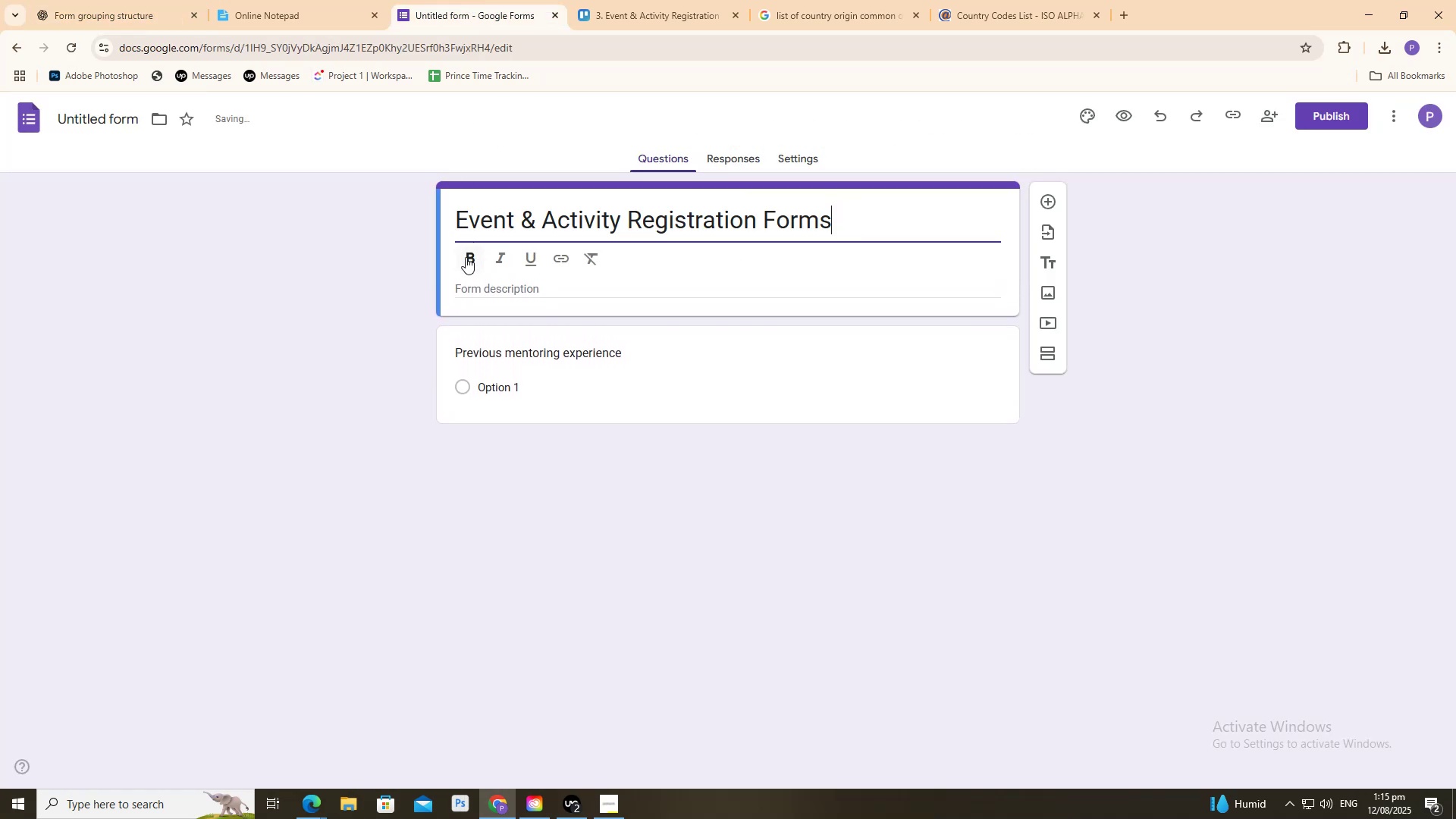 
left_click([466, 257])
 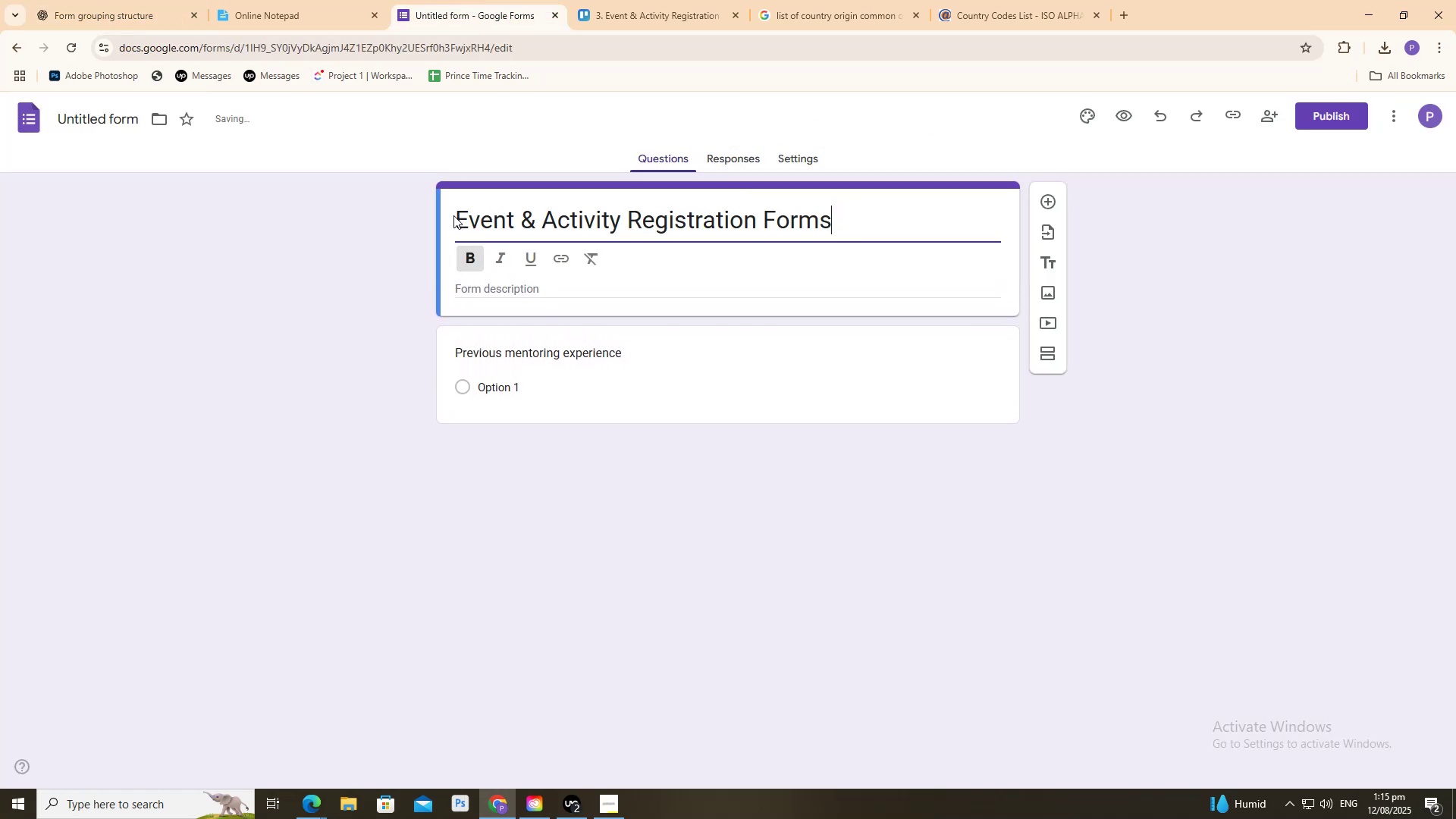 
double_click([453, 215])
 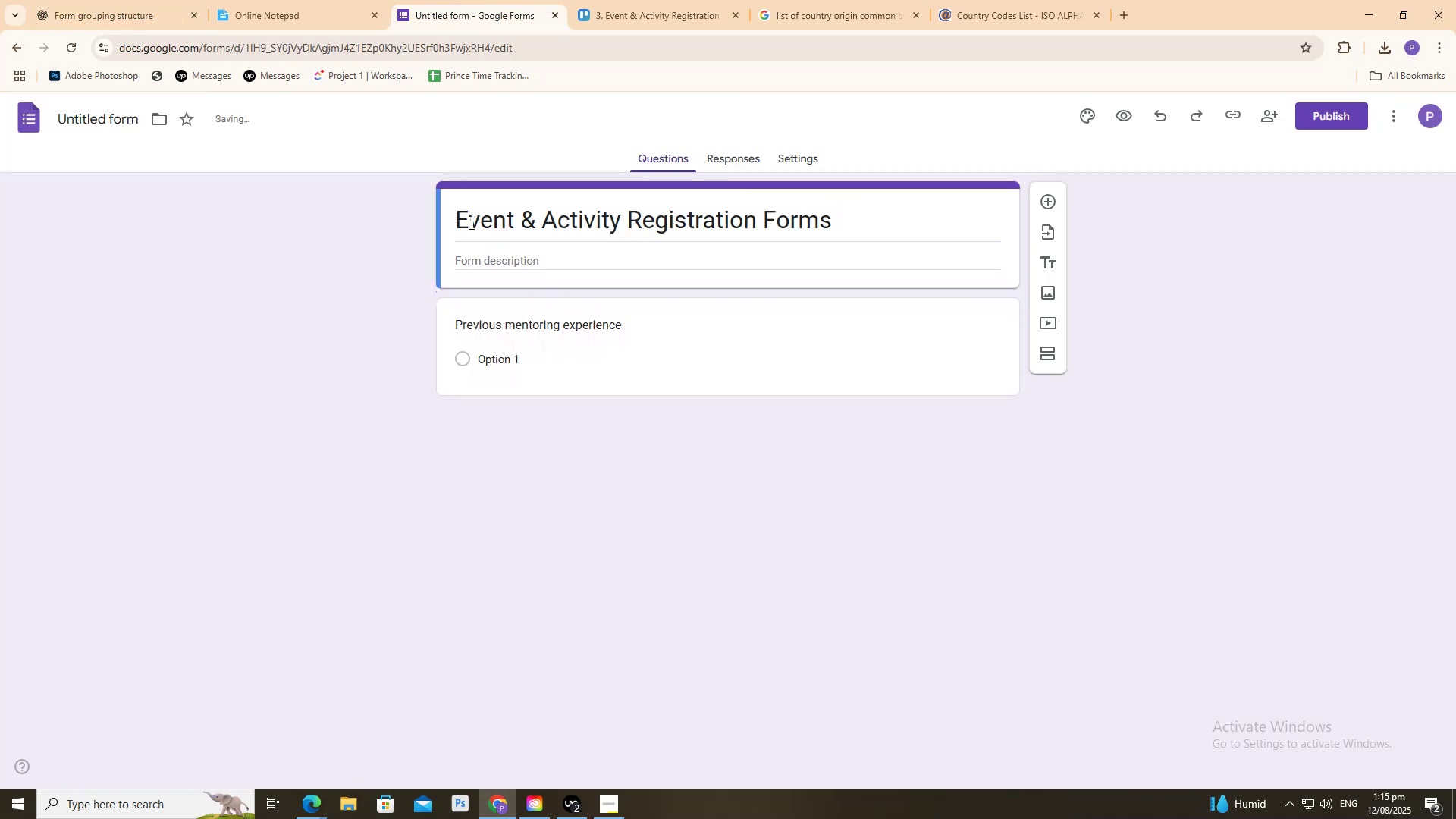 
triple_click([470, 223])
 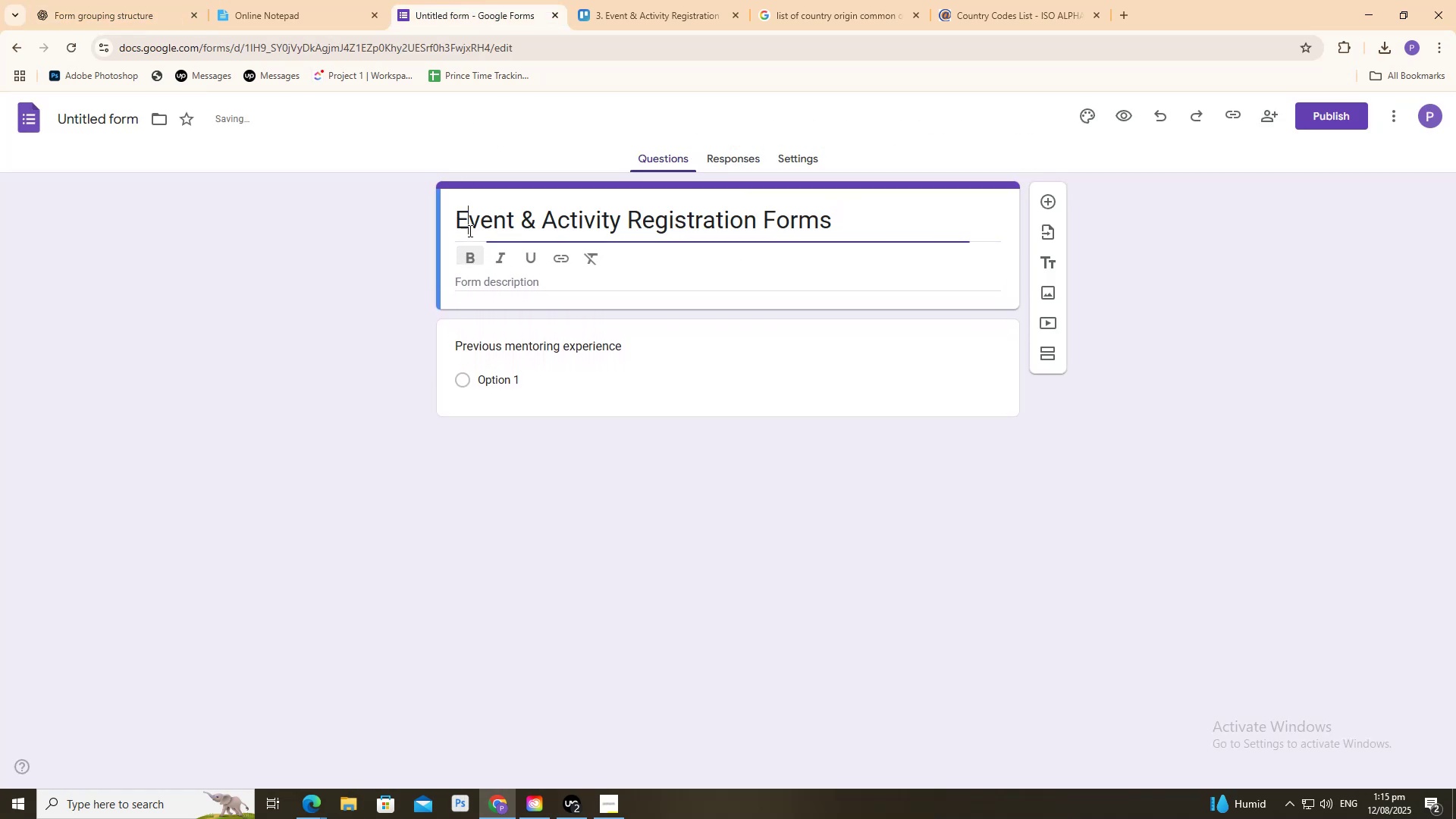 
key(Control+A)
 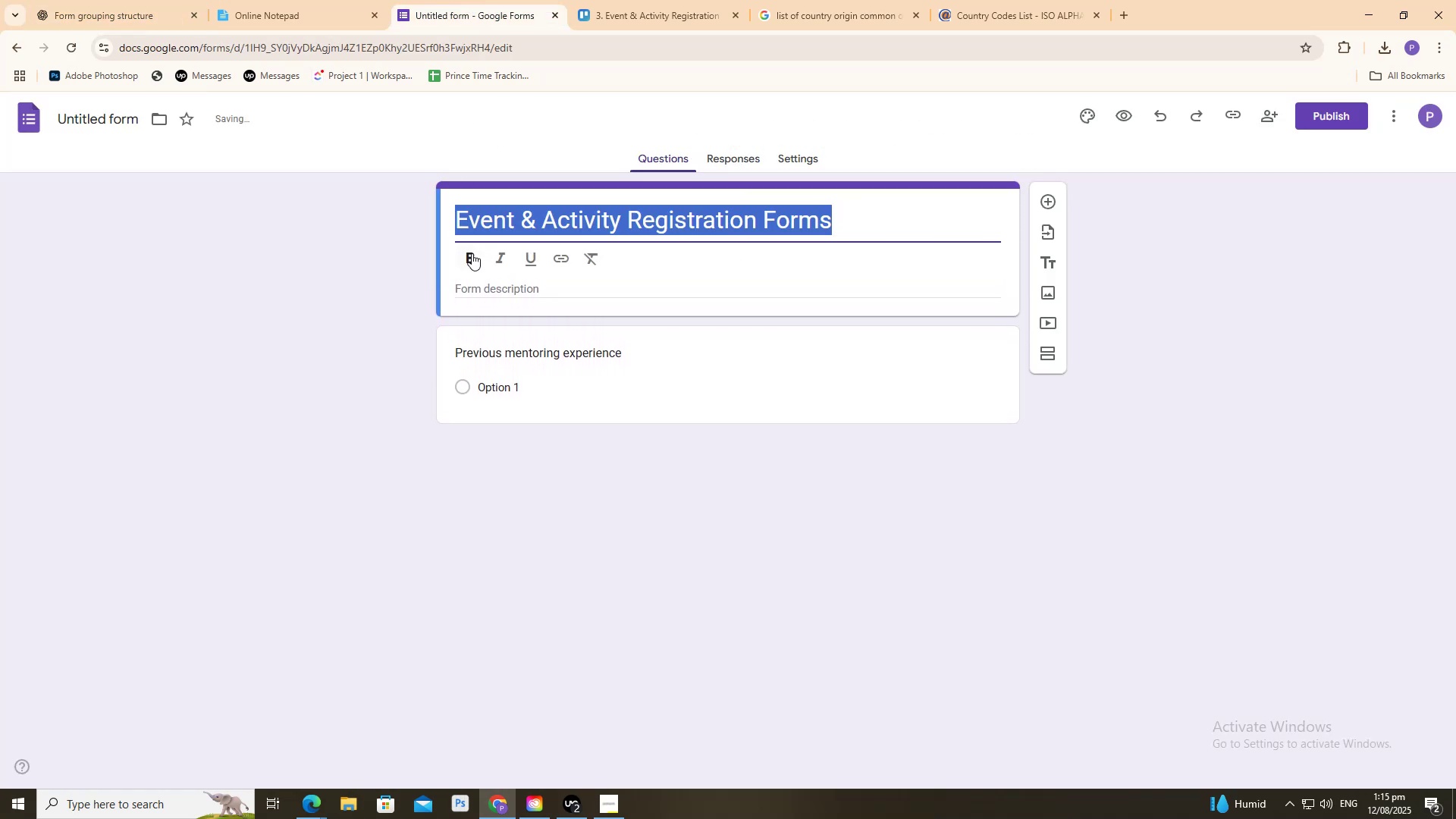 
triple_click([472, 253])
 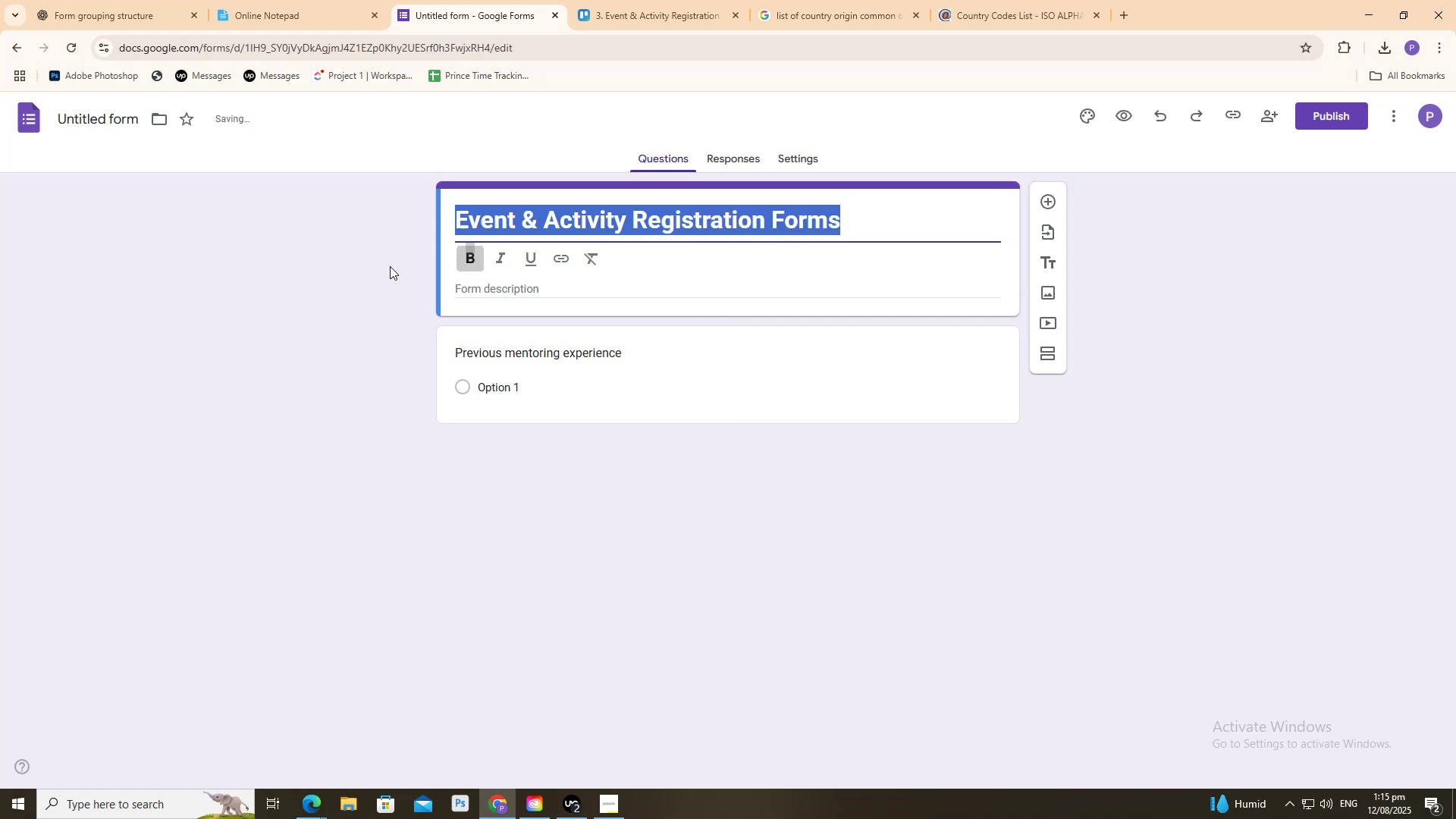 
left_click_drag(start_coordinate=[369, 266], to_coordinate=[366, 265])
 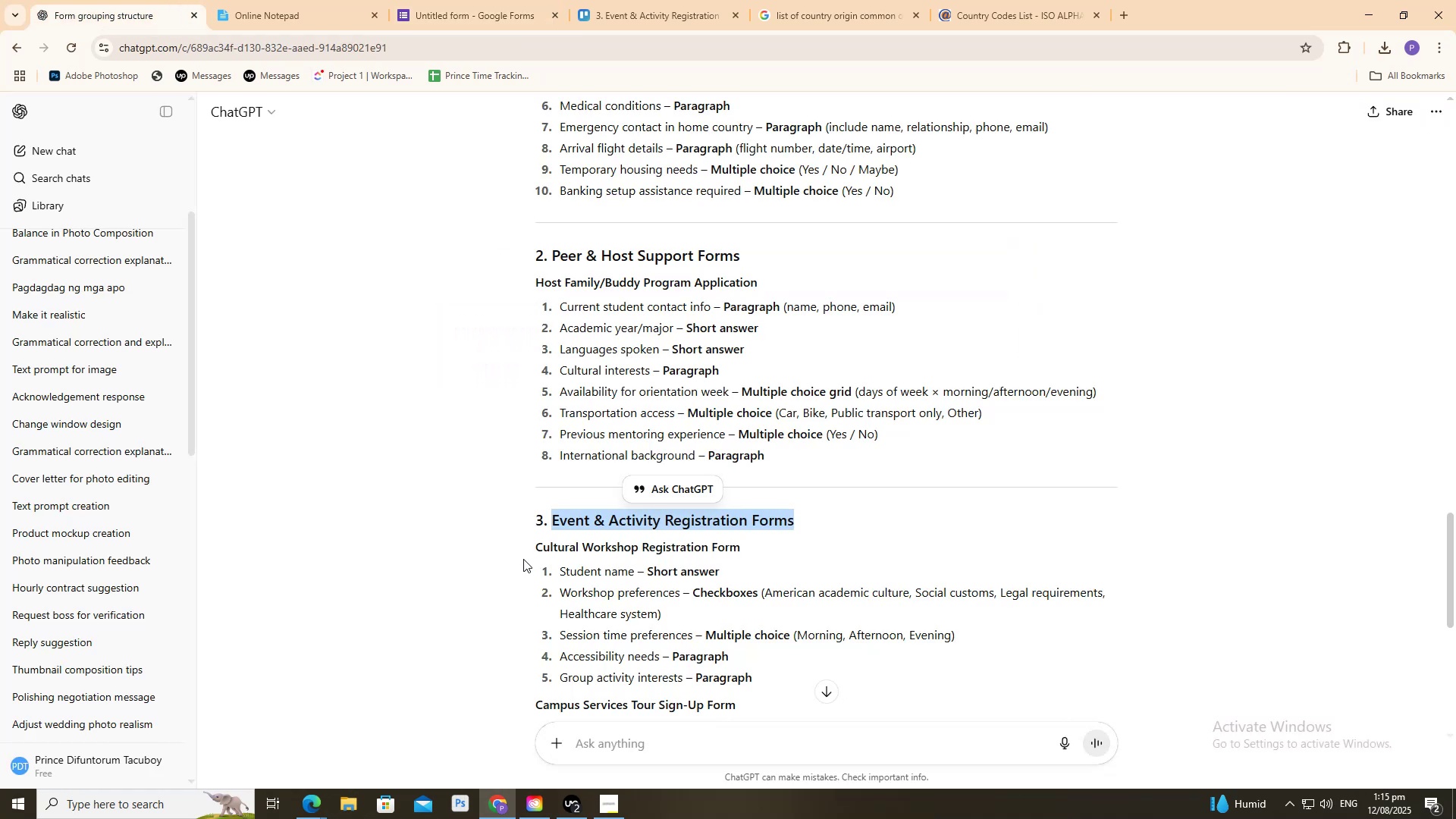 
left_click_drag(start_coordinate=[526, 551], to_coordinate=[739, 551])
 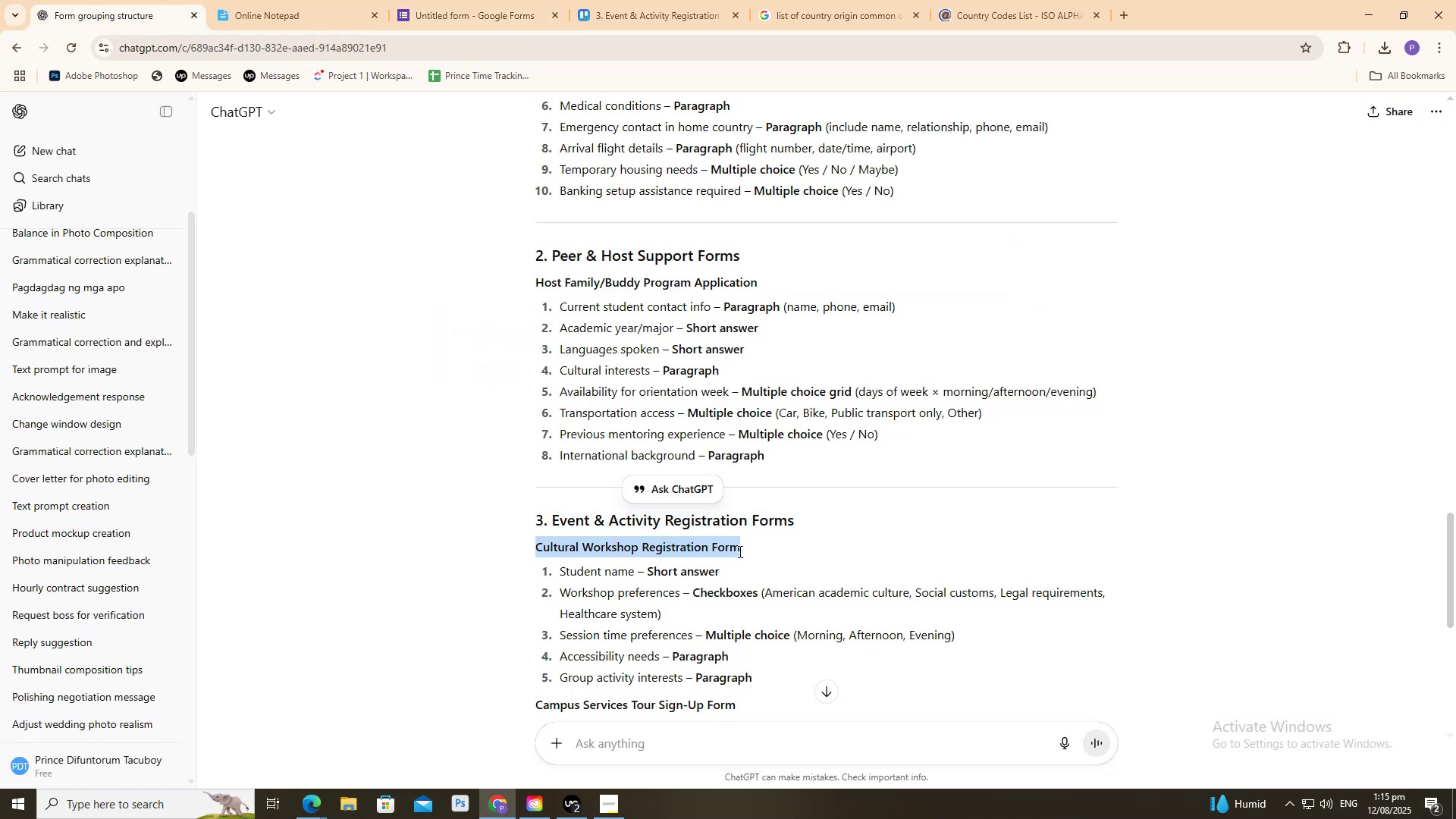 
key(Control+C)
 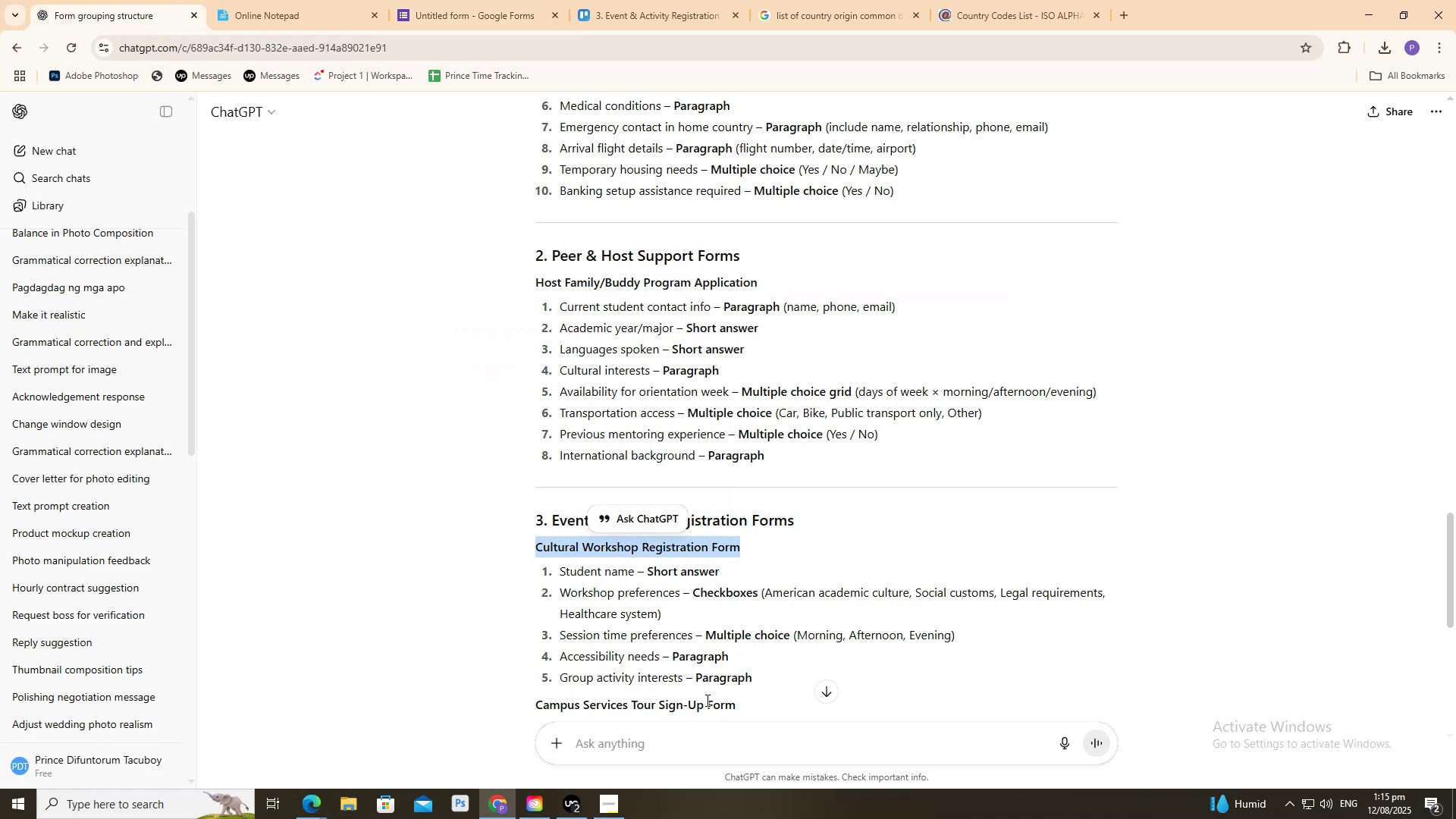 
key(Control+C)
 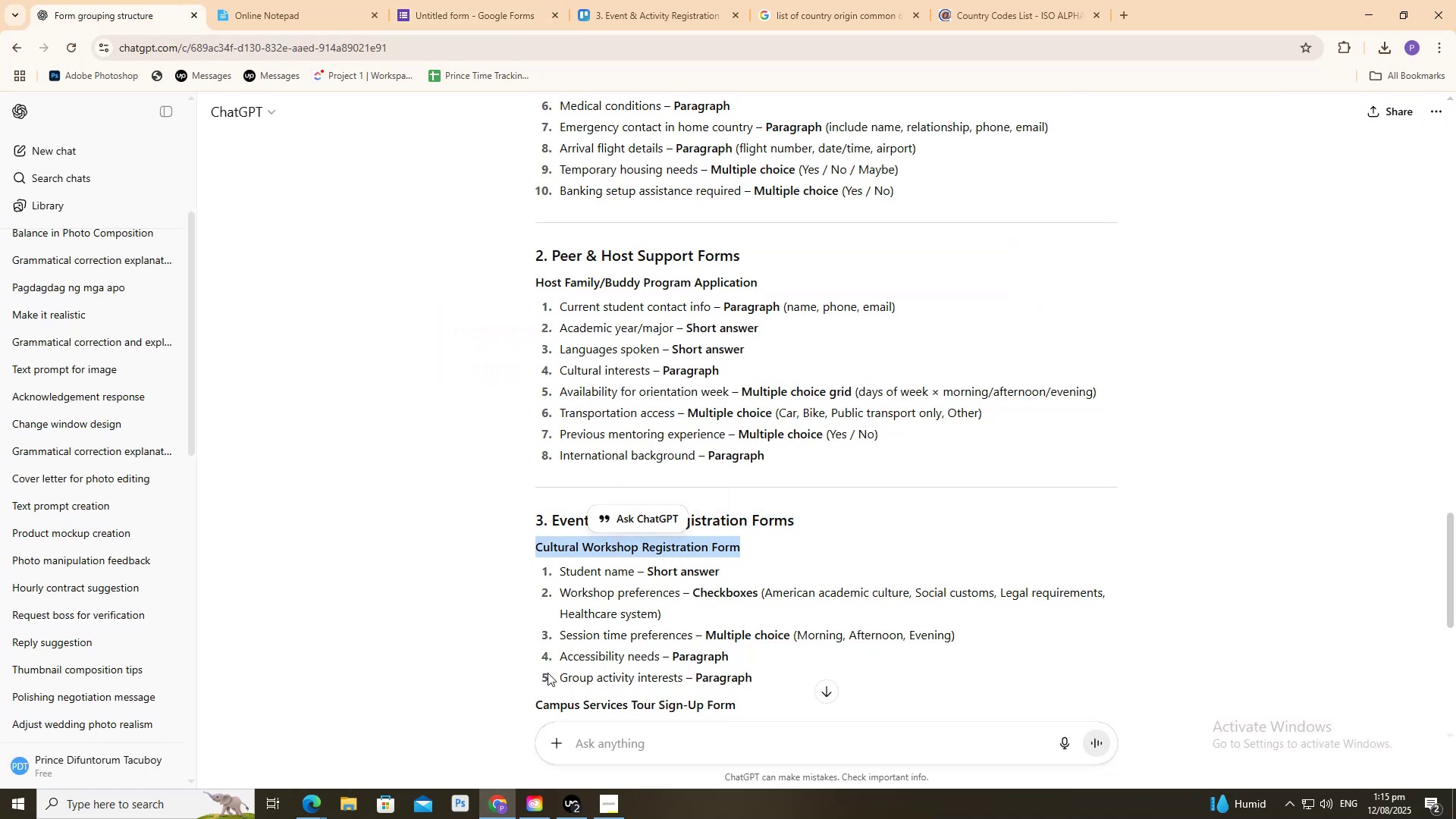 
scroll: coordinate [340, 570], scroll_direction: down, amount: 3.0
 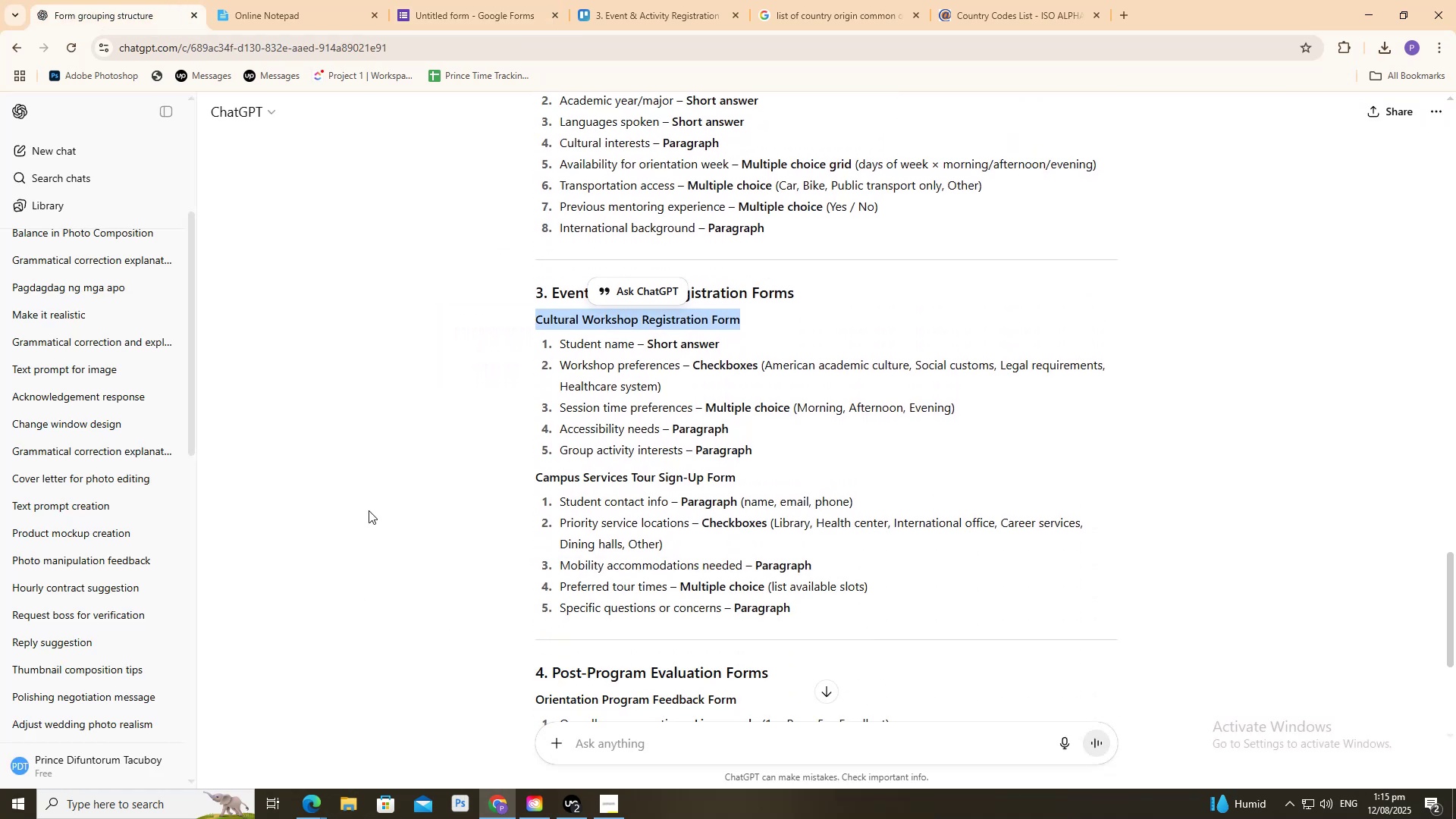 
left_click([514, 17])
 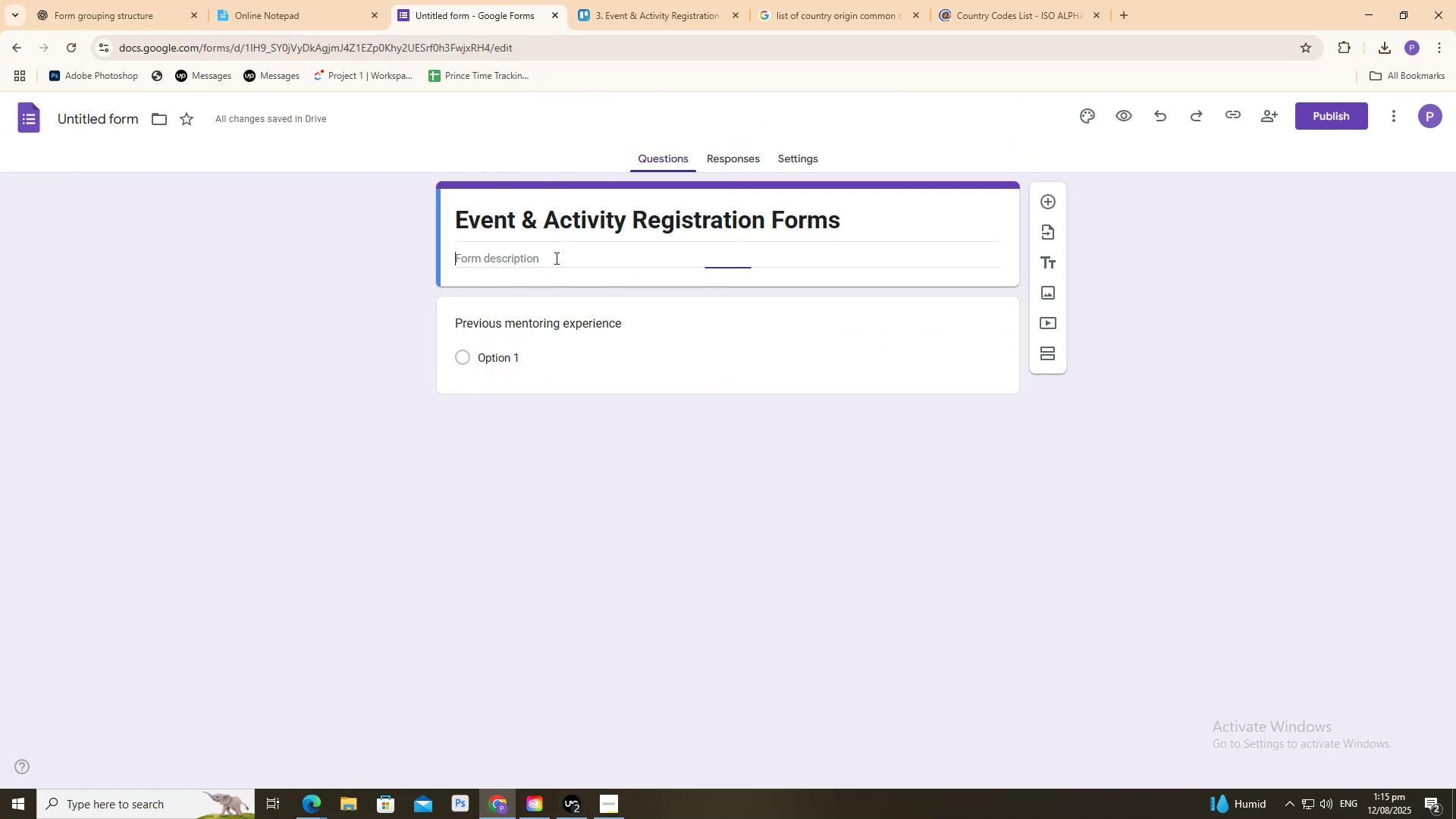 
key(Control+V)
 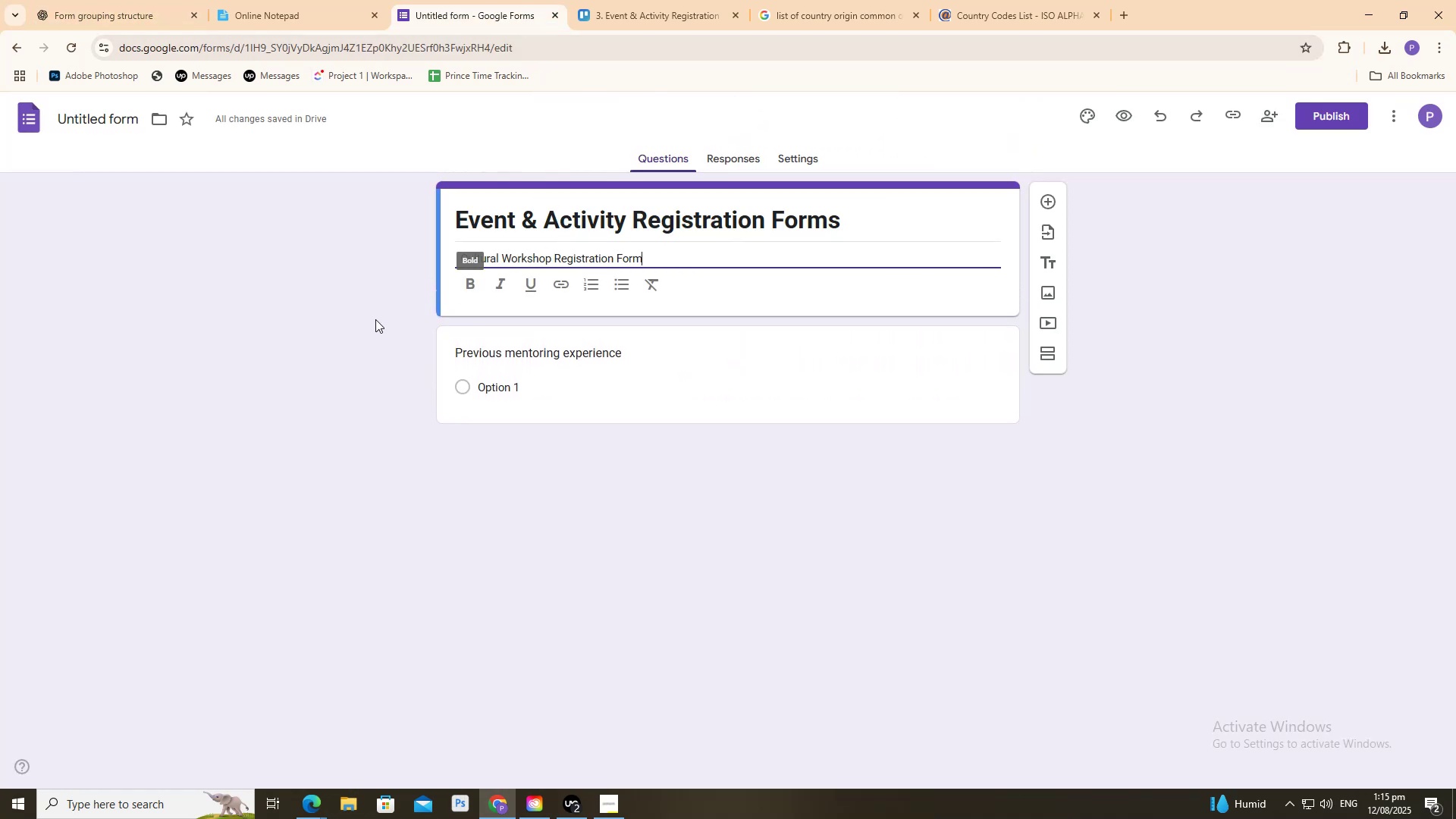 
key(Control+A)
 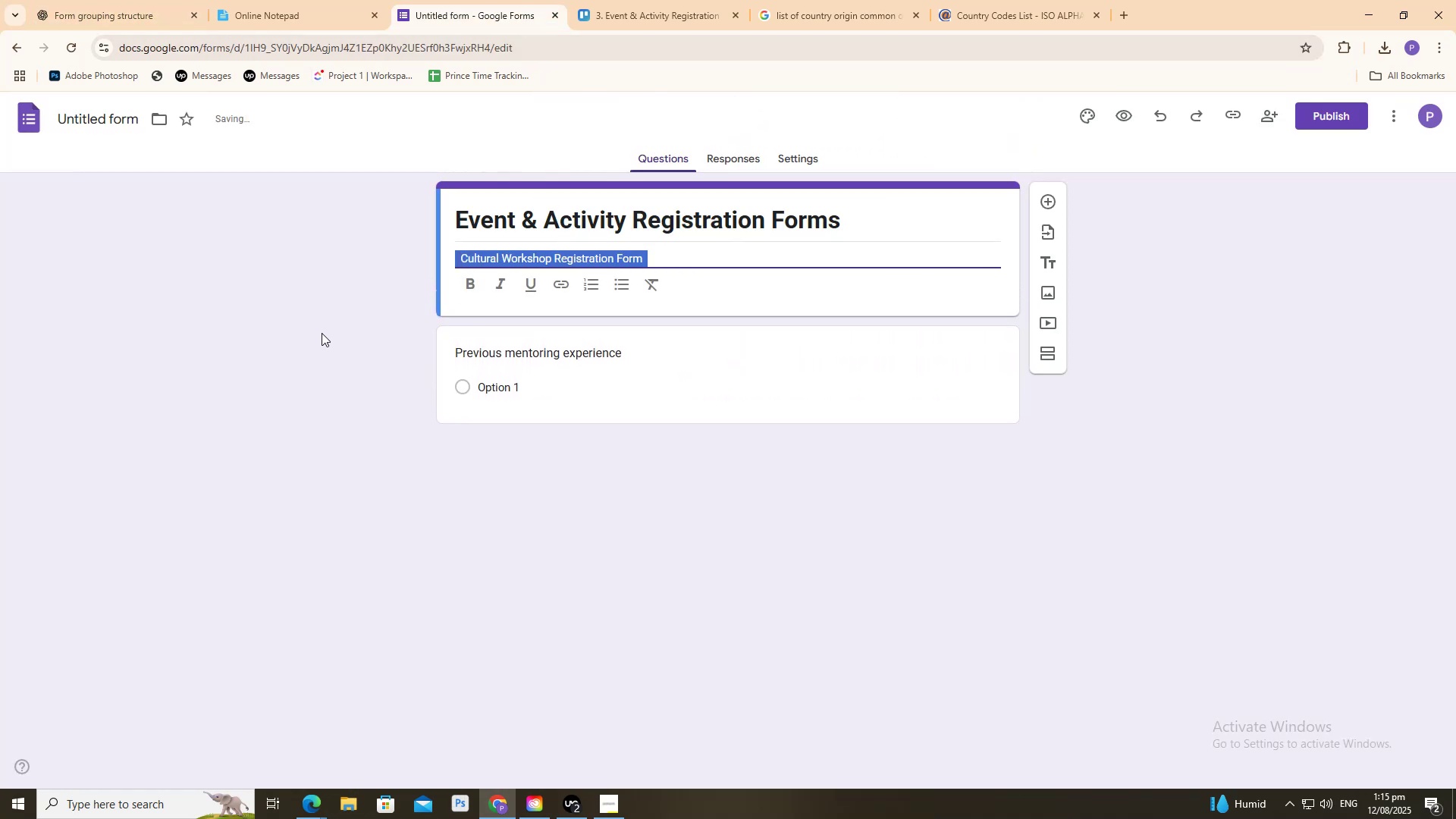 
key(Backspace)
 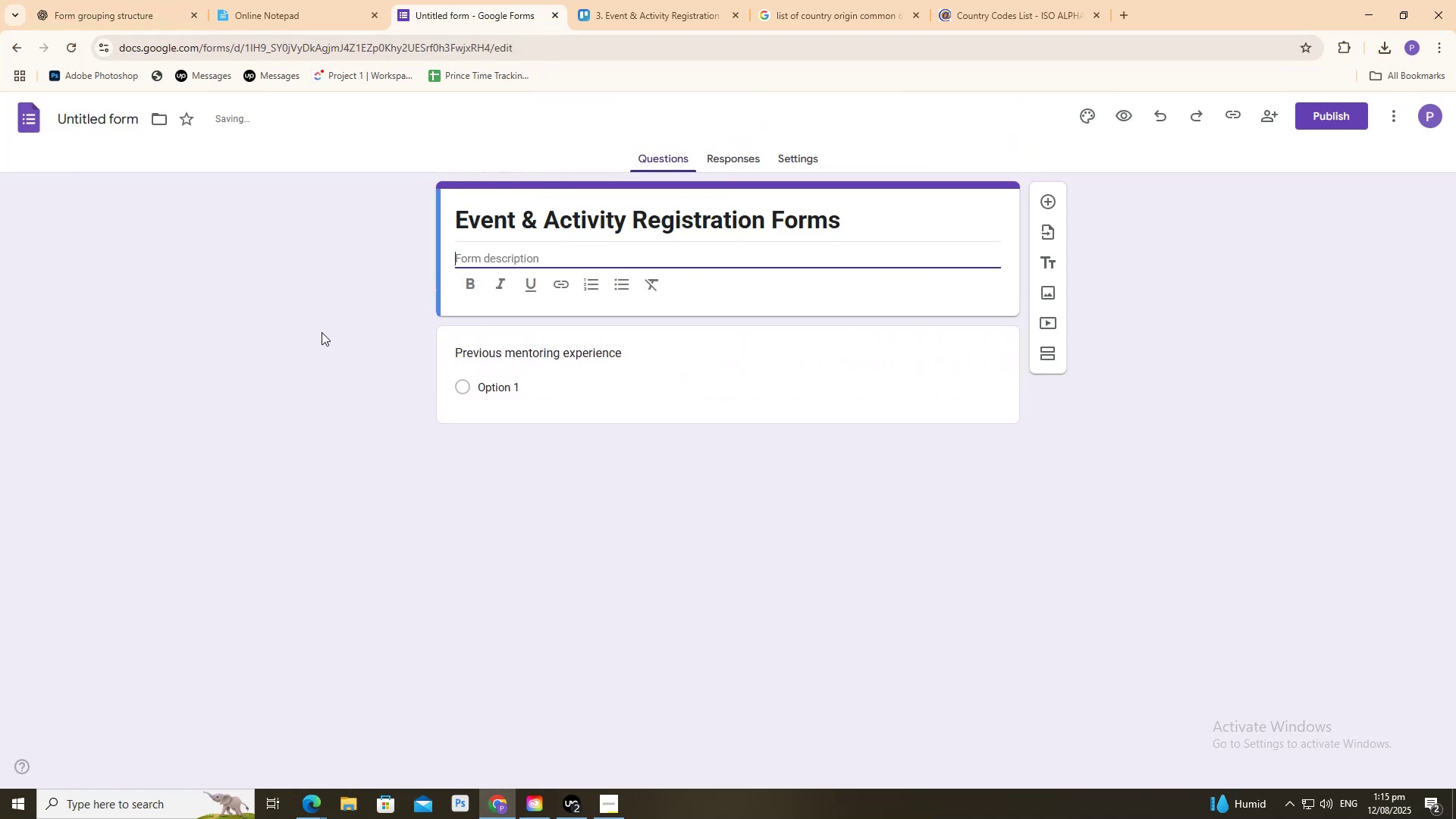 
left_click([322, 332])
 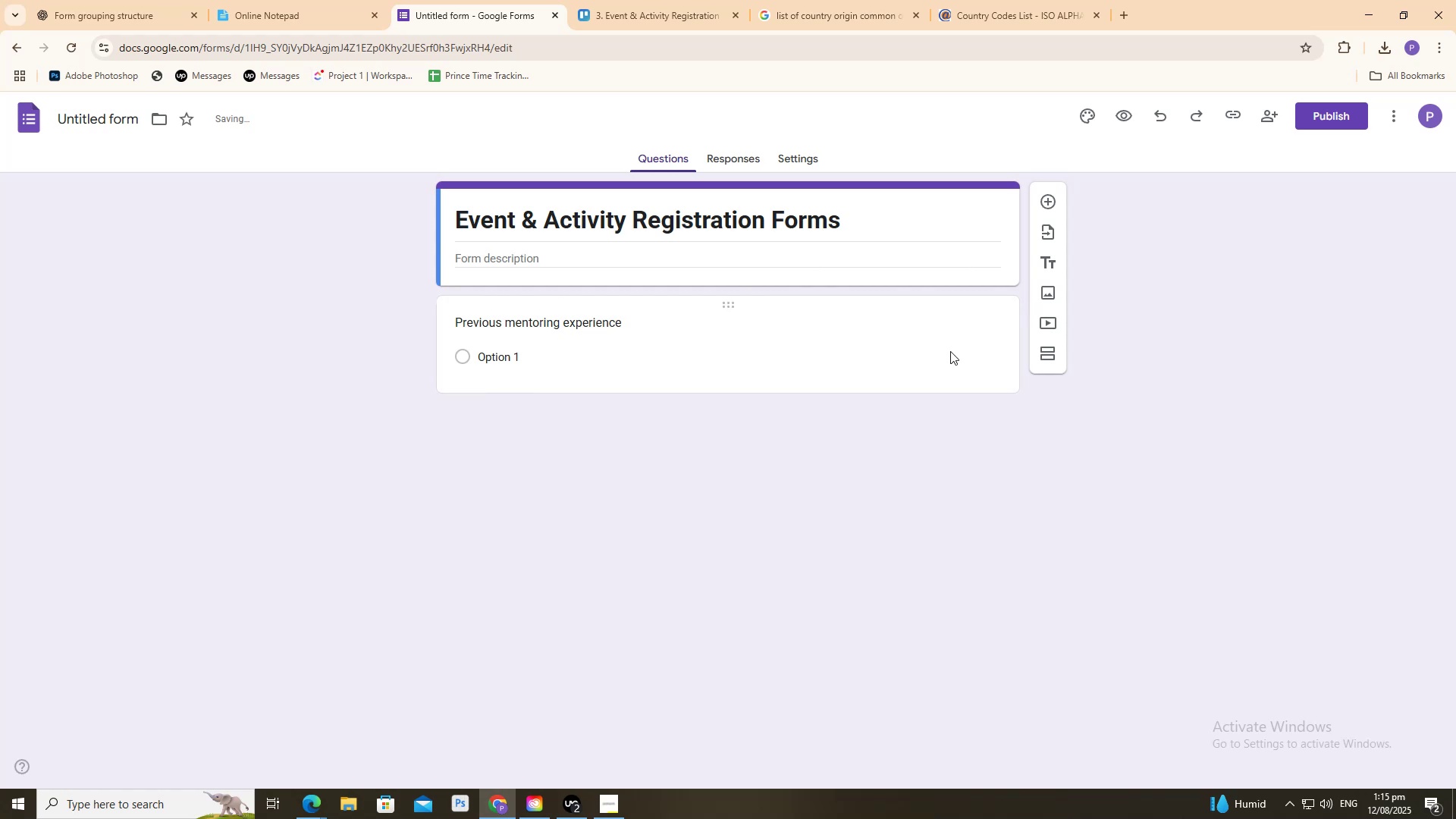 
left_click([940, 364])
 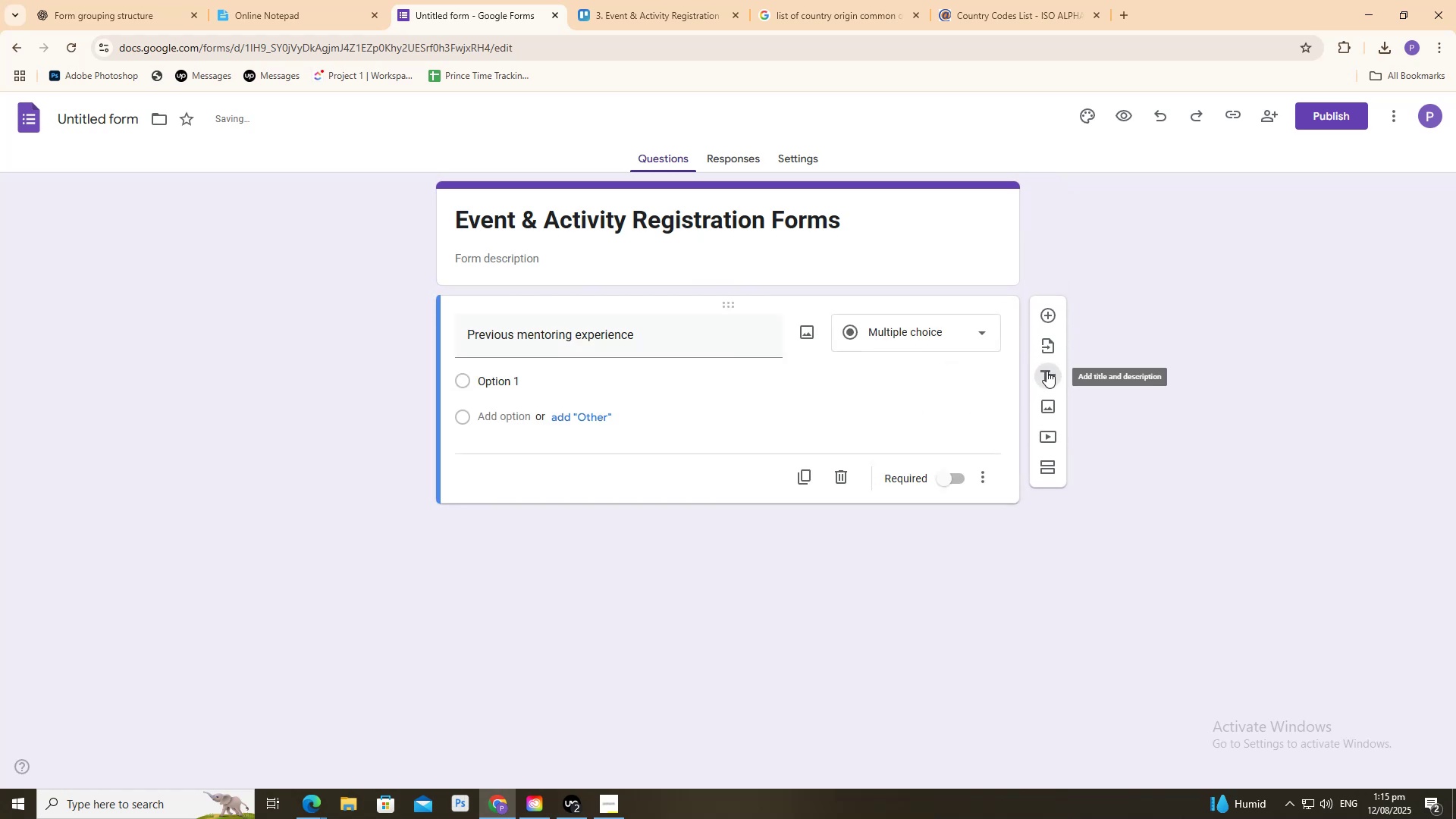 
hold_key(key=ControlLeft, duration=0.47)
 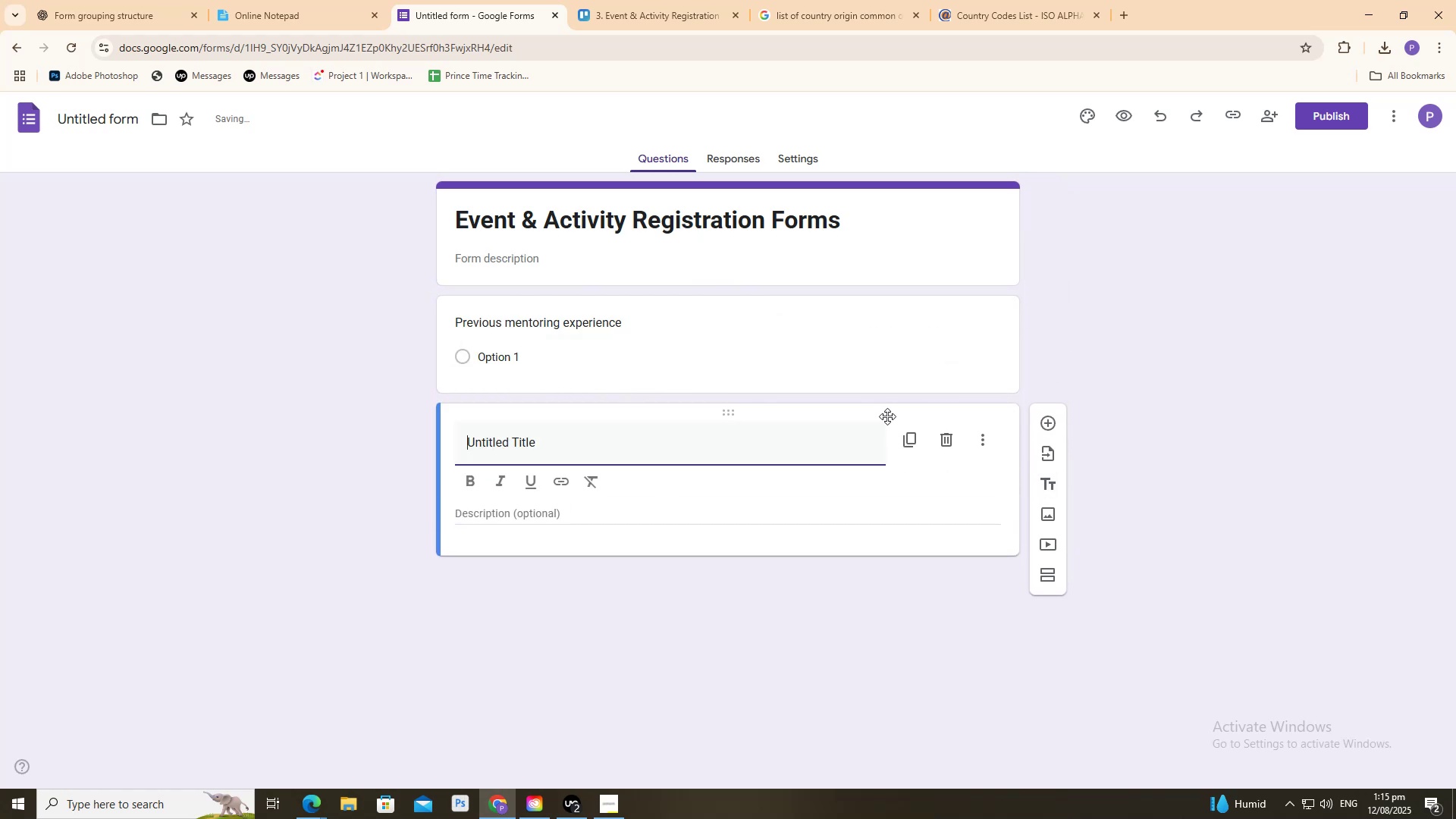 
left_click_drag(start_coordinate=[888, 414], to_coordinate=[893, 296])
 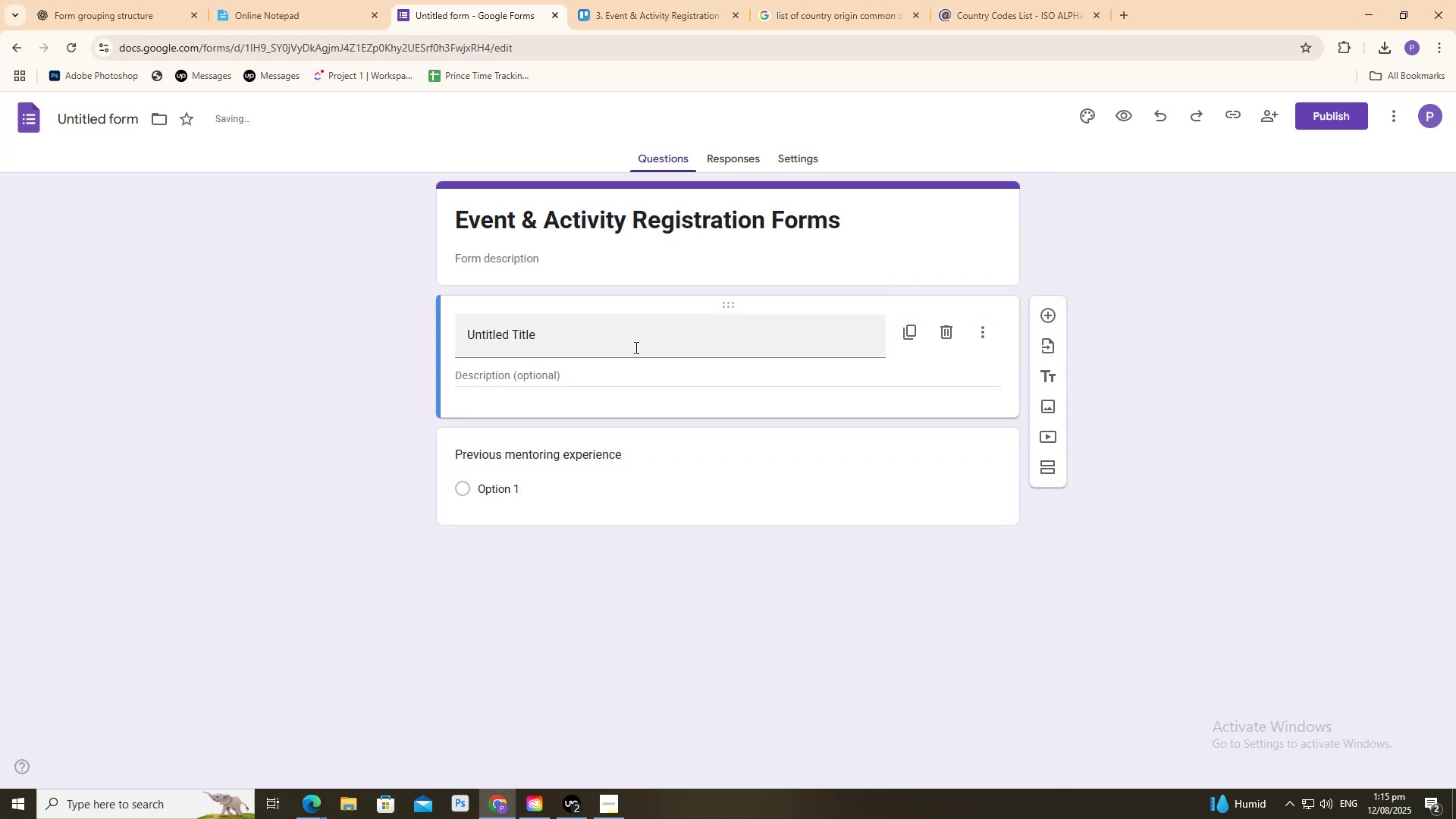 
left_click([635, 347])
 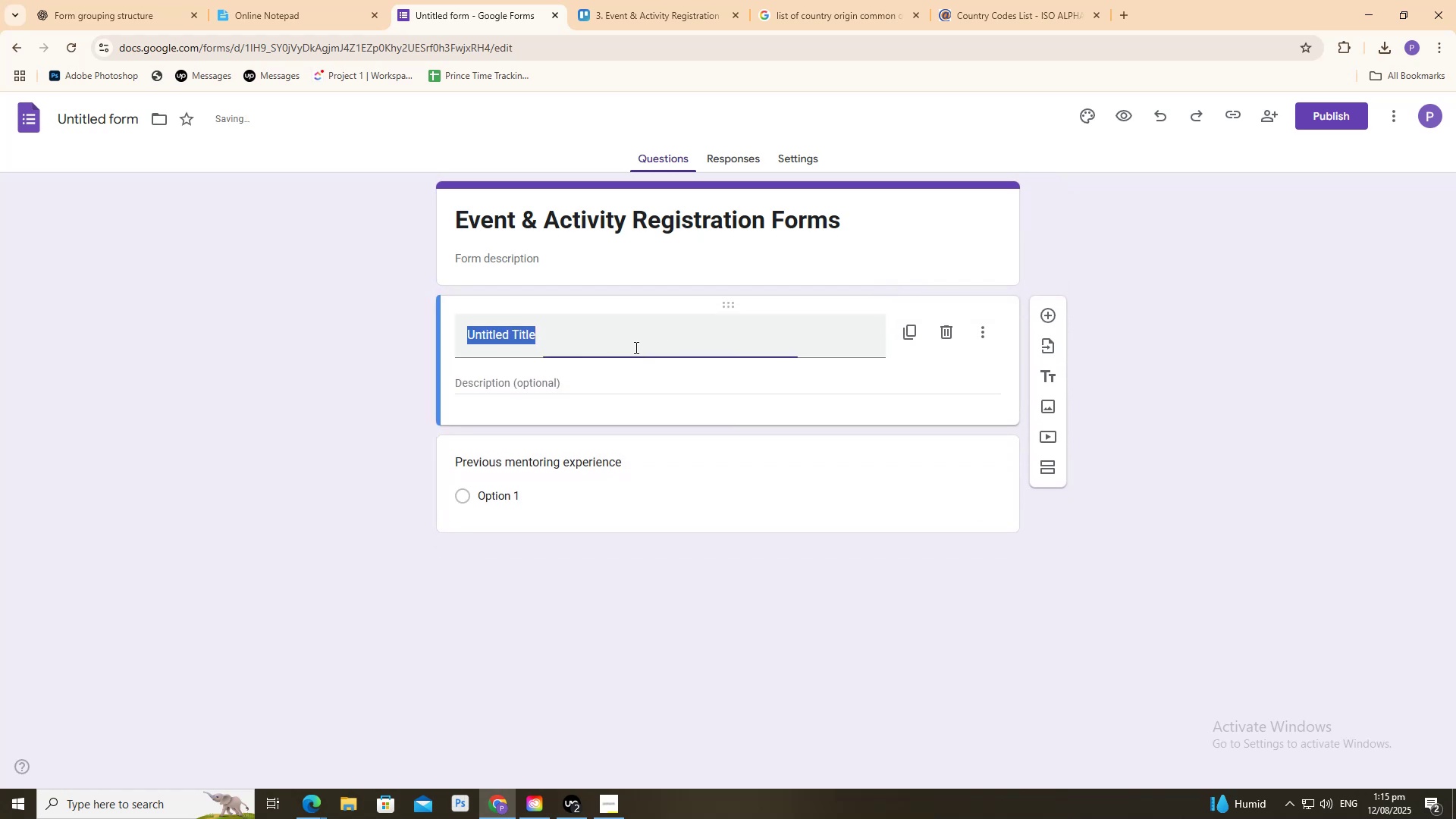 
key(Control+V)
 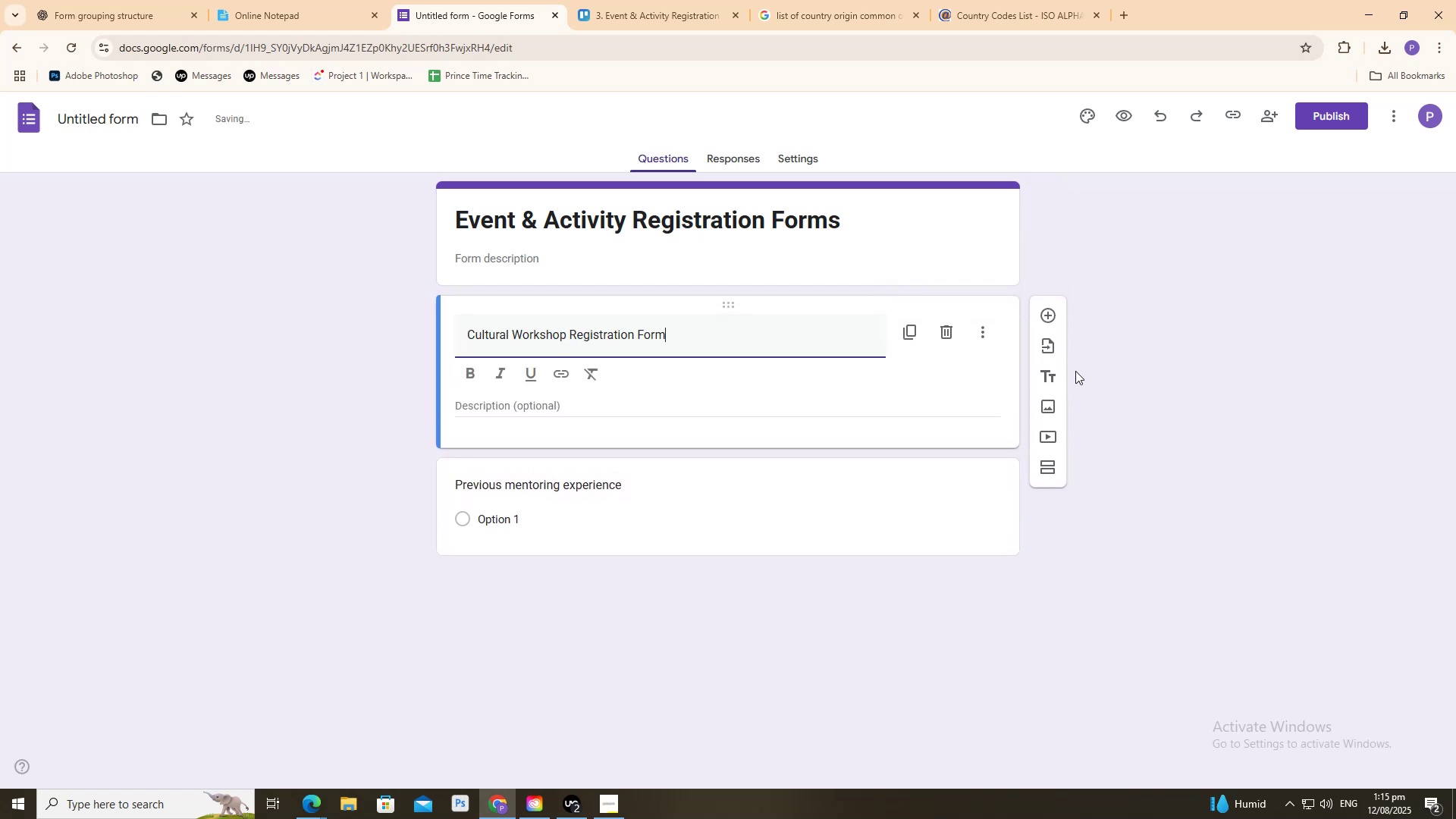 
key(Control+A)
 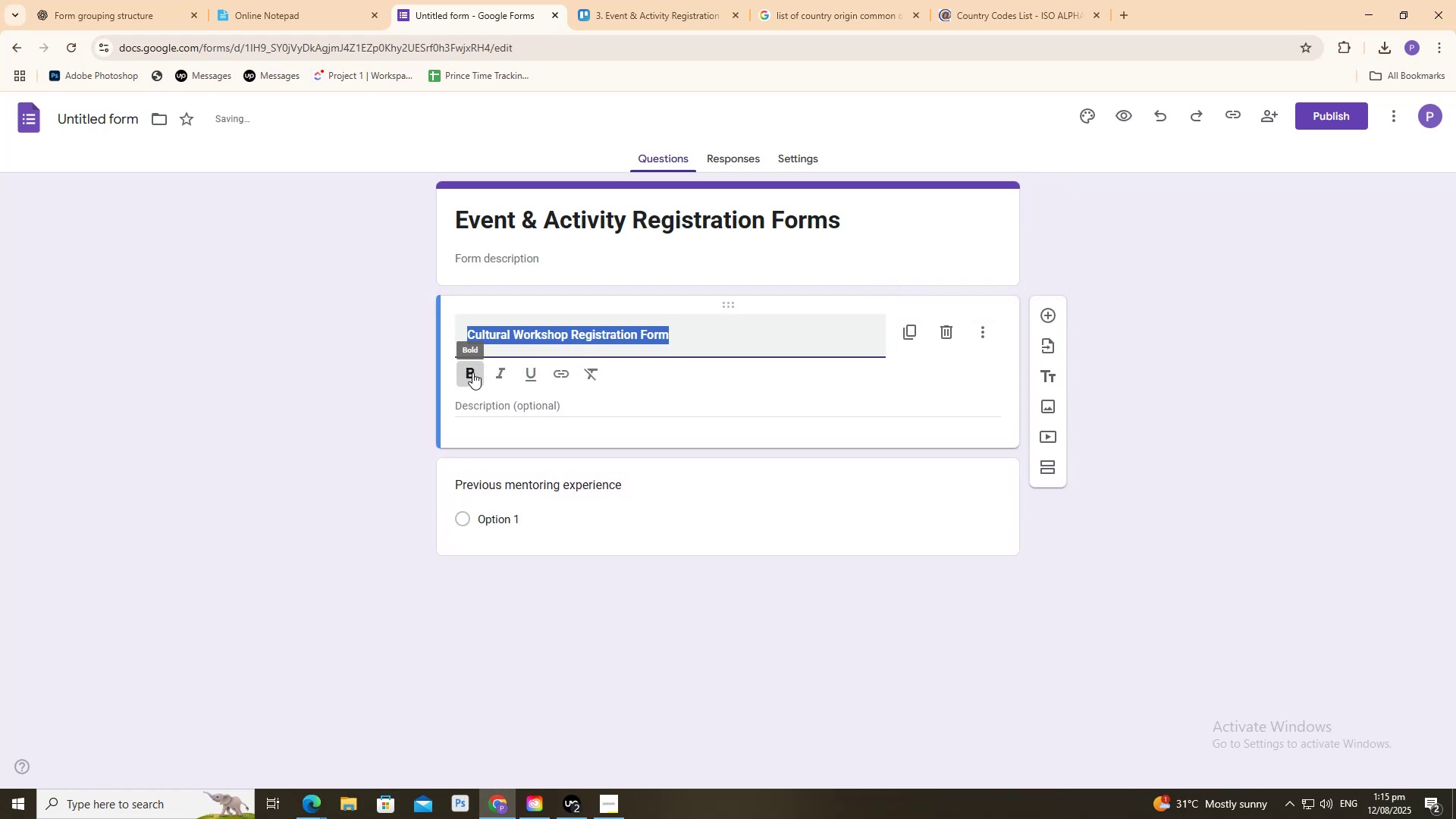 
double_click([334, 341])
 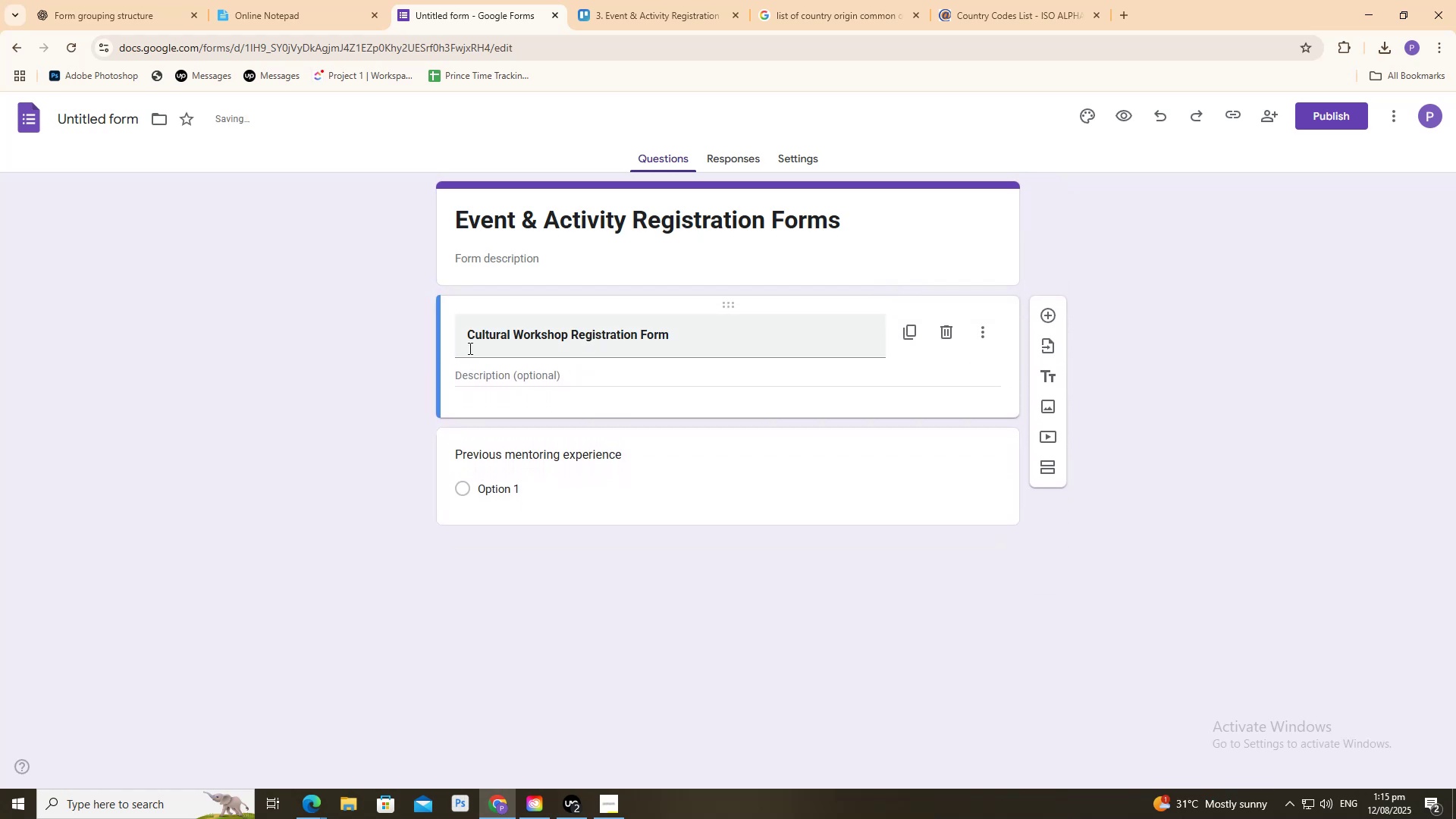 
left_click_drag(start_coordinate=[469, 338], to_coordinate=[452, 342])
 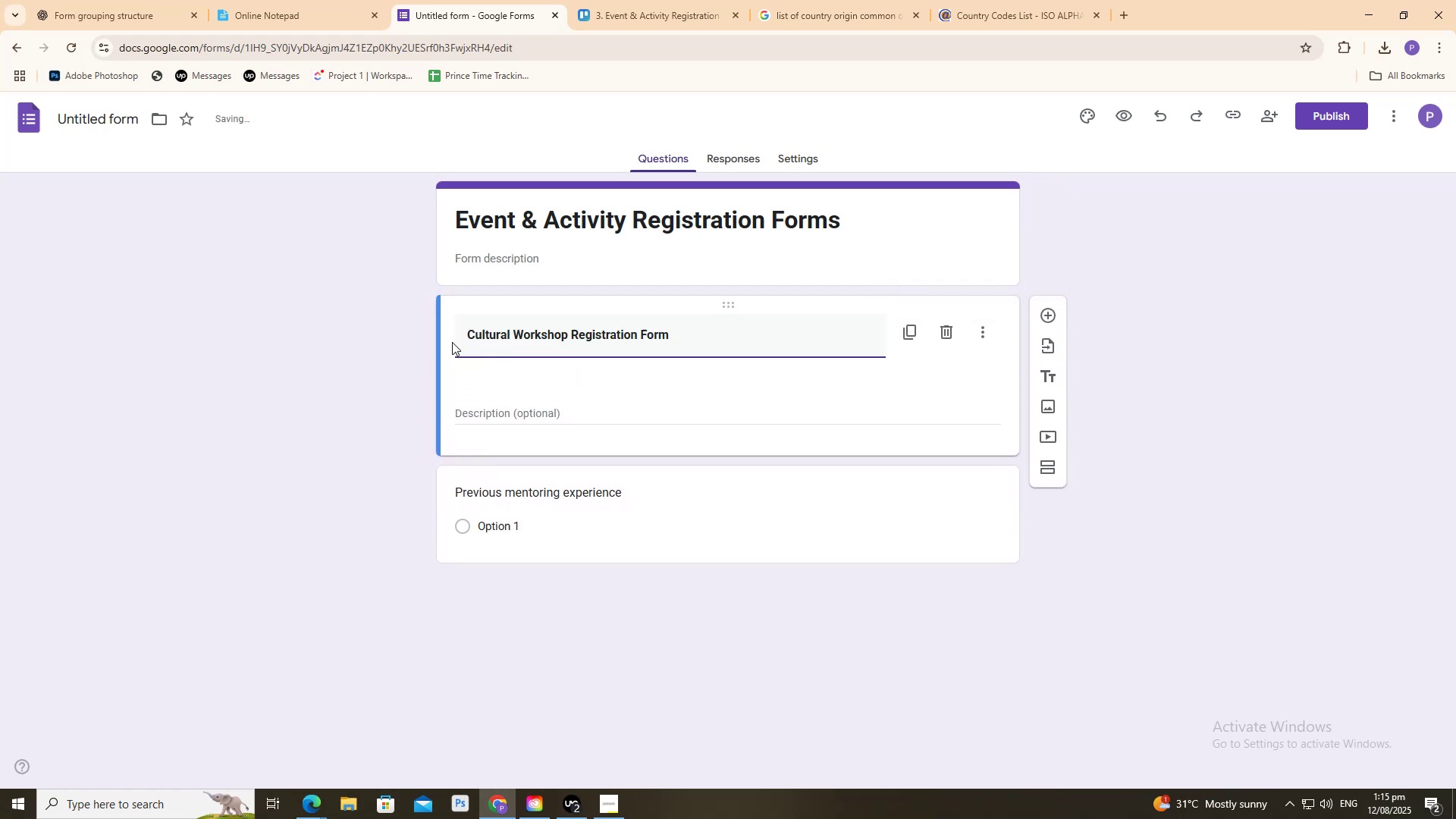 
double_click([452, 342])
 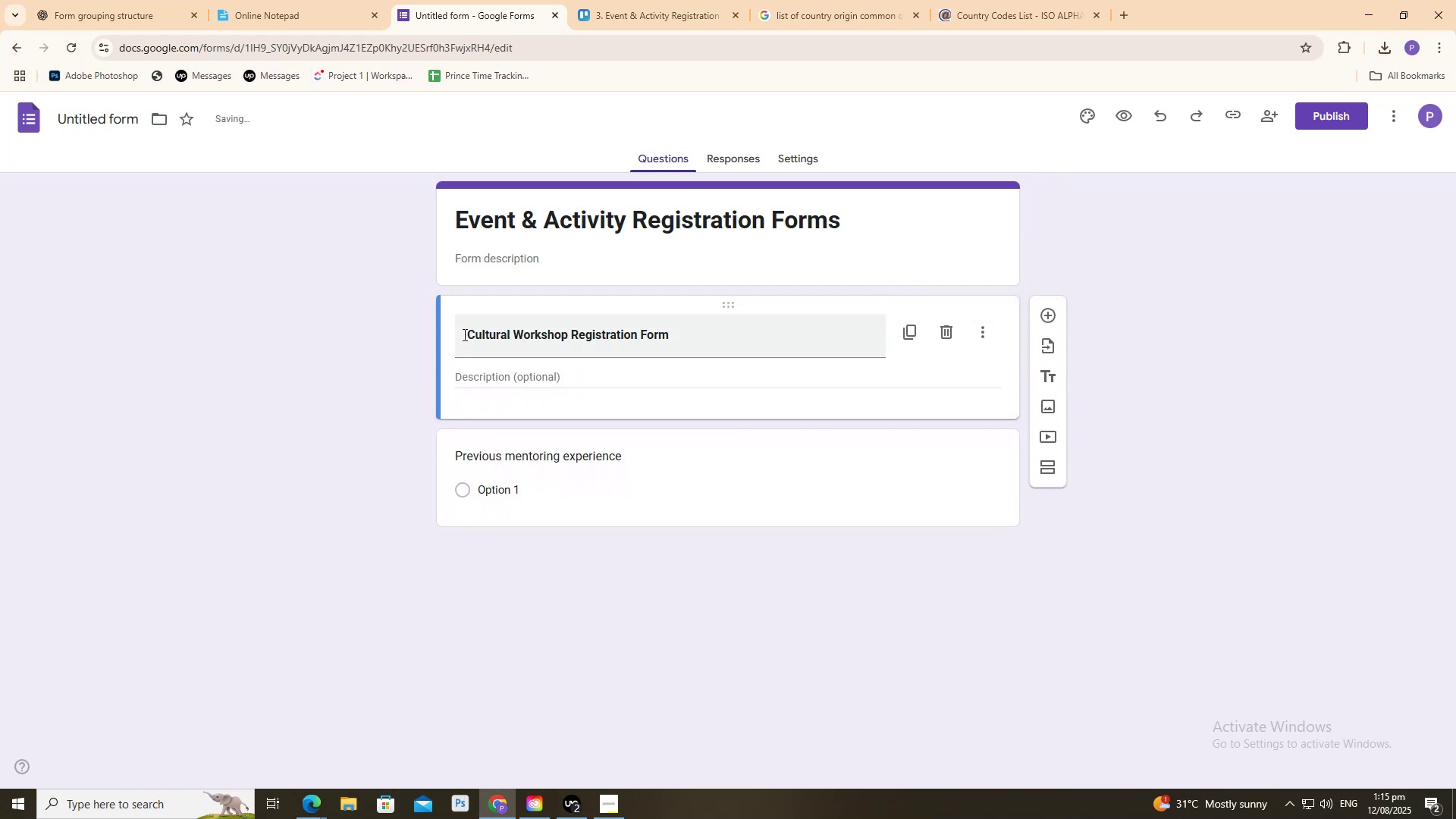 
triple_click([463, 334])
 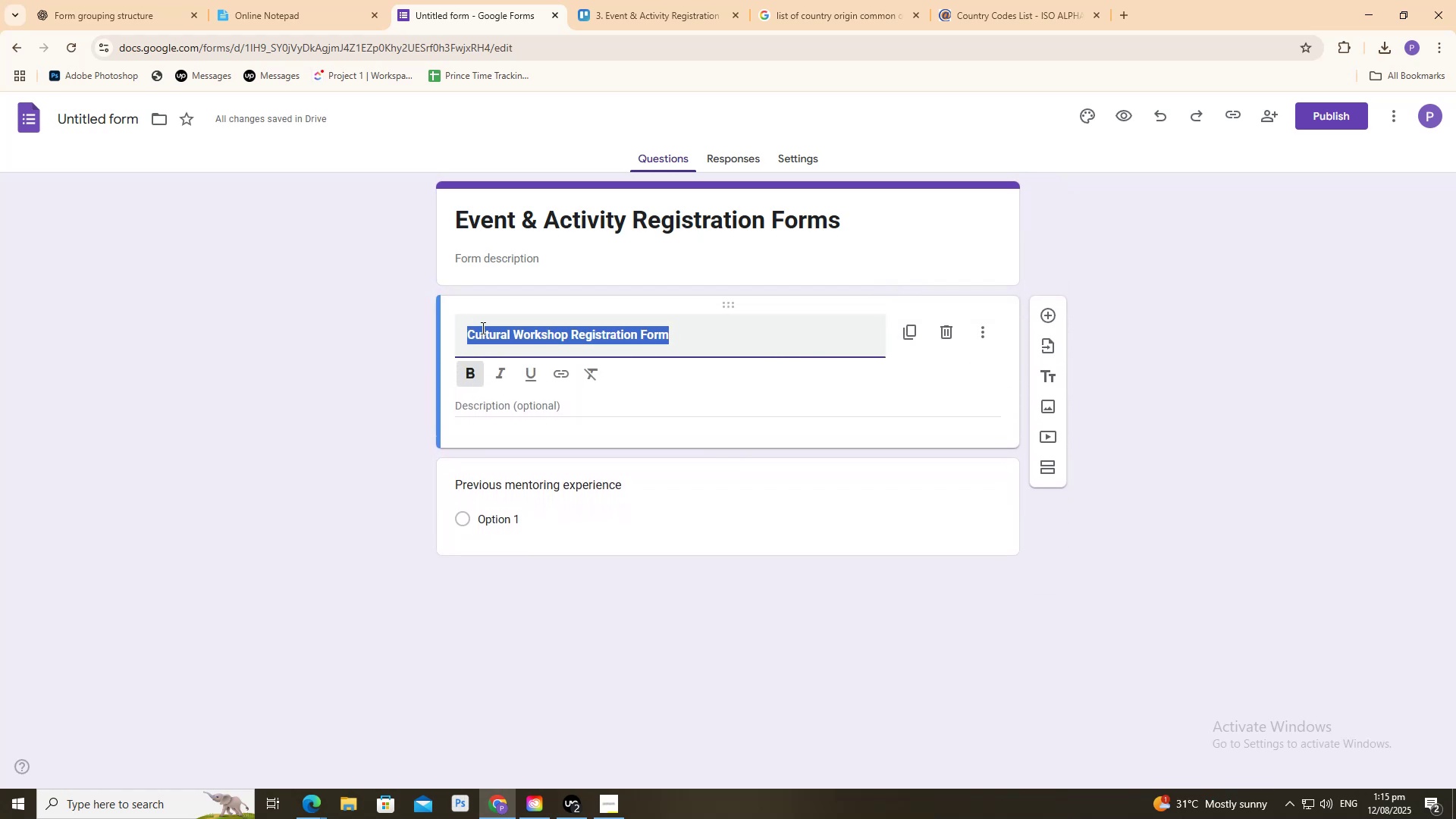 
key(ArrowLeft)
 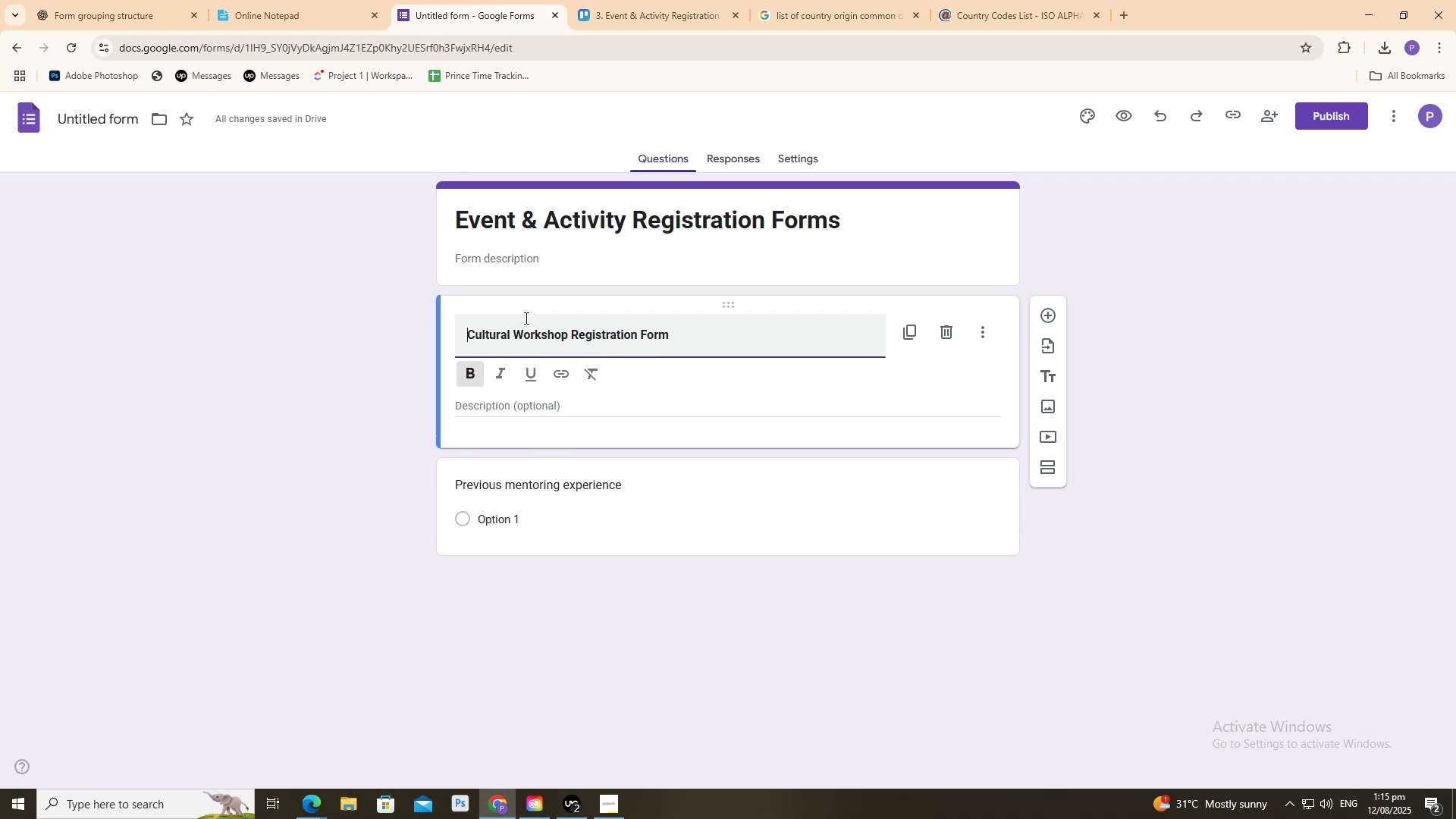 
key(ArrowLeft)
 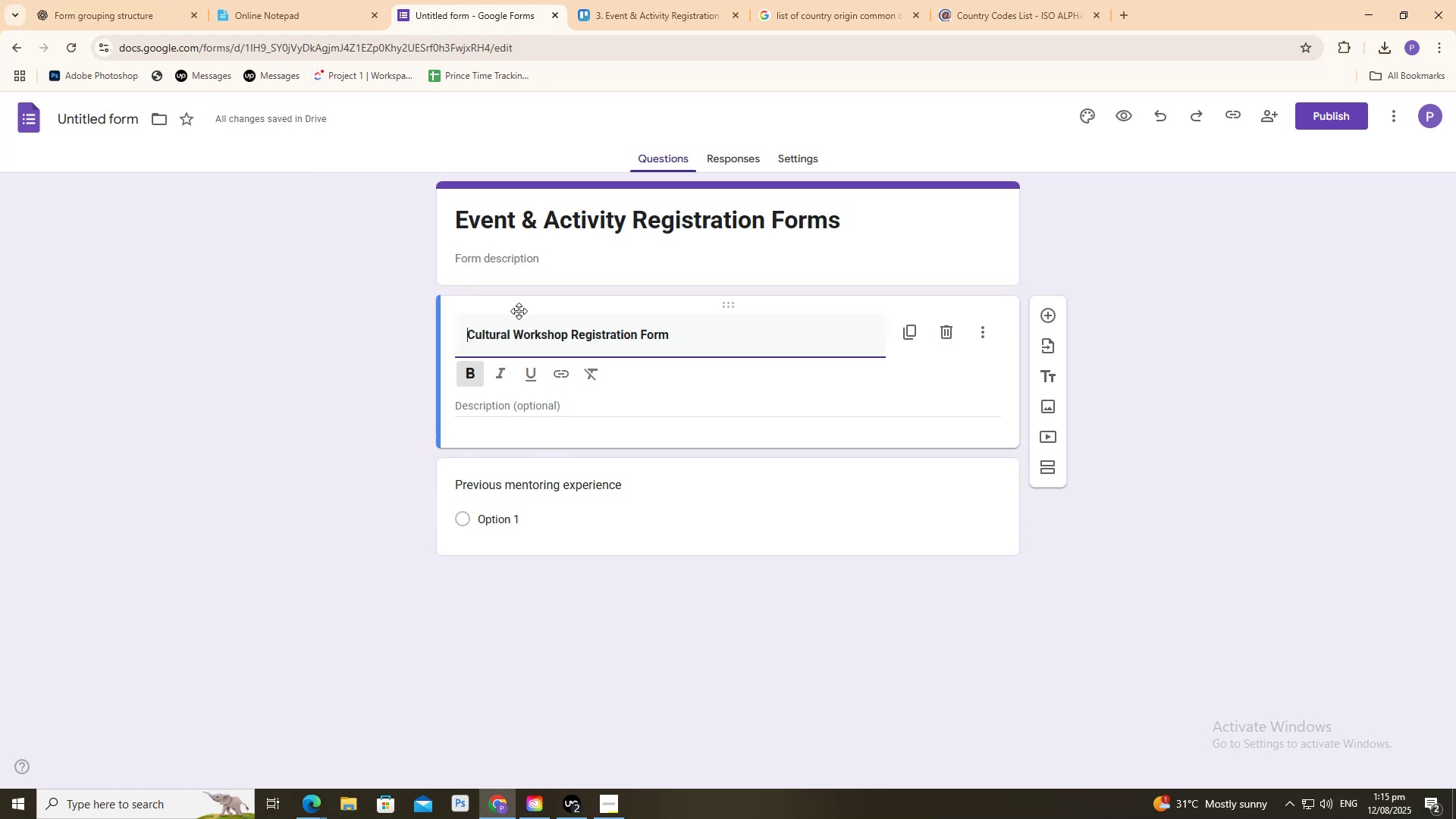 
key(Backspace)
 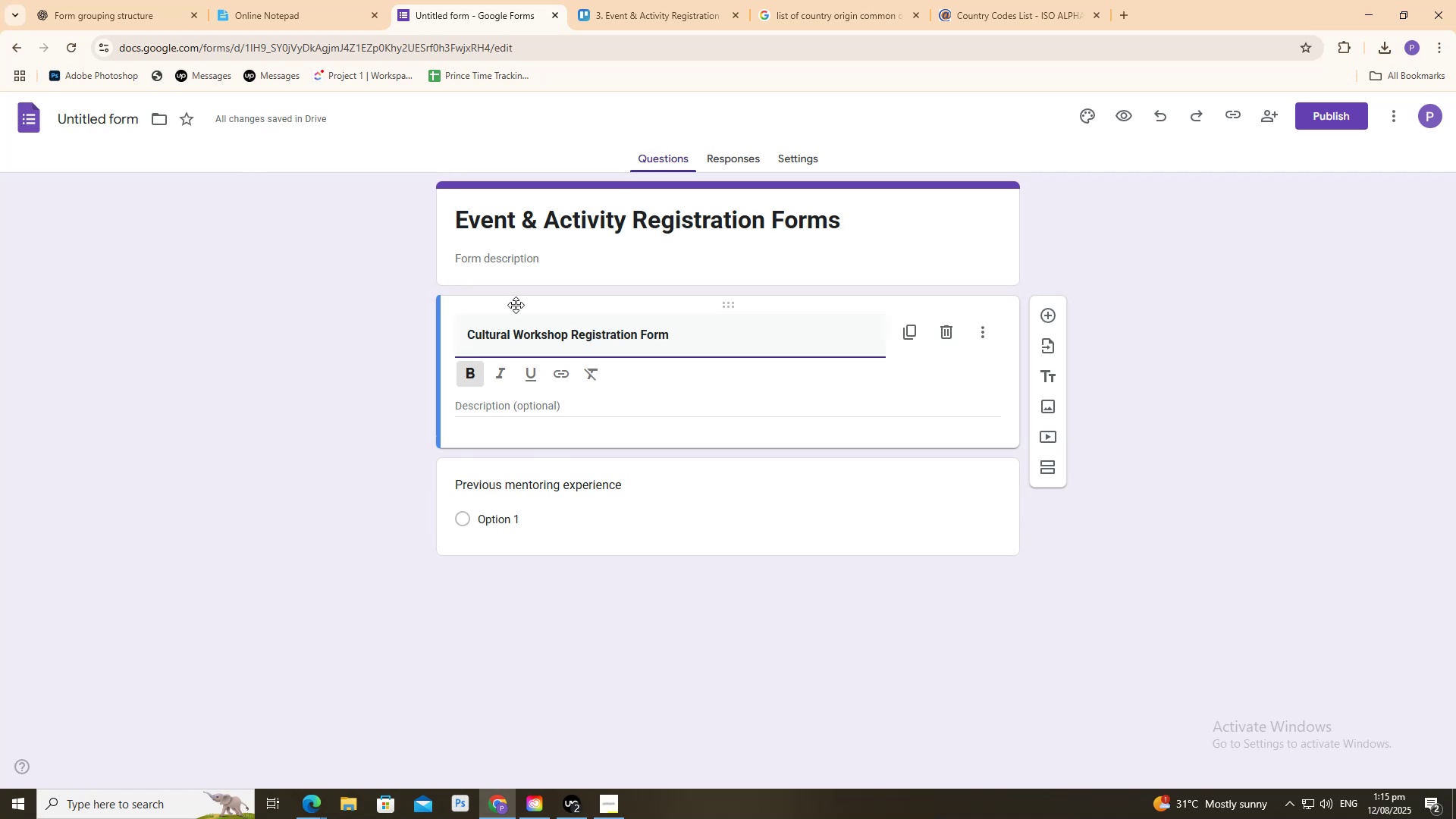 
key(Backspace)
 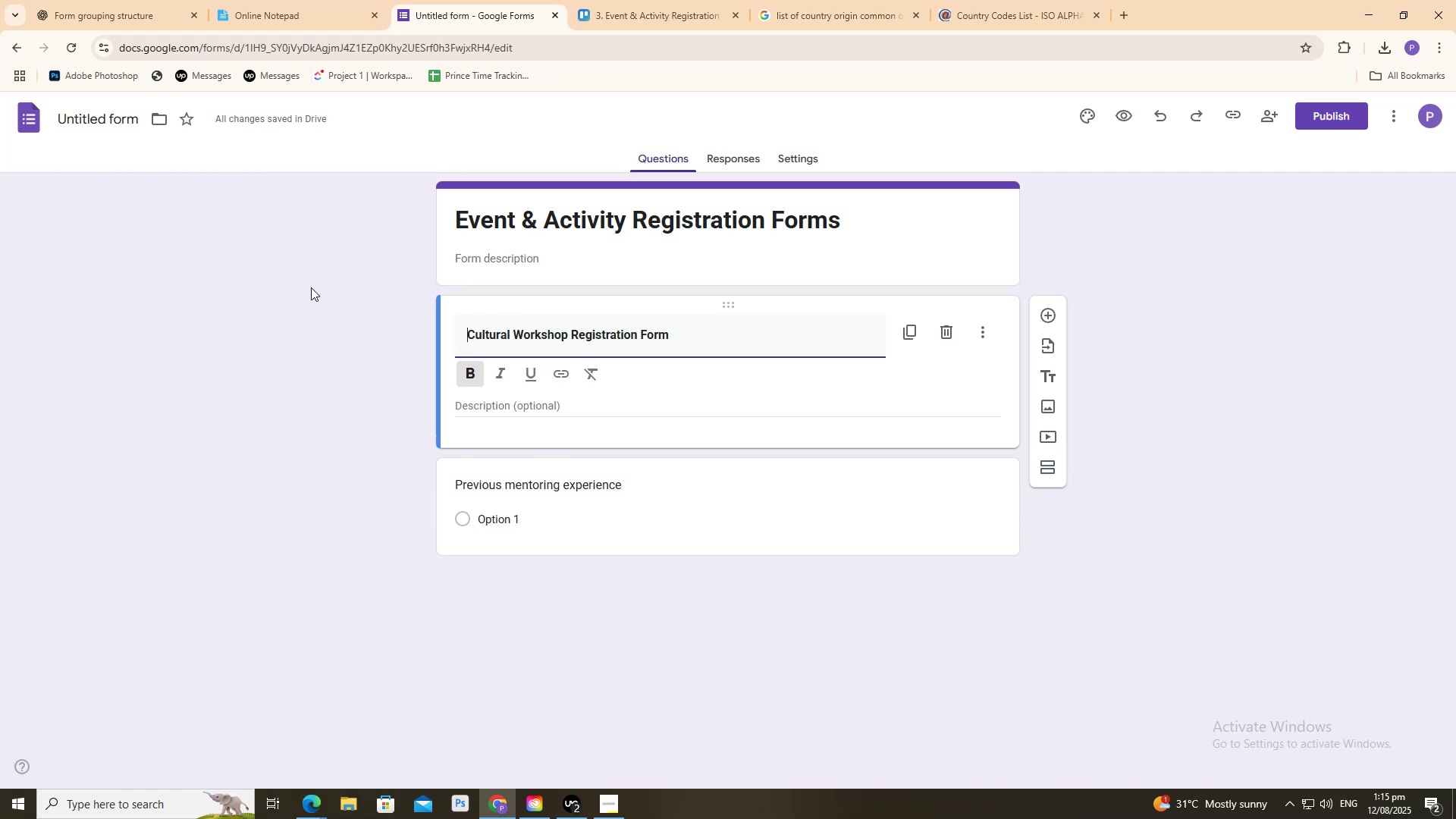 
left_click([311, 287])
 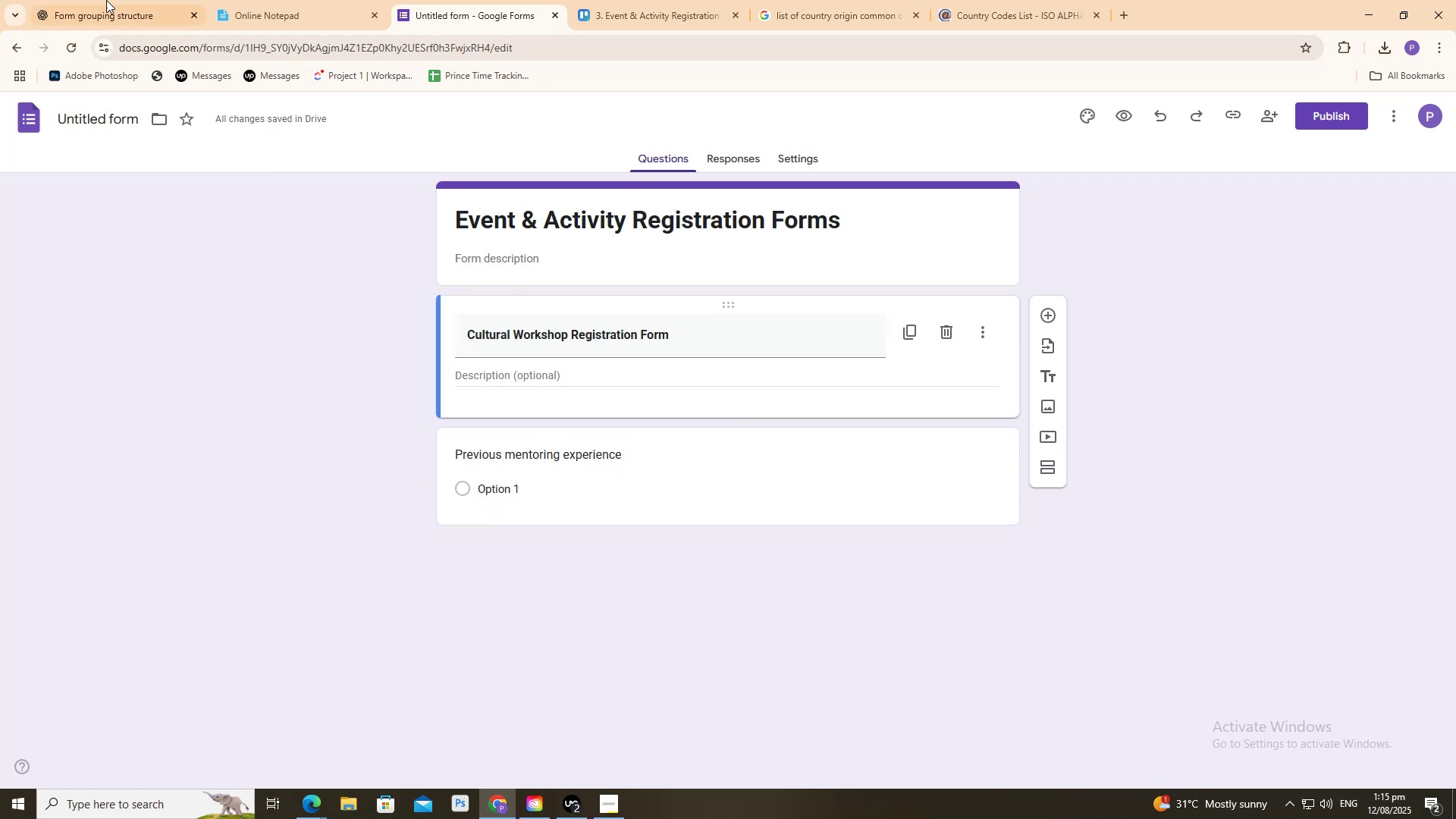 
left_click([94, 0])
 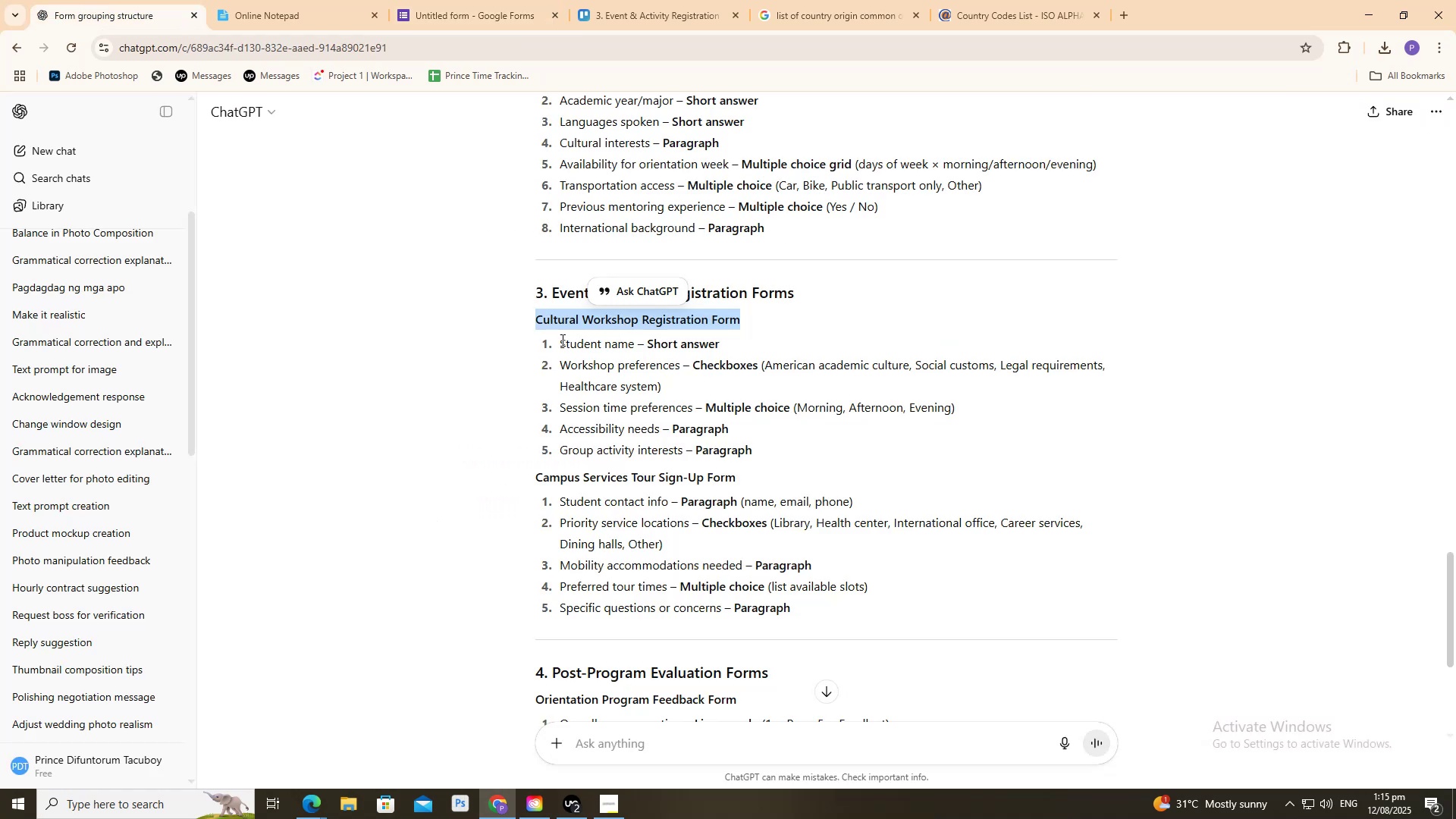 
left_click([497, 0])
 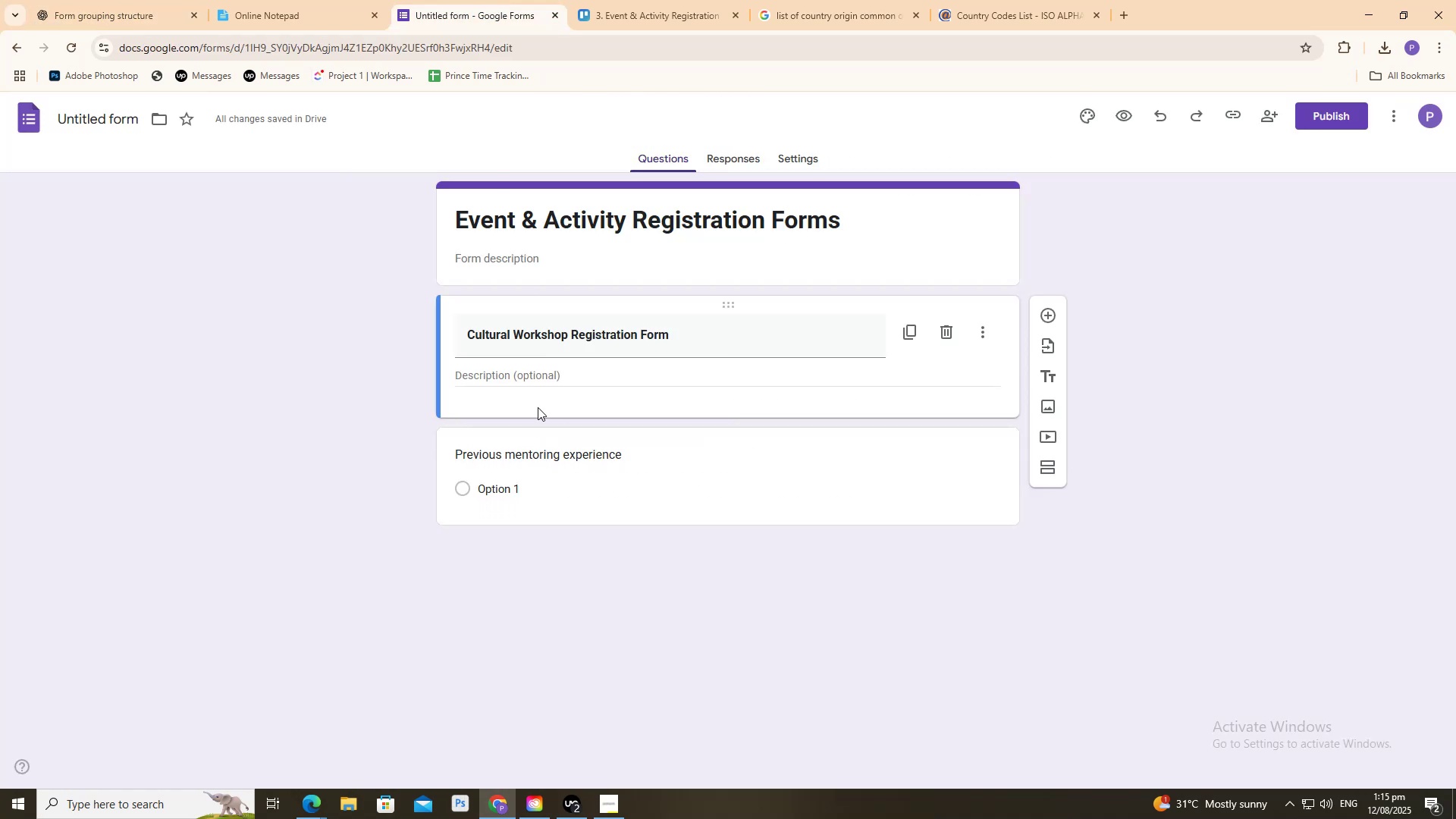 
left_click([542, 378])
 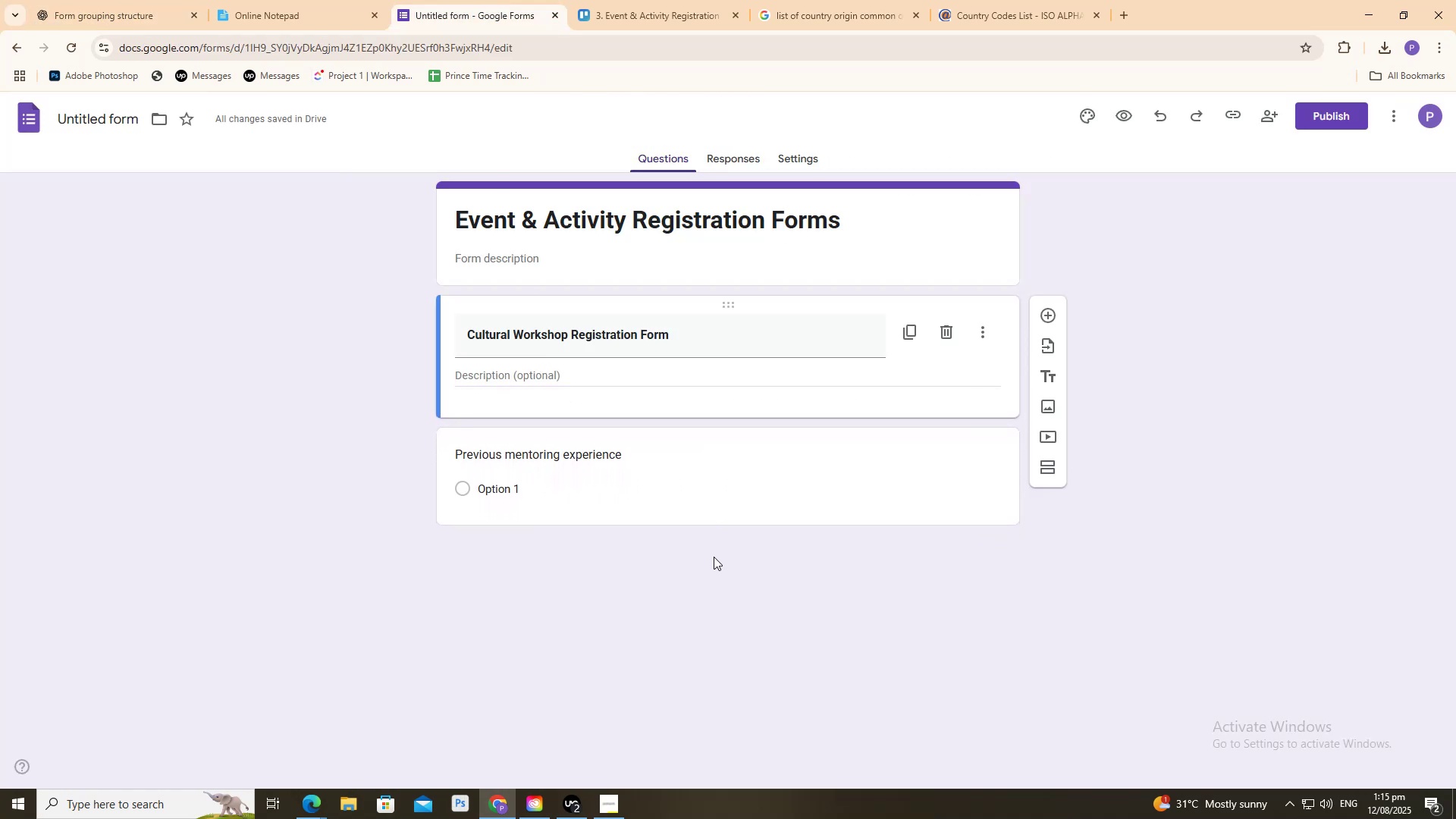 
left_click([493, 466])
 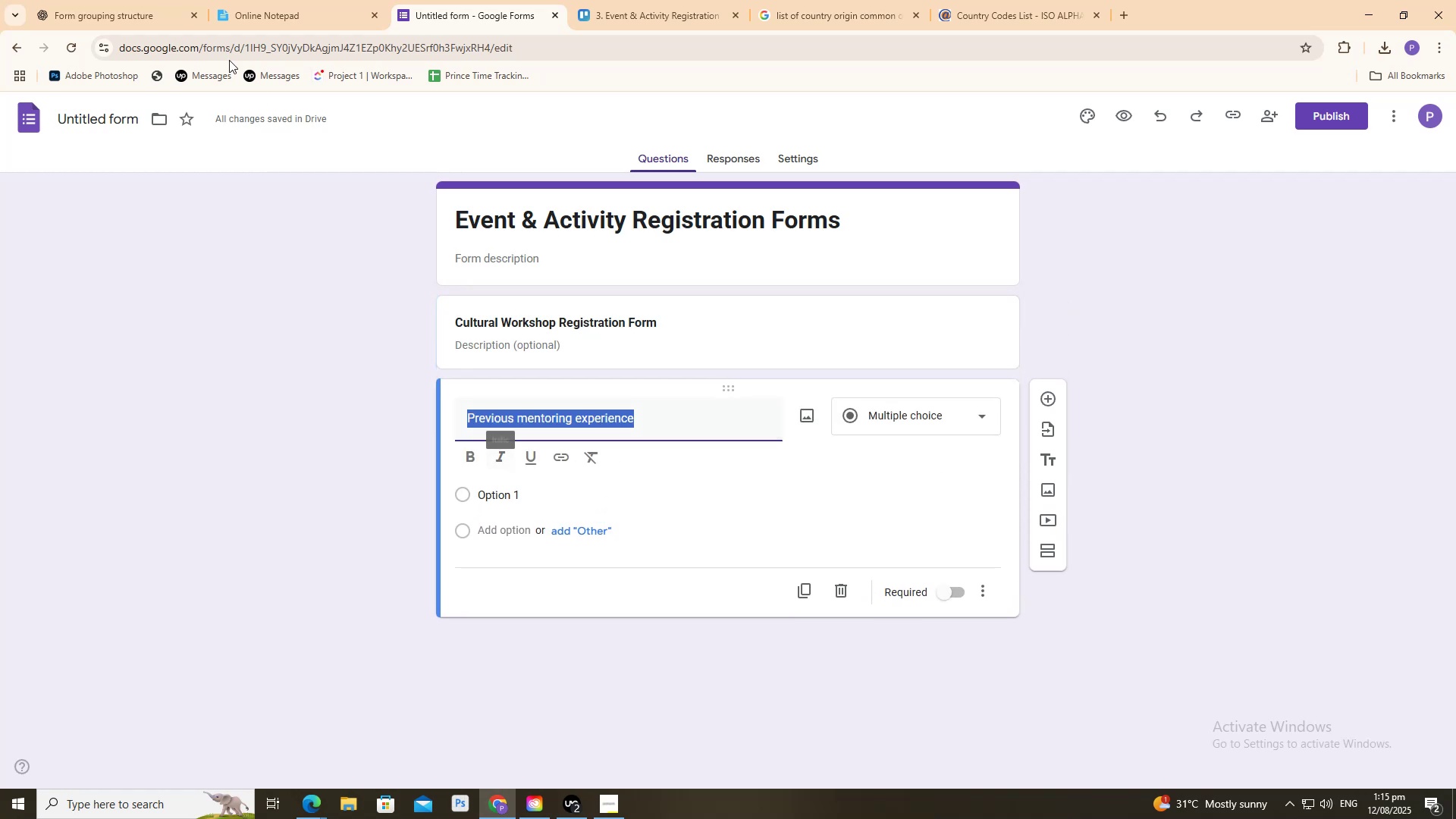 
left_click([162, 0])
 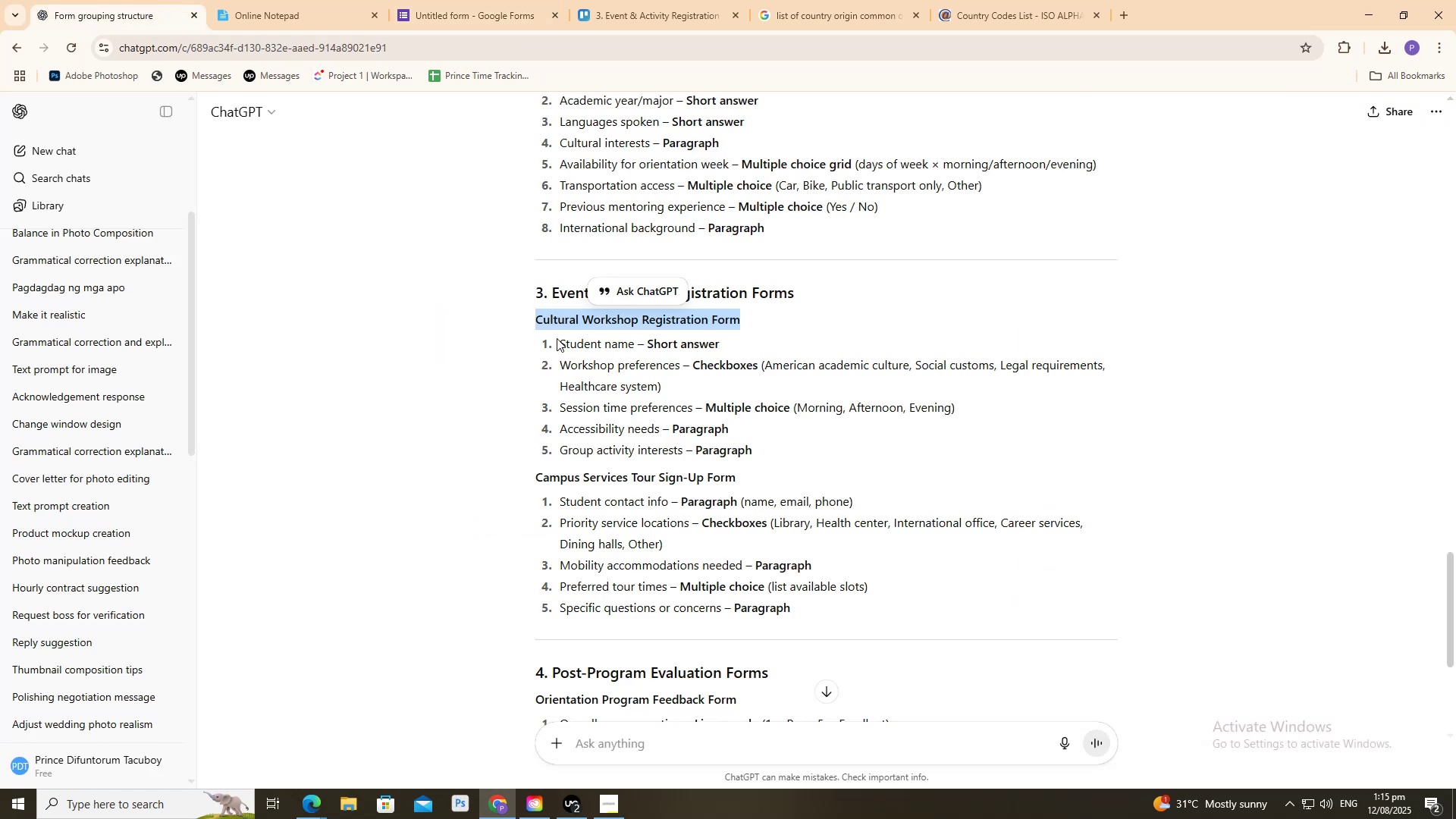 
left_click_drag(start_coordinate=[557, 338], to_coordinate=[632, 337])
 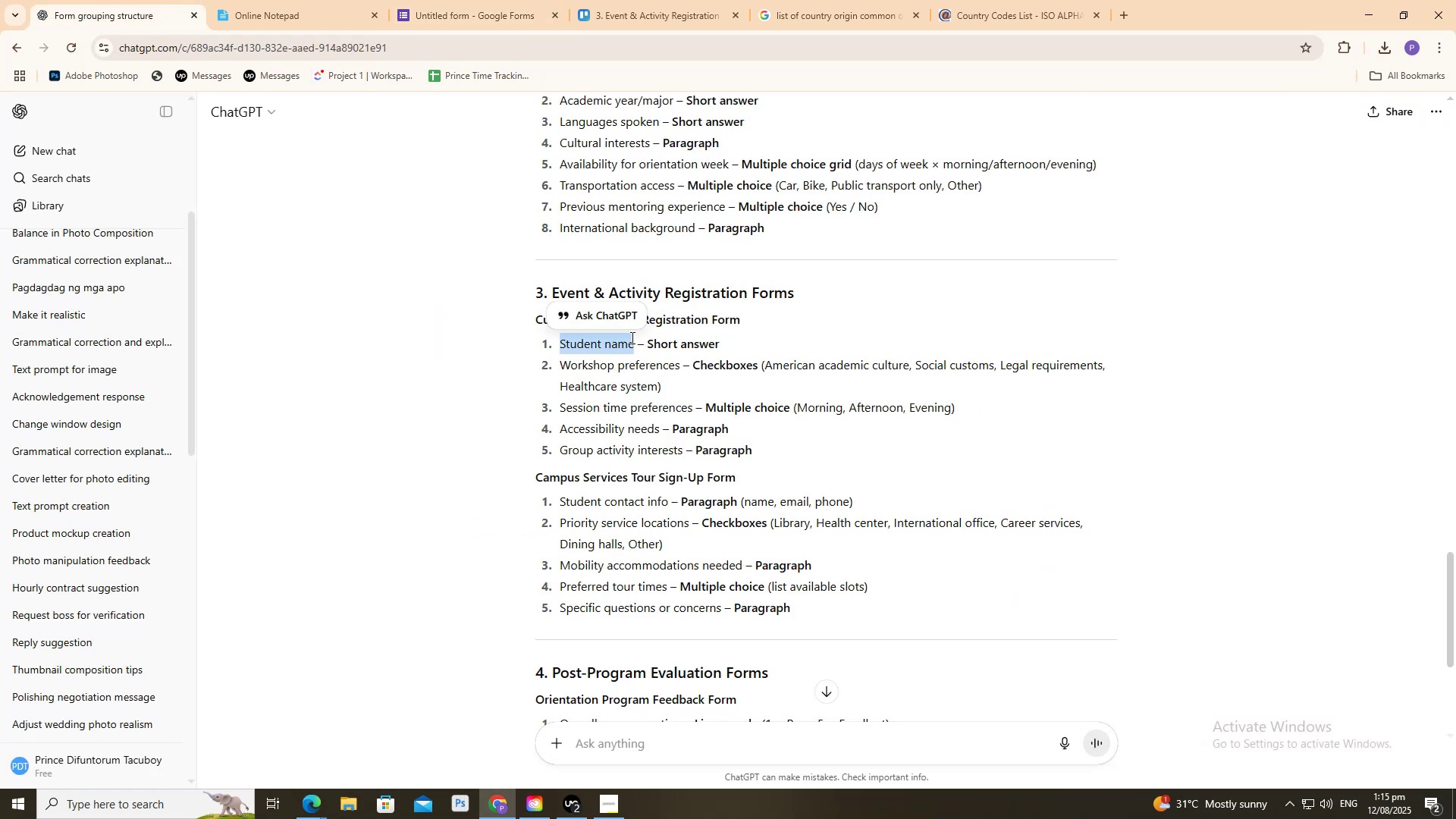 
key(Control+ControlLeft)
 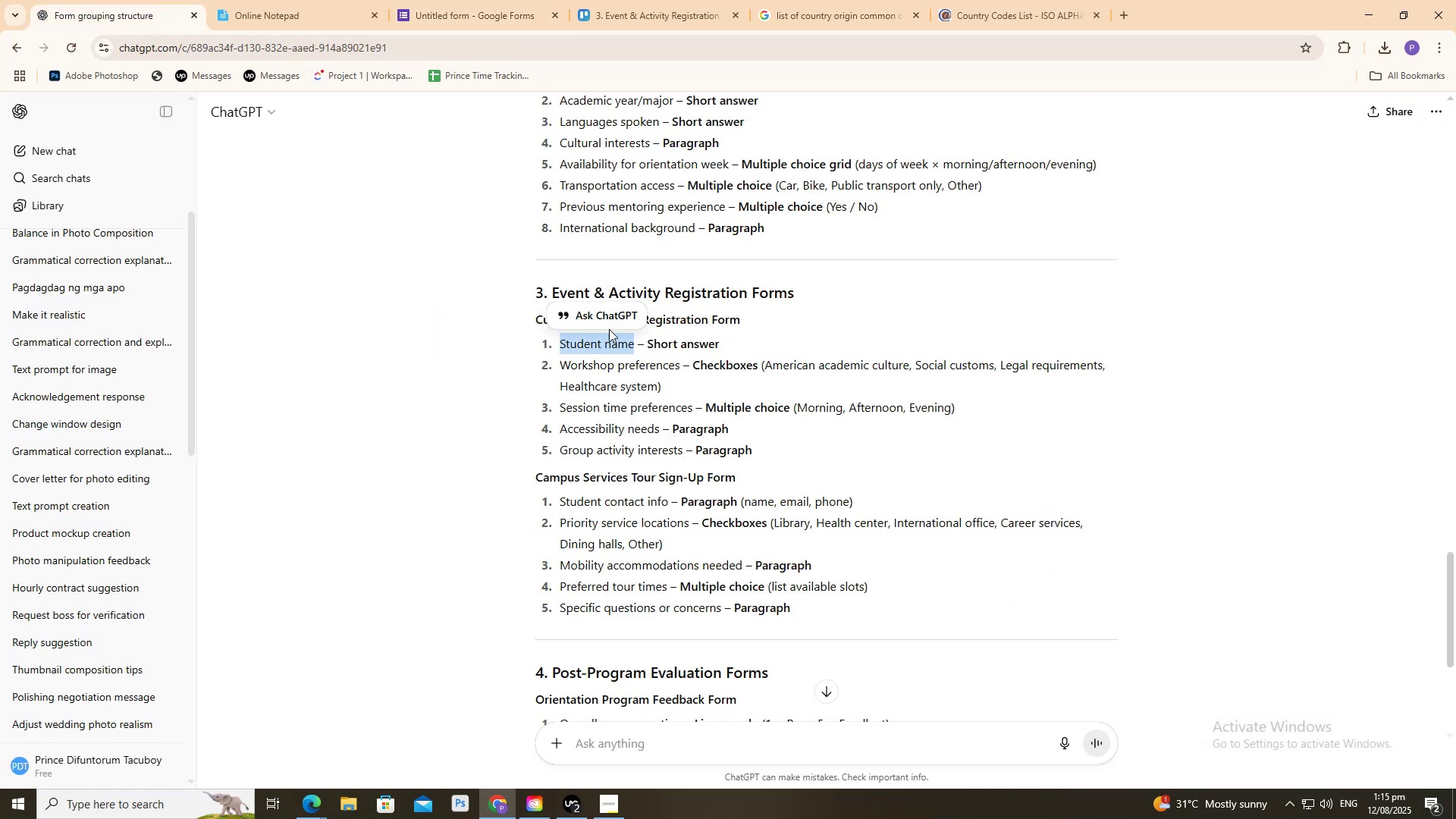 
key(Control+C)
 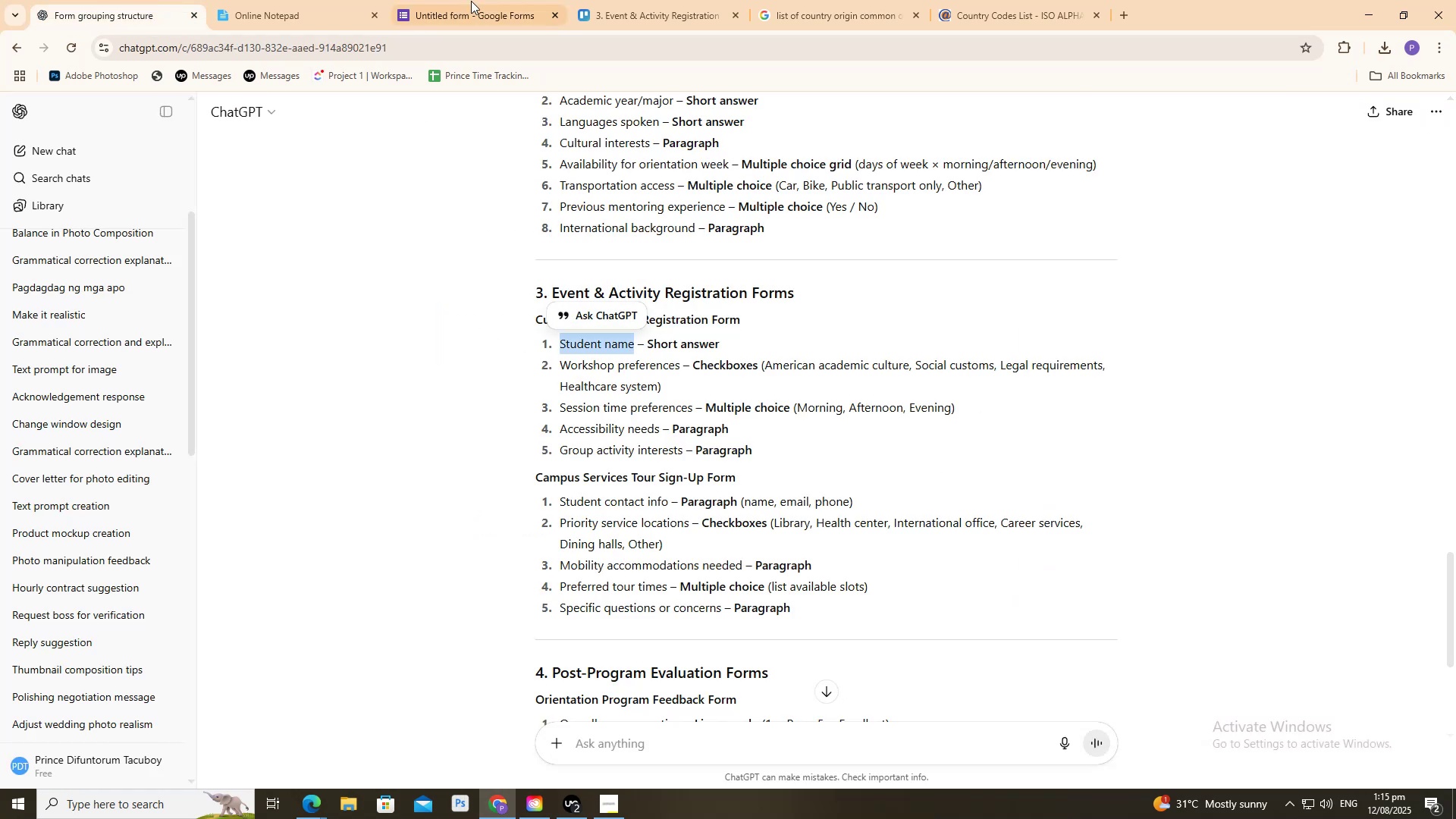 
left_click([471, 1])
 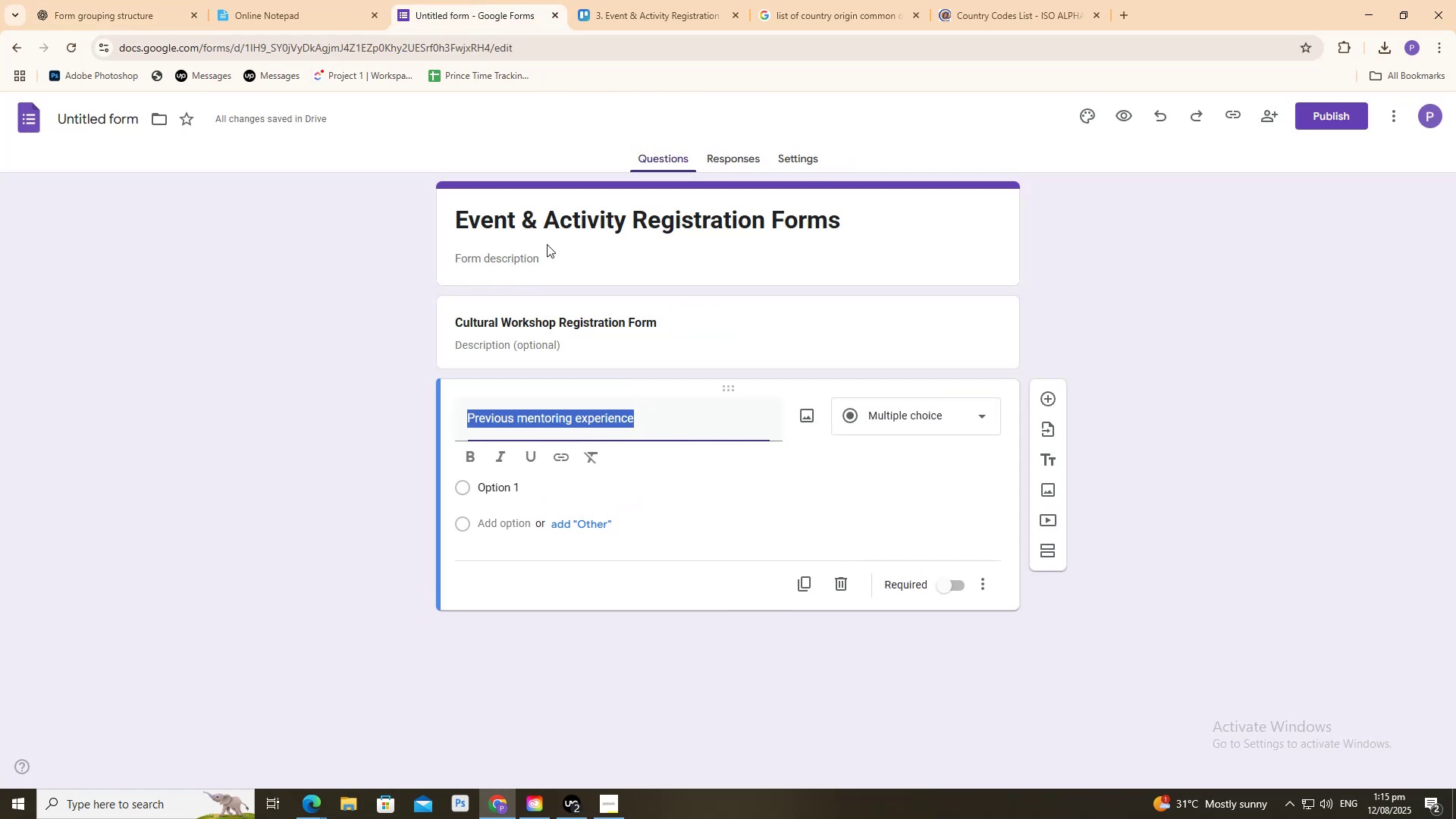 
key(Control+V)
 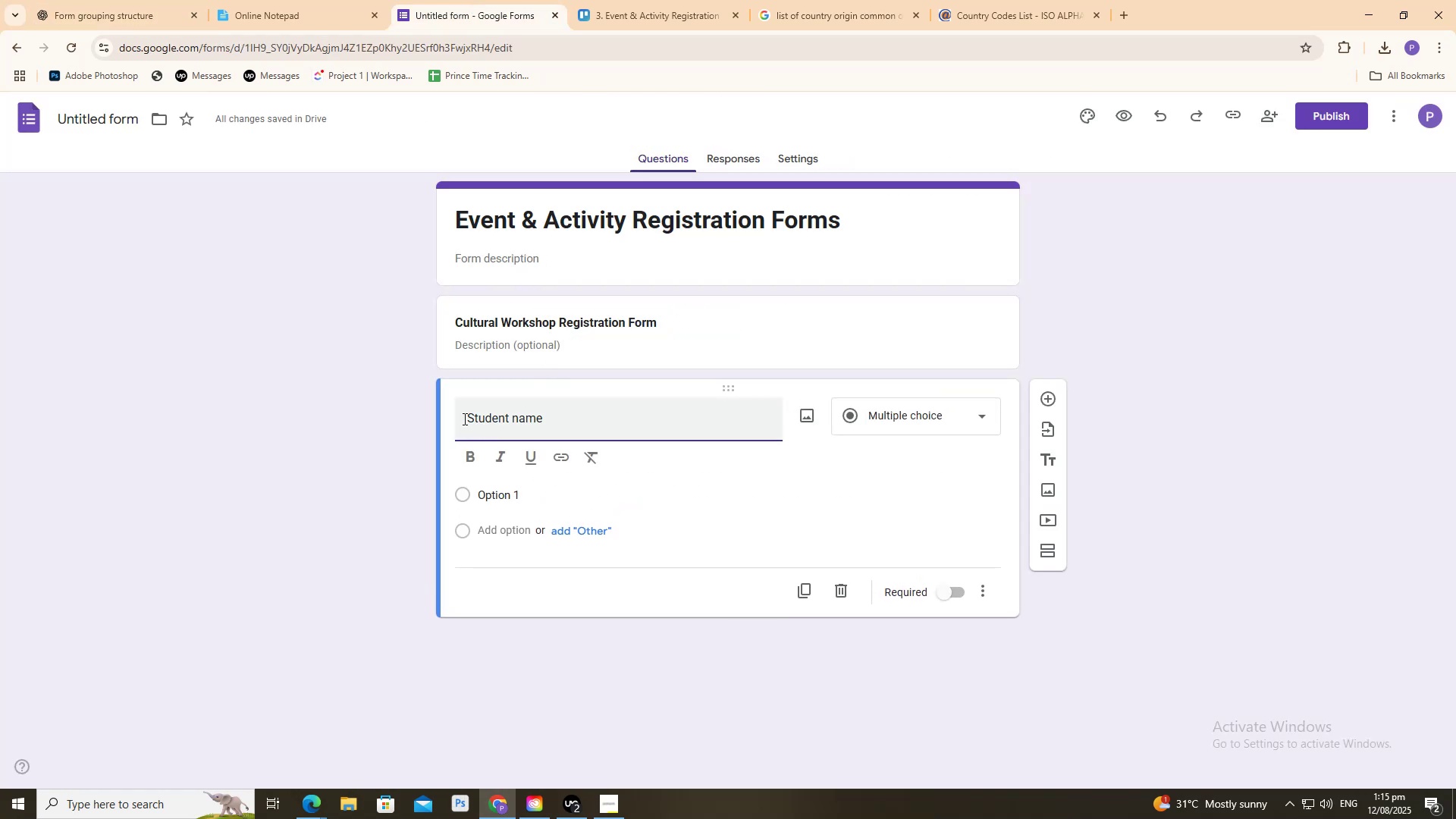 
left_click_drag(start_coordinate=[466, 417], to_coordinate=[350, 415])
 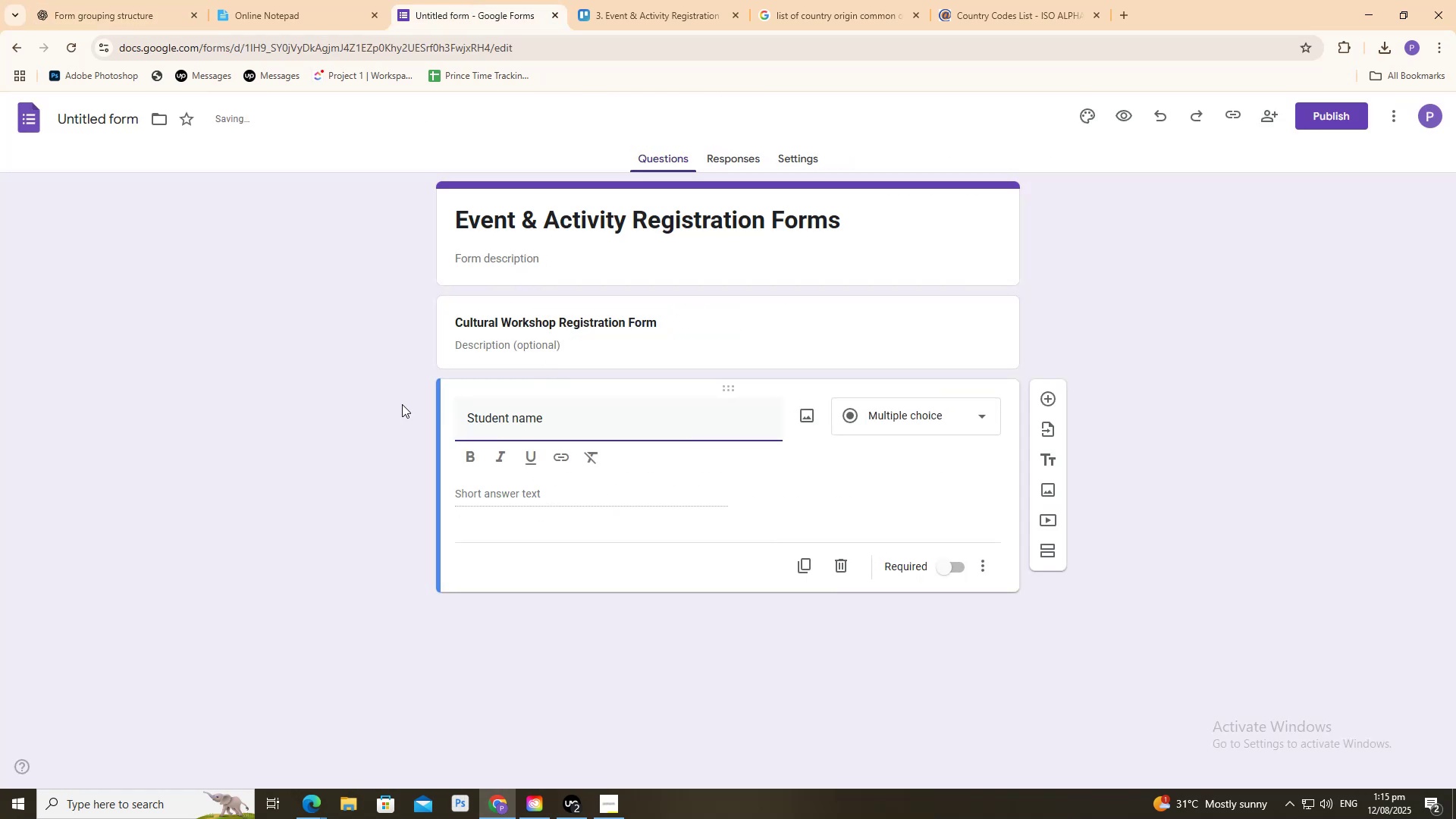 
key(Backspace)
 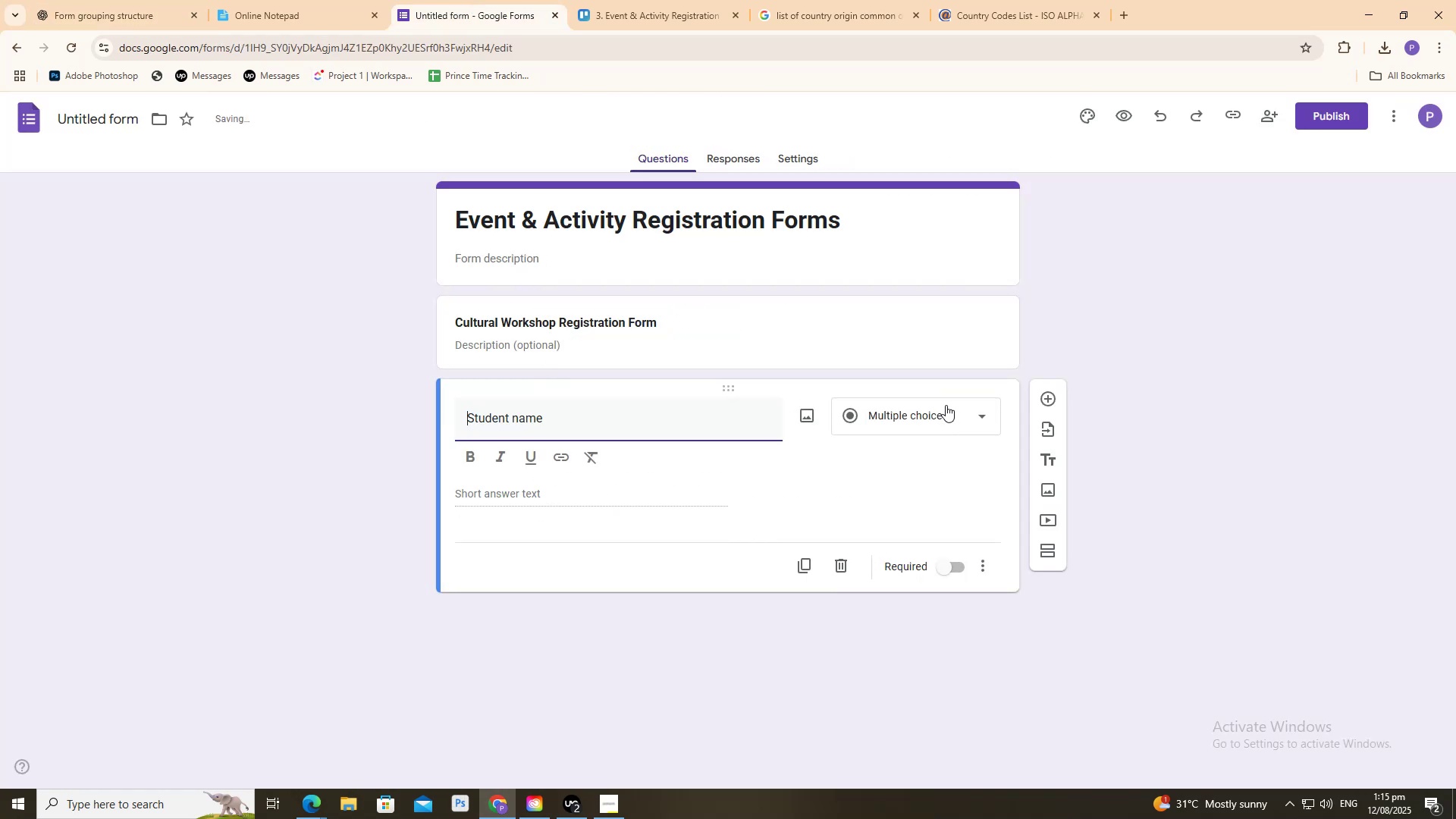 
left_click([945, 404])
 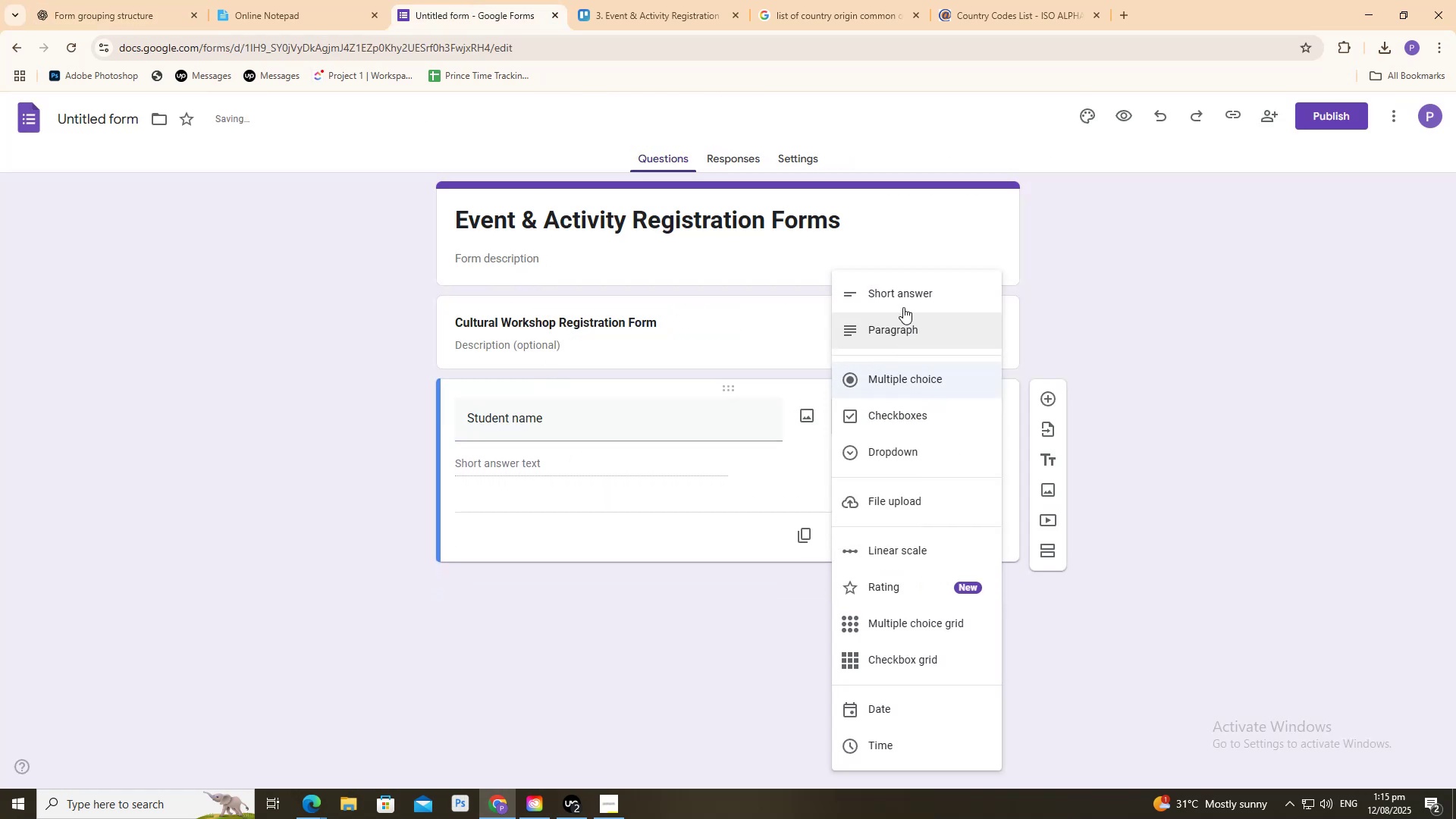 
left_click([902, 300])
 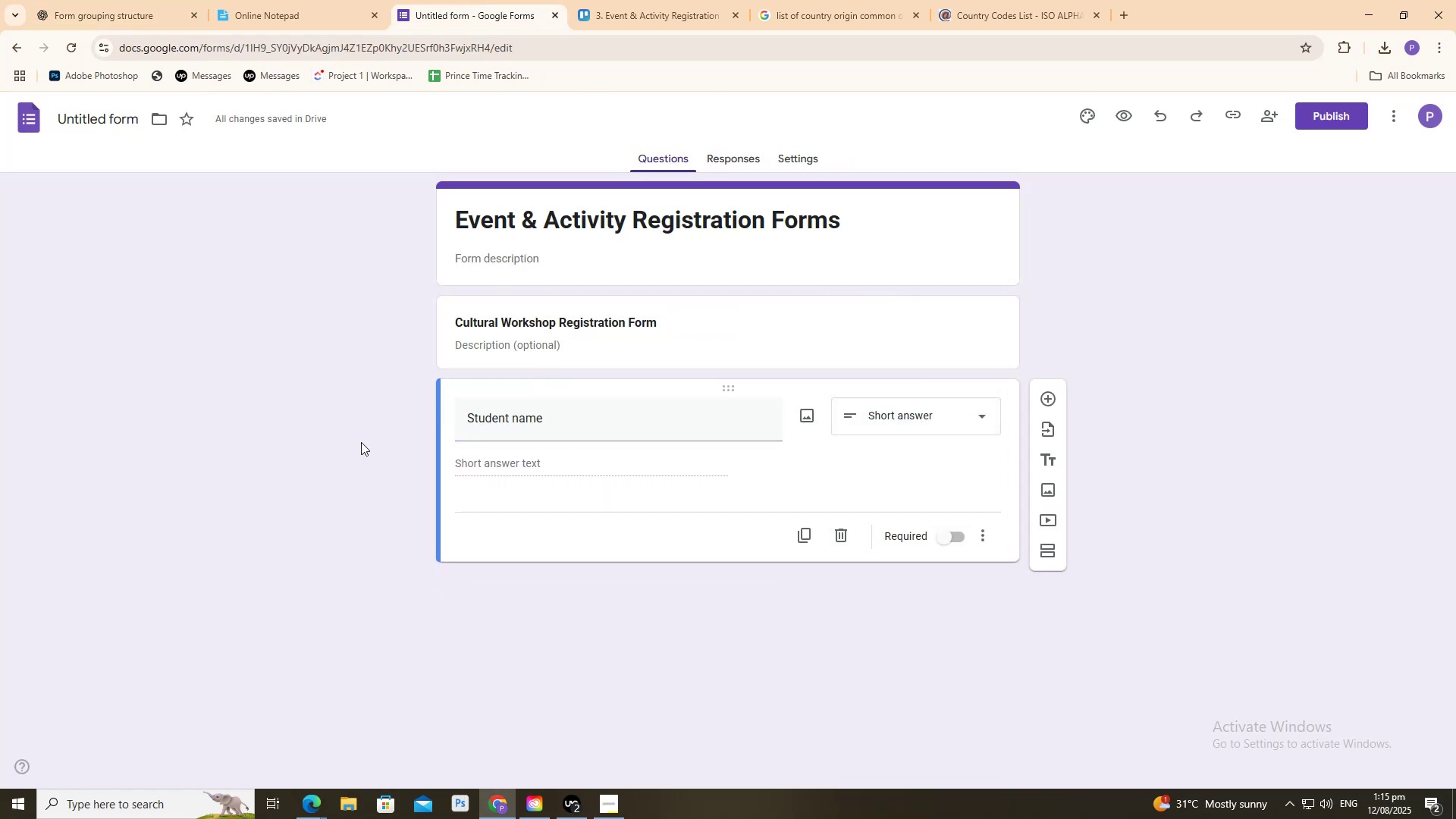 
double_click([358, 438])
 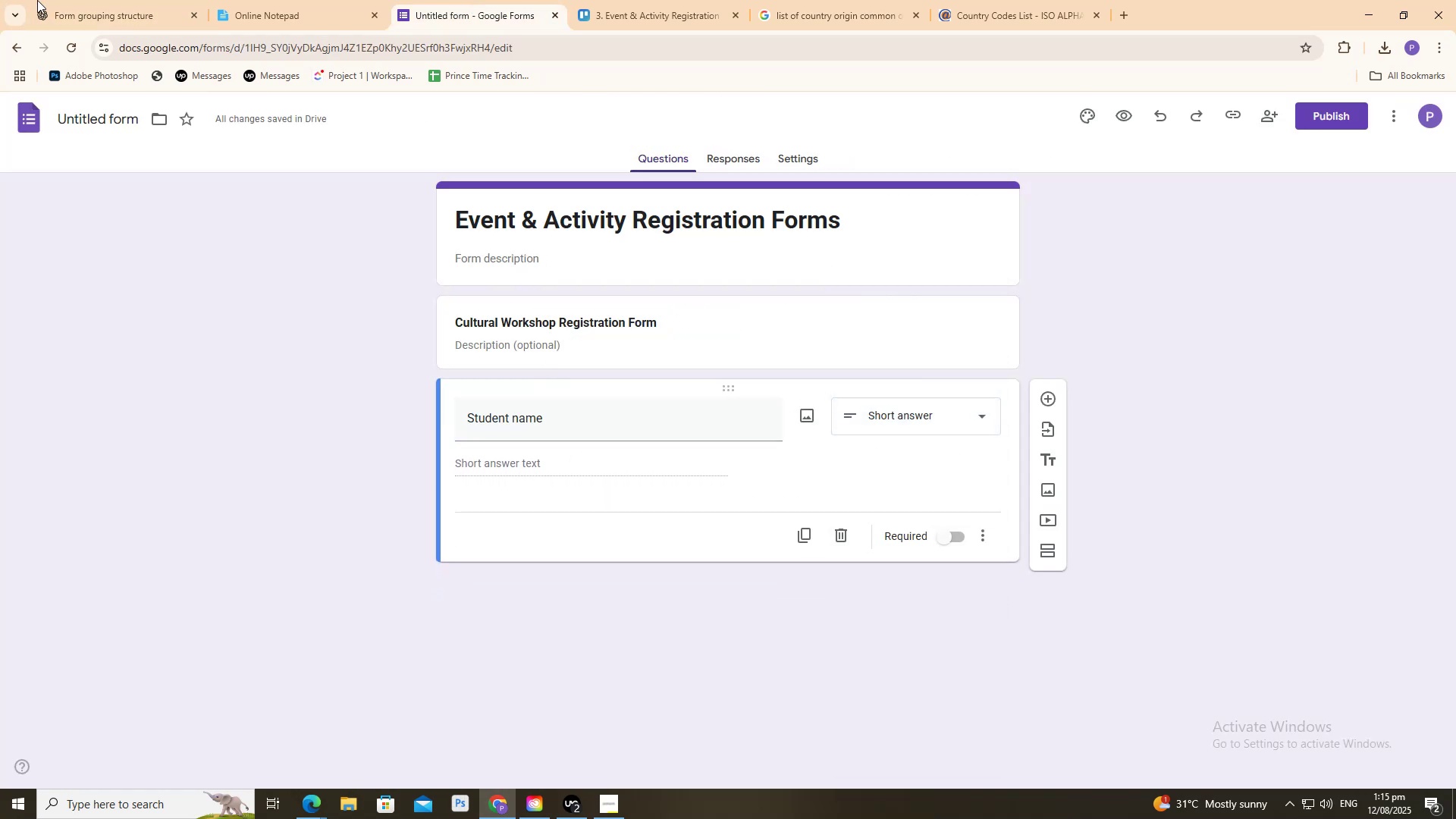 
left_click_drag(start_coordinate=[130, 0], to_coordinate=[124, 4])
 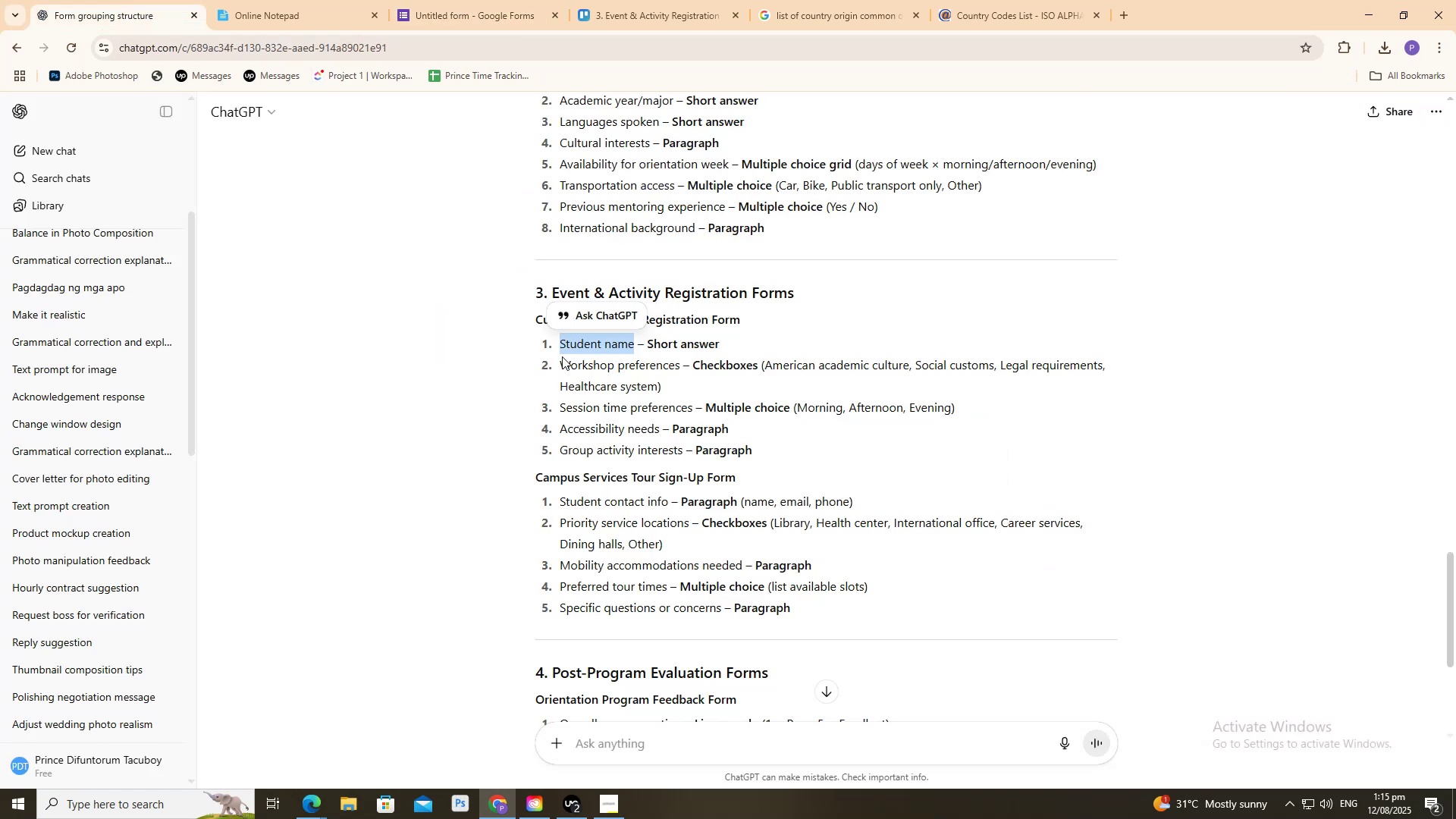 
left_click_drag(start_coordinate=[560, 357], to_coordinate=[679, 367])
 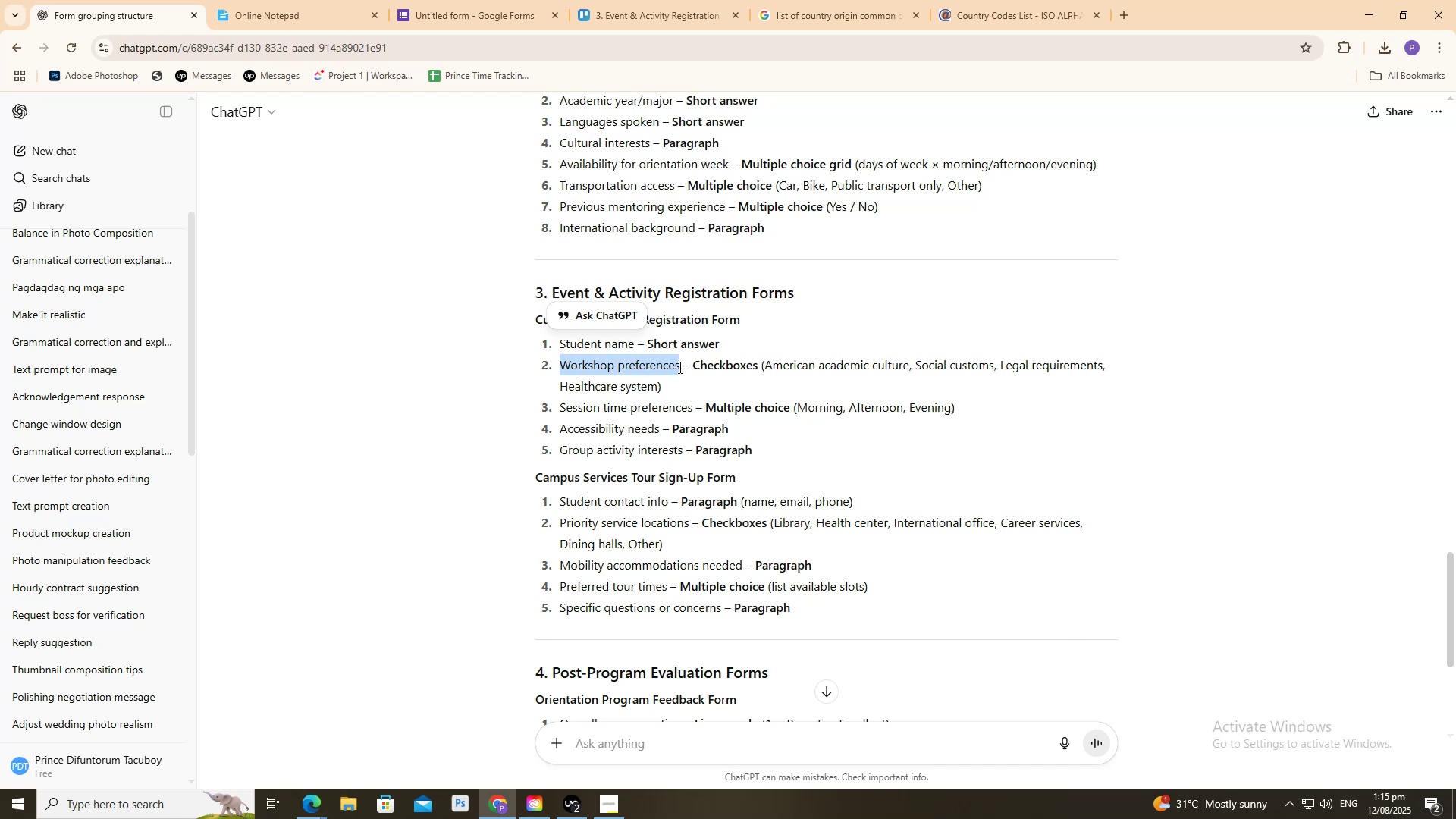 
key(Control+C)
 